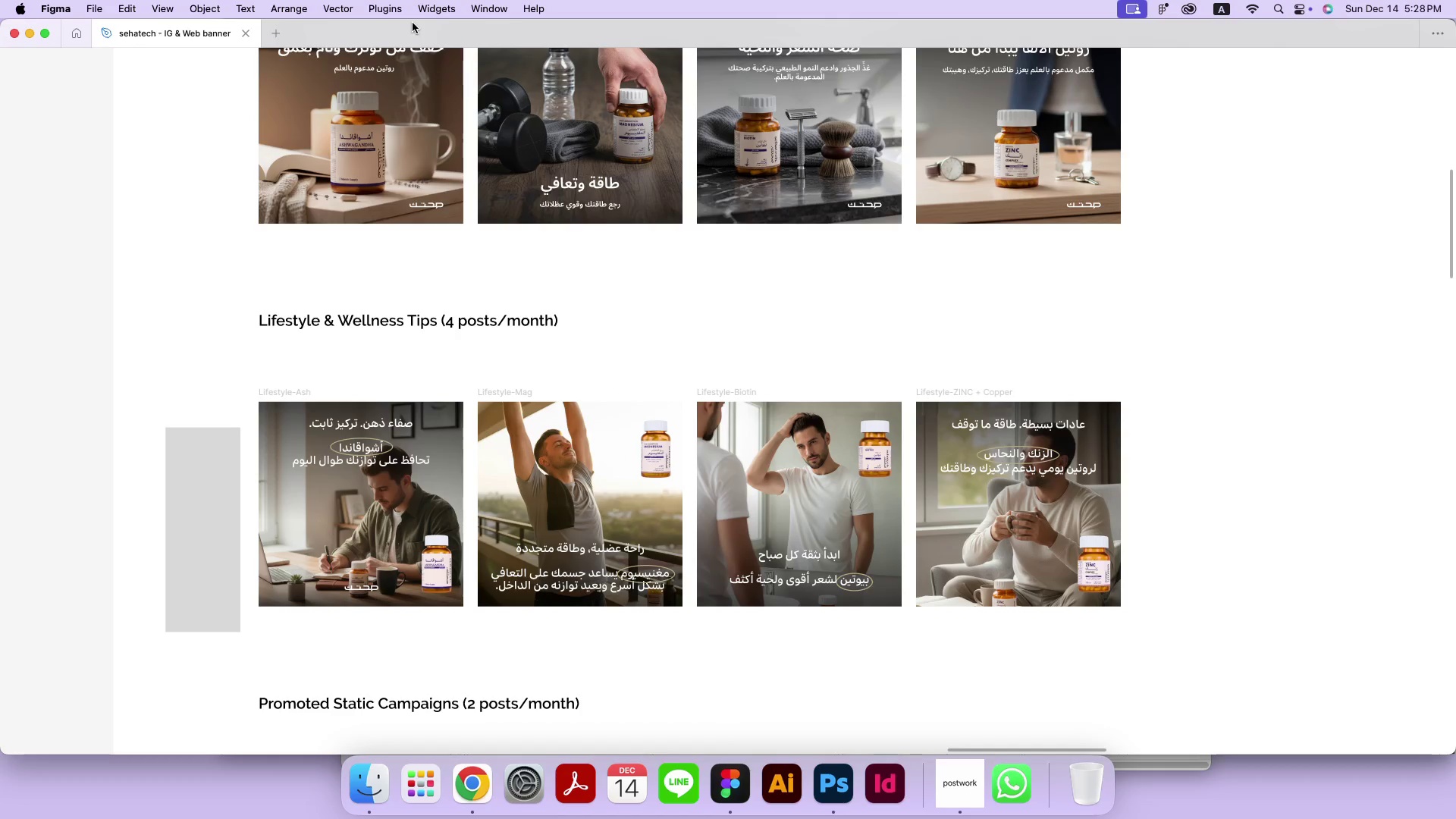 
left_click([404, 12])
 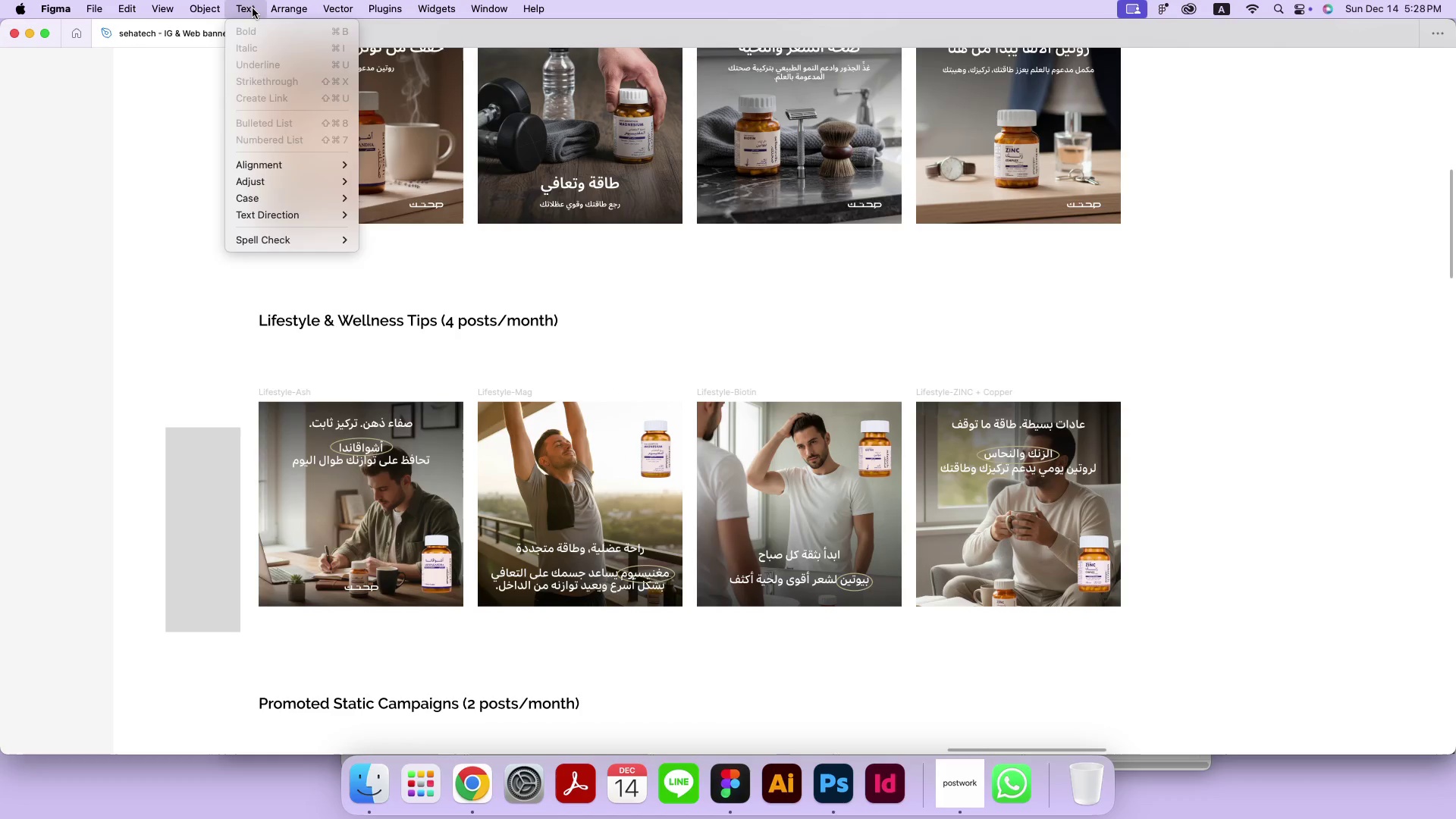 
mouse_move([168, 27])
 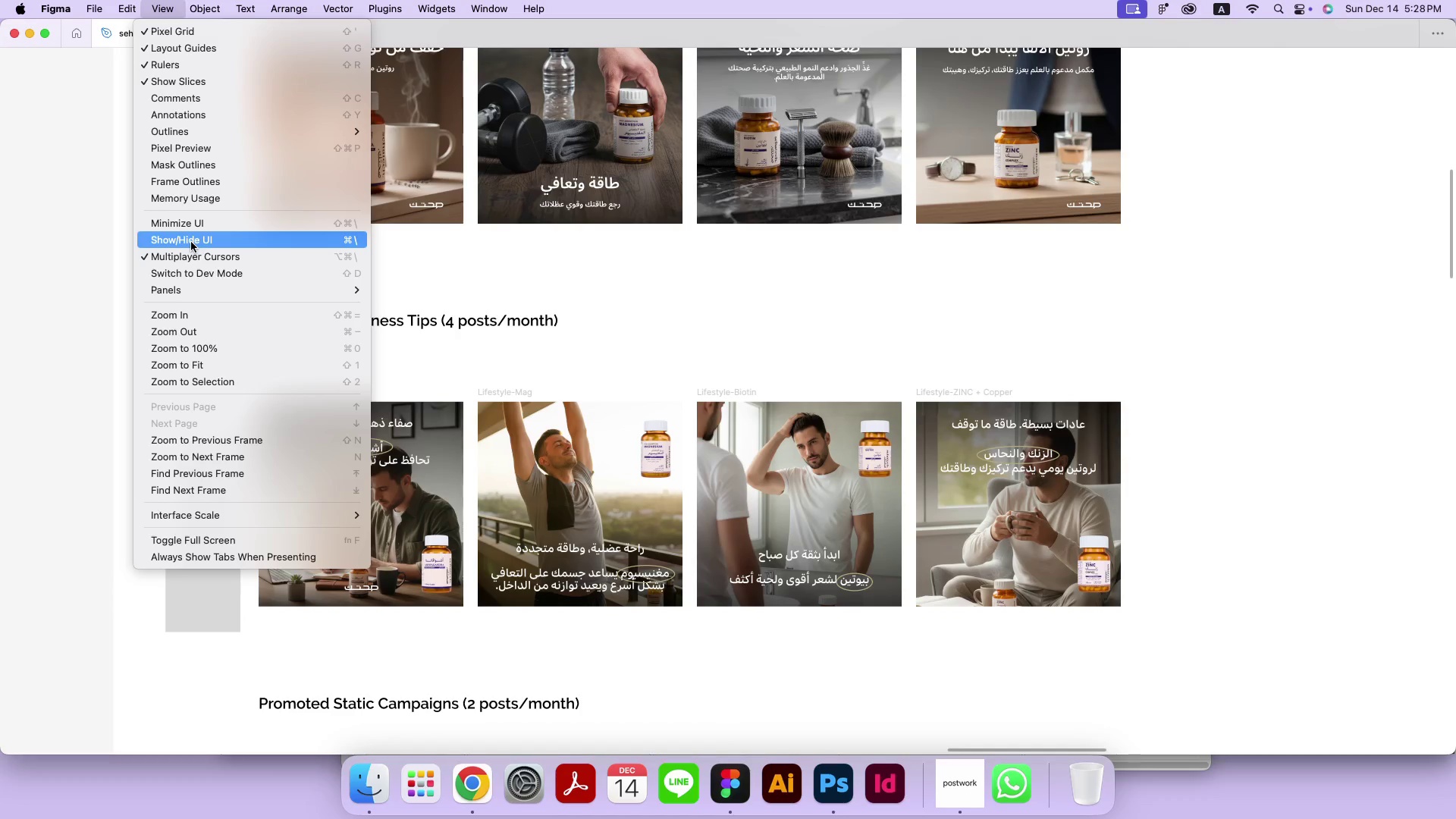 
left_click([191, 242])
 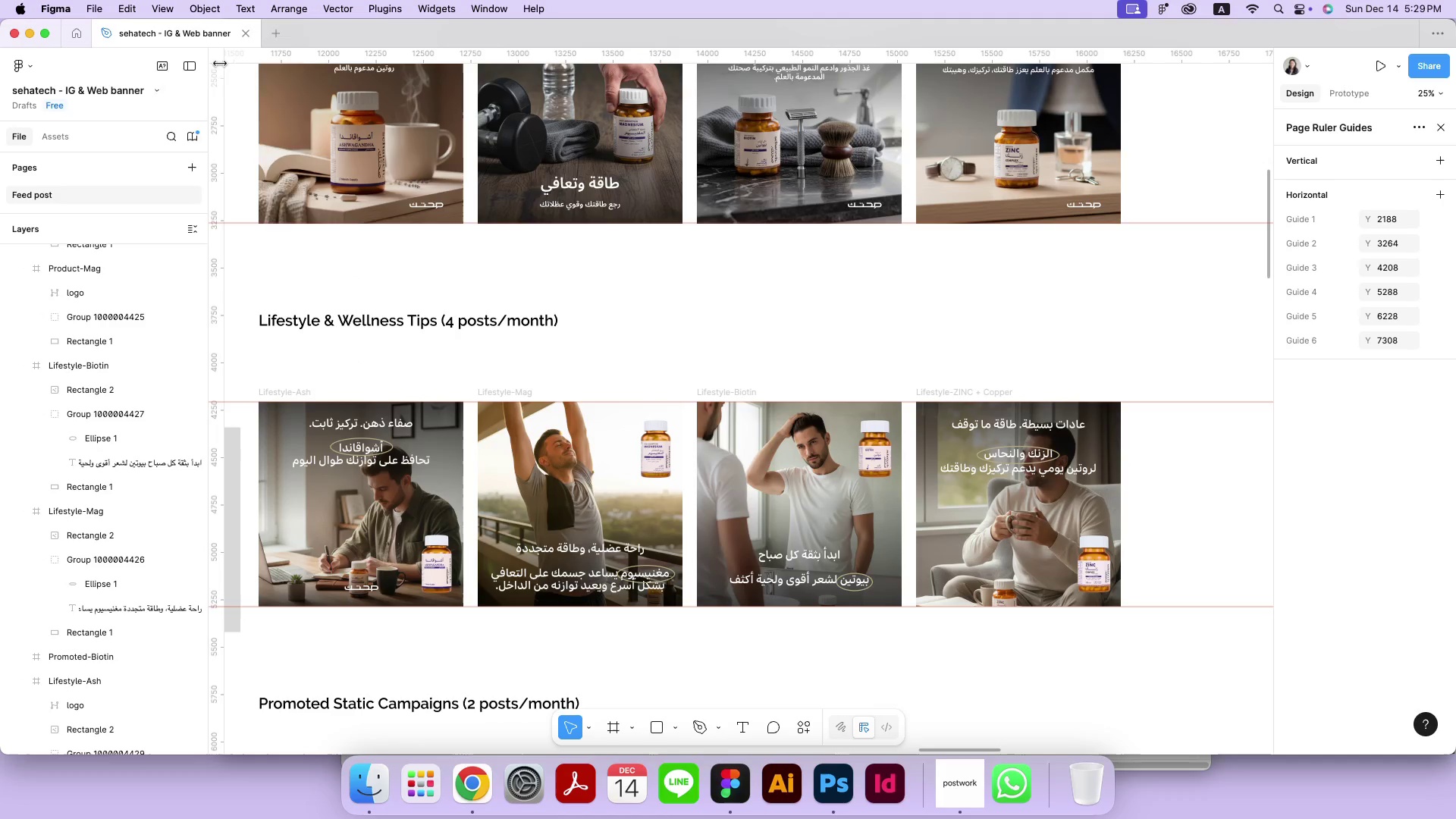 
left_click([196, 5])
 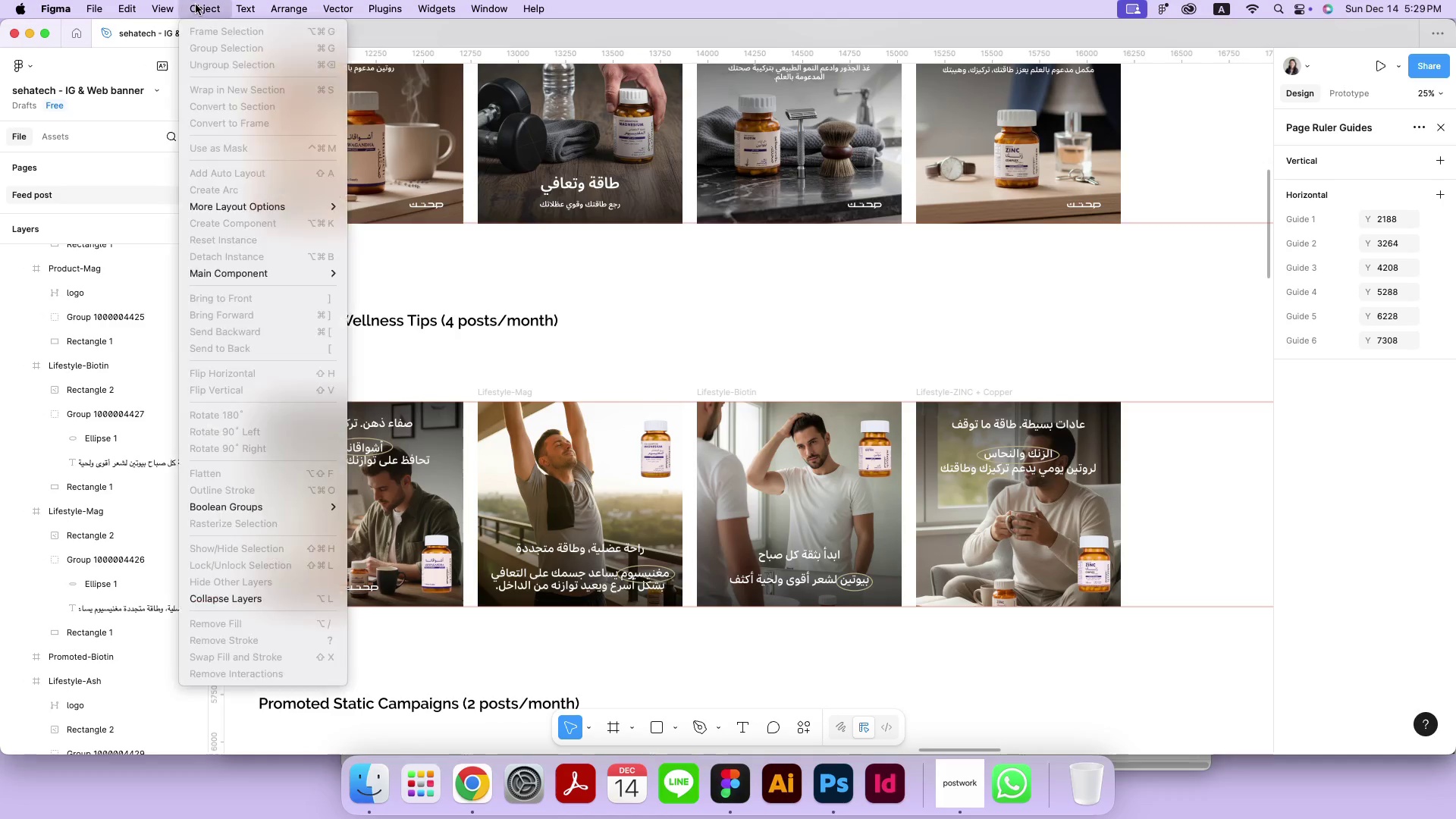 
mouse_move([174, 24])
 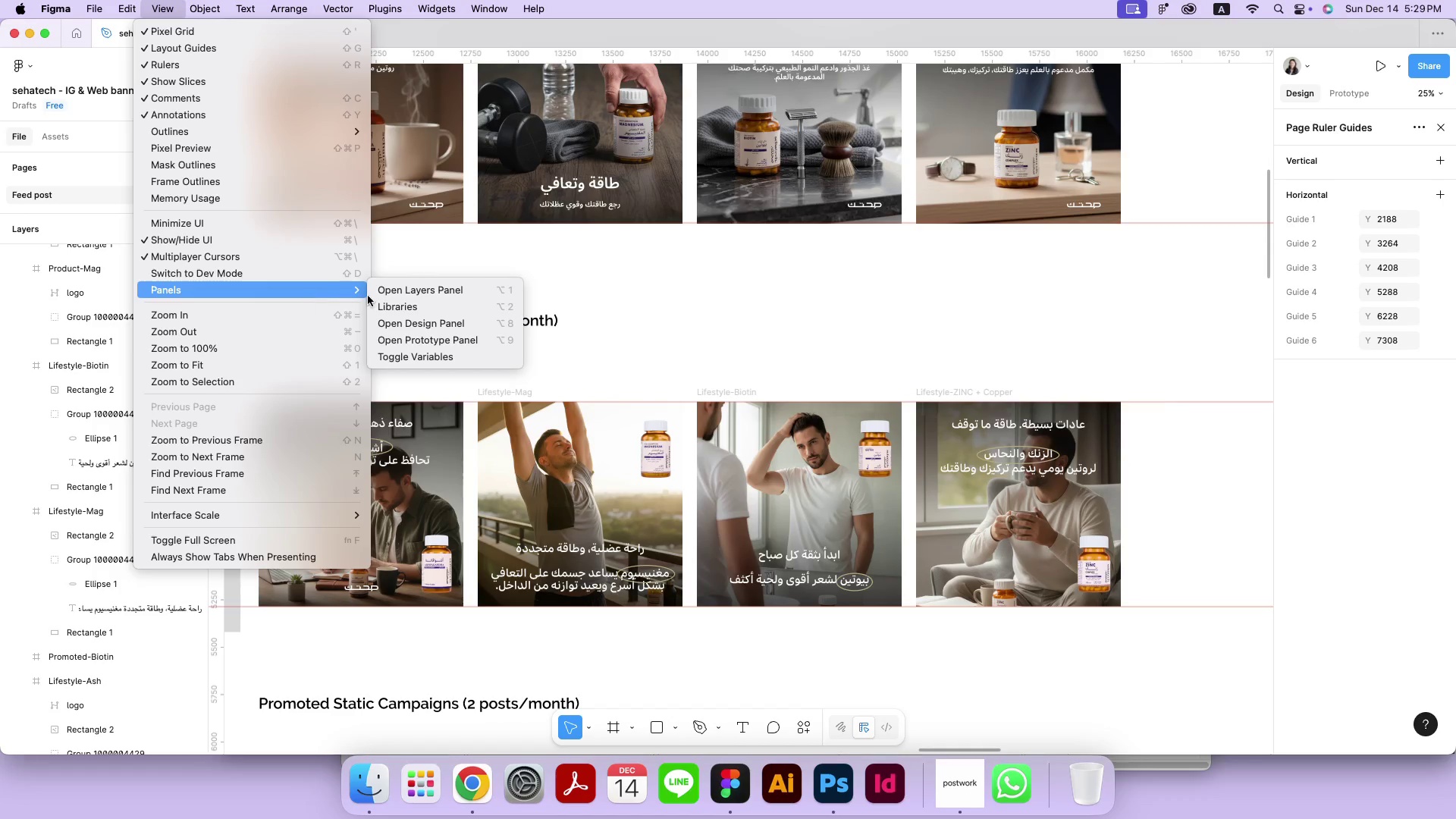 
wait(5.42)
 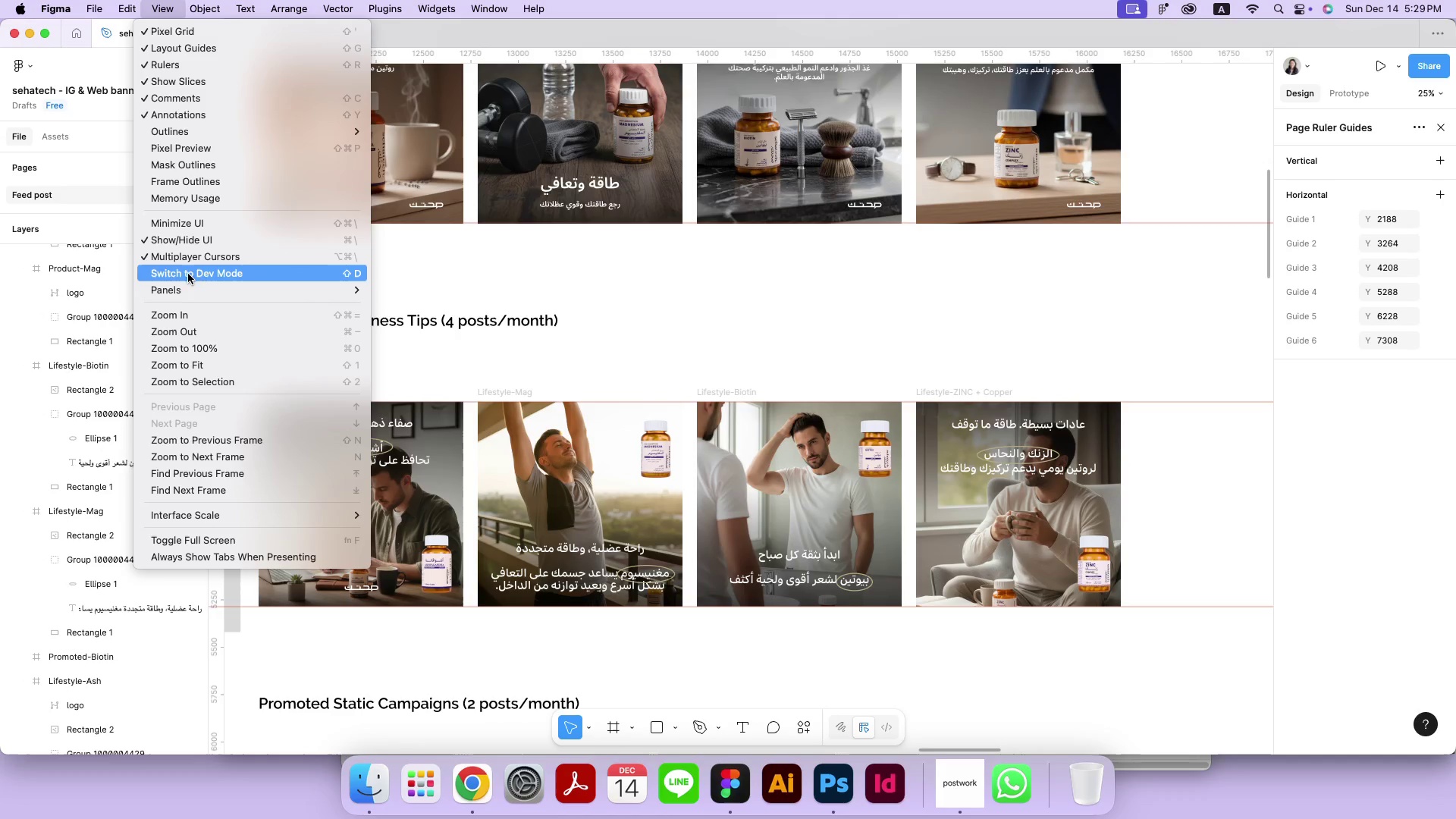 
left_click([400, 322])
 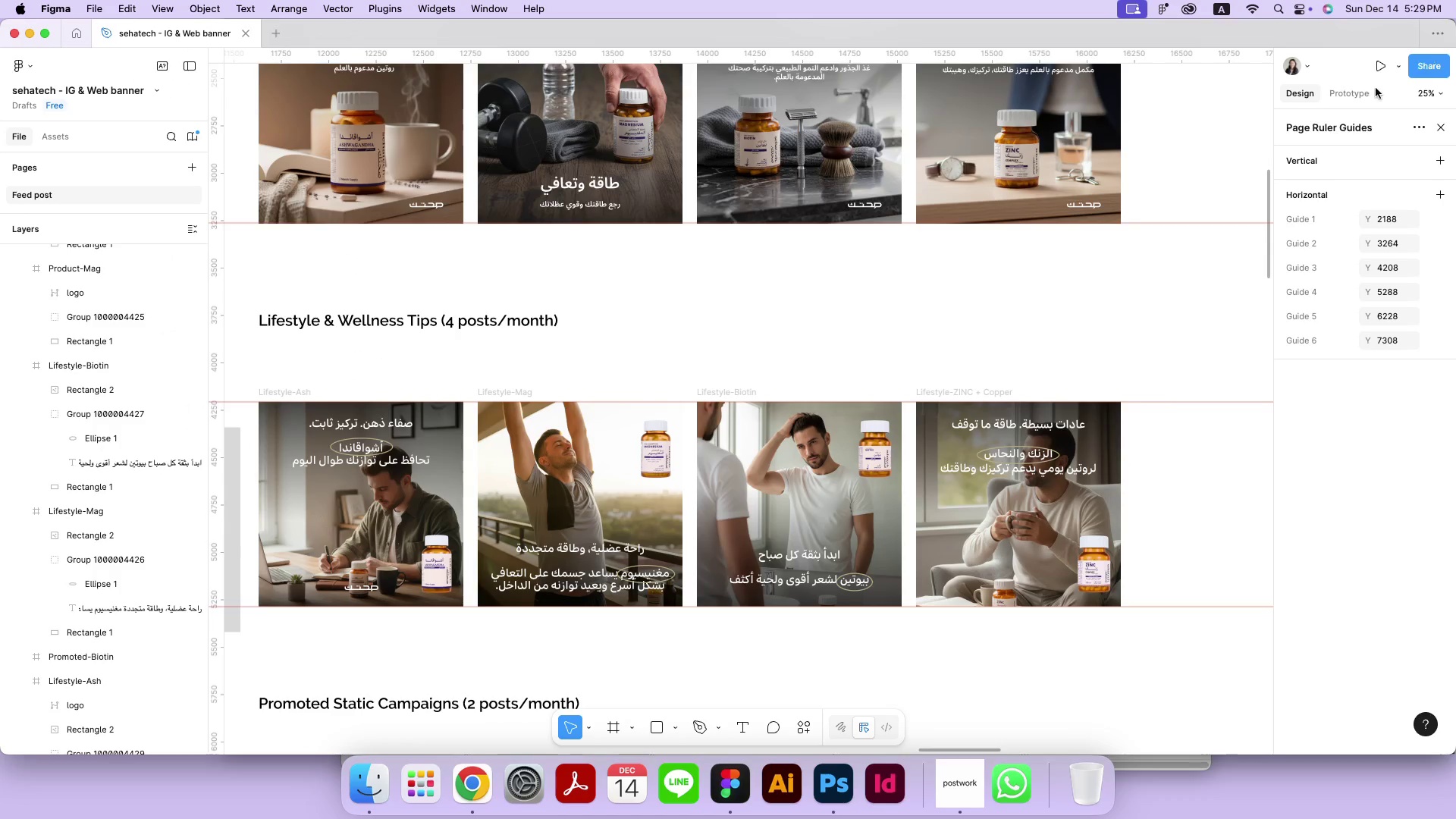 
left_click([1358, 99])
 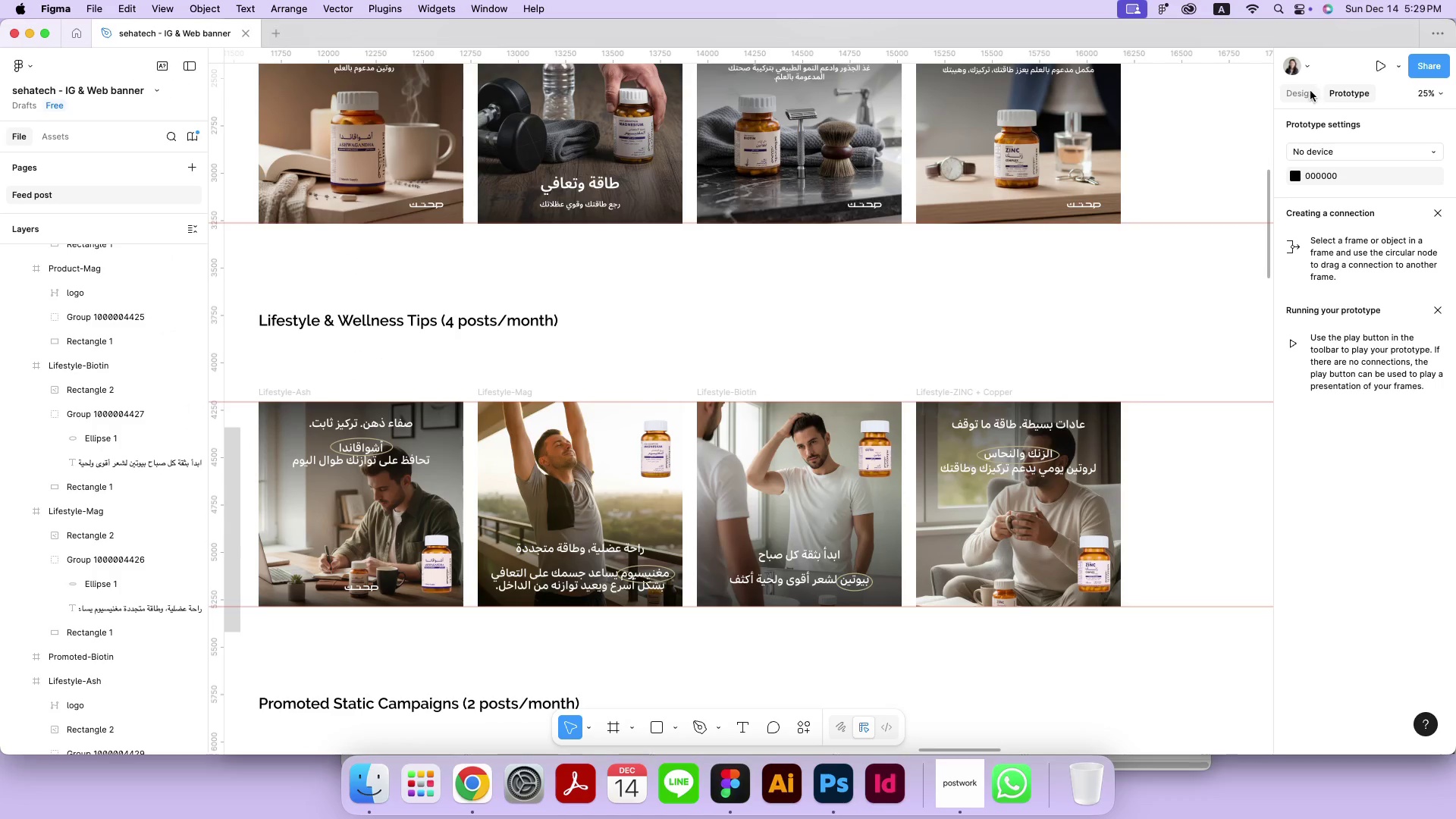 
left_click([1310, 91])
 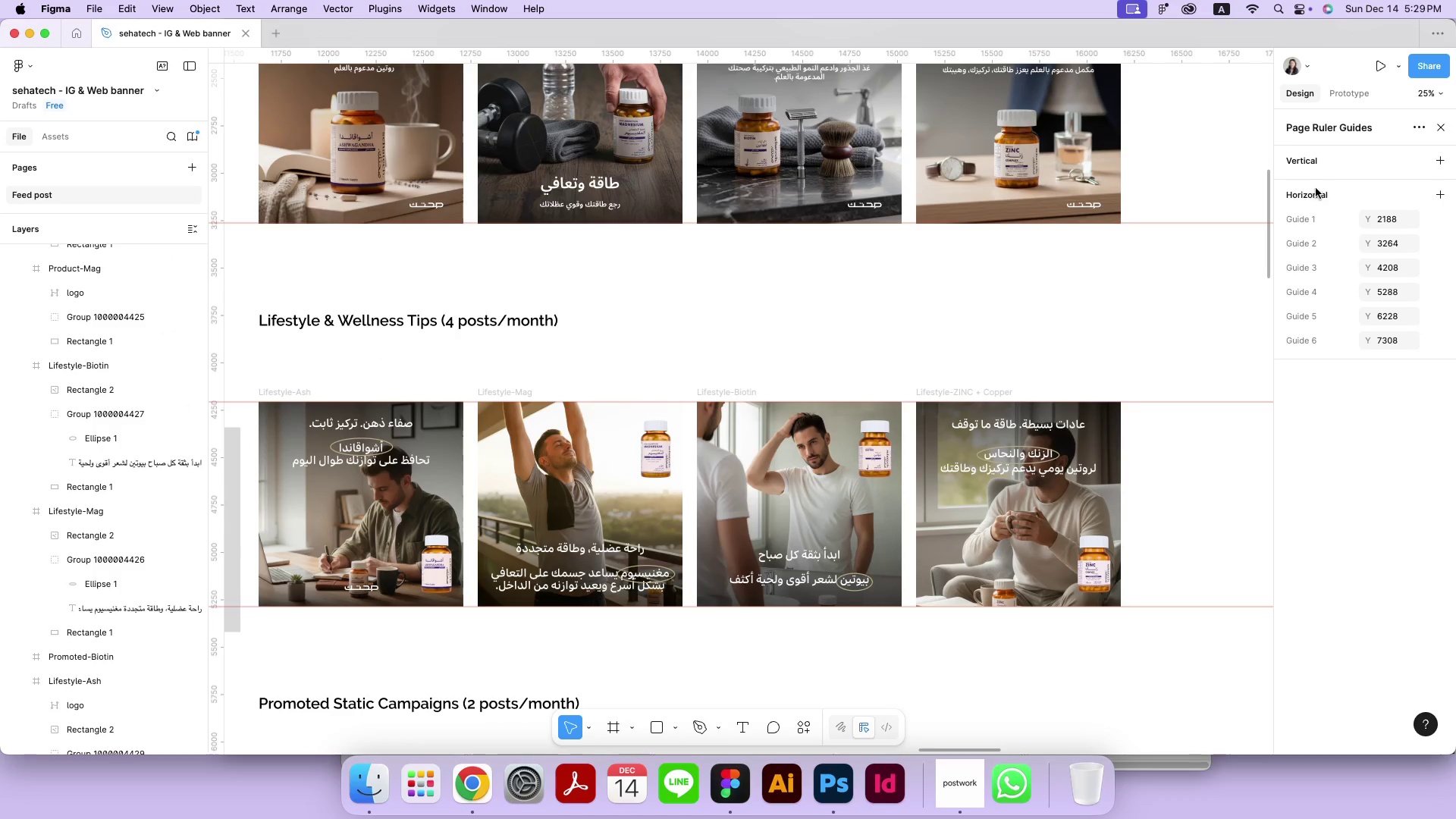 
left_click([1322, 124])
 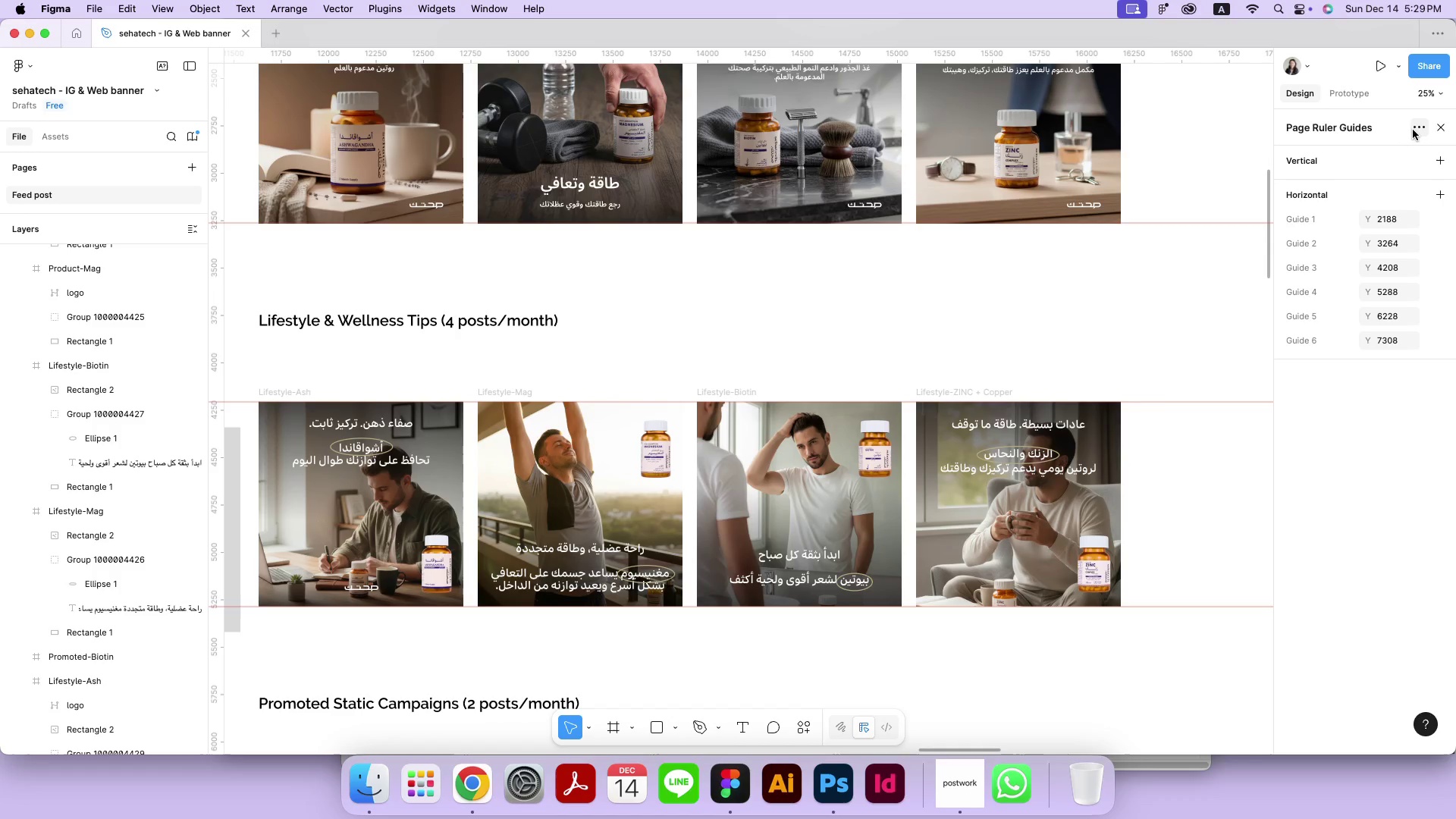 
left_click([1414, 130])
 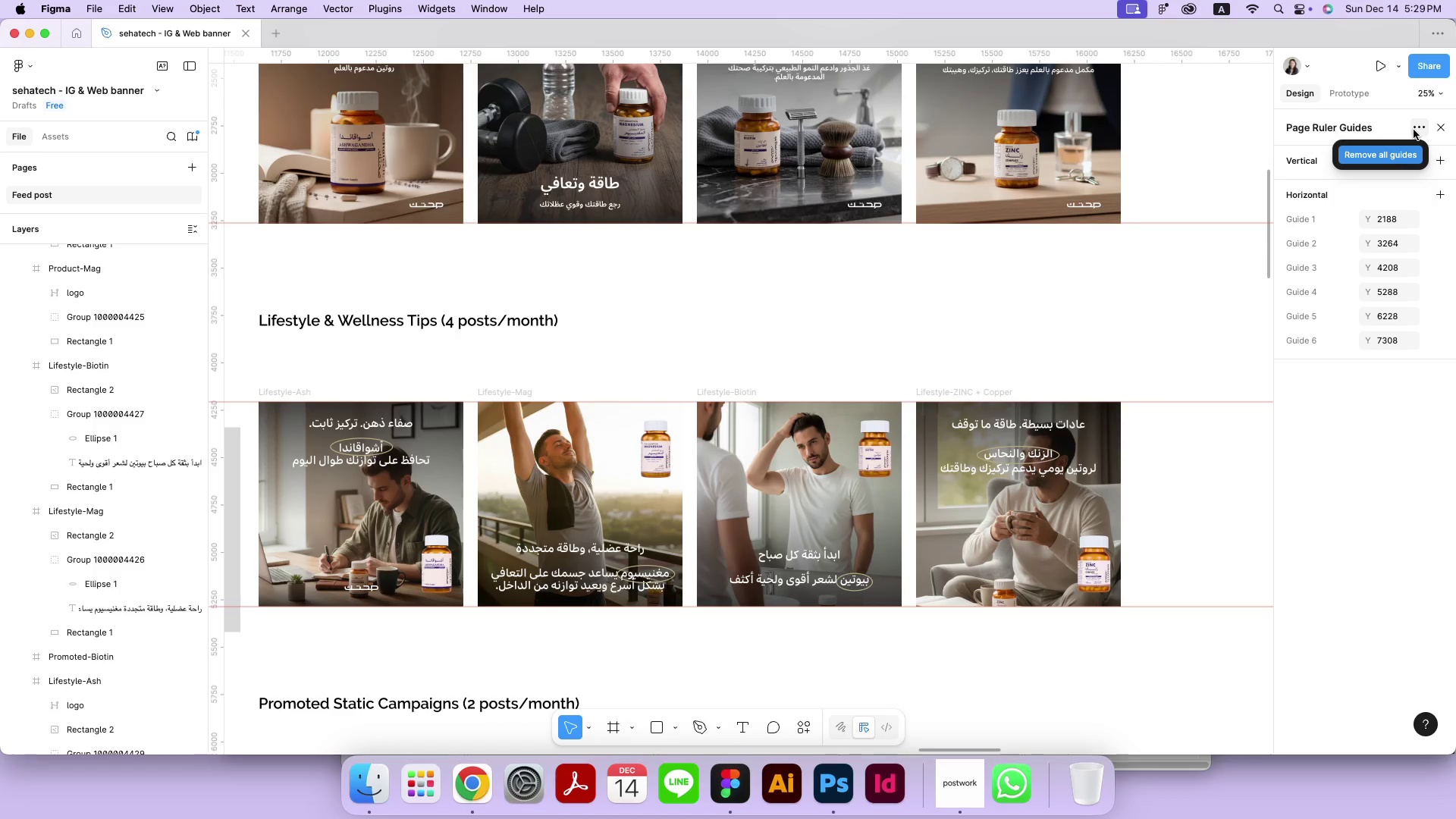 
left_click([1414, 130])
 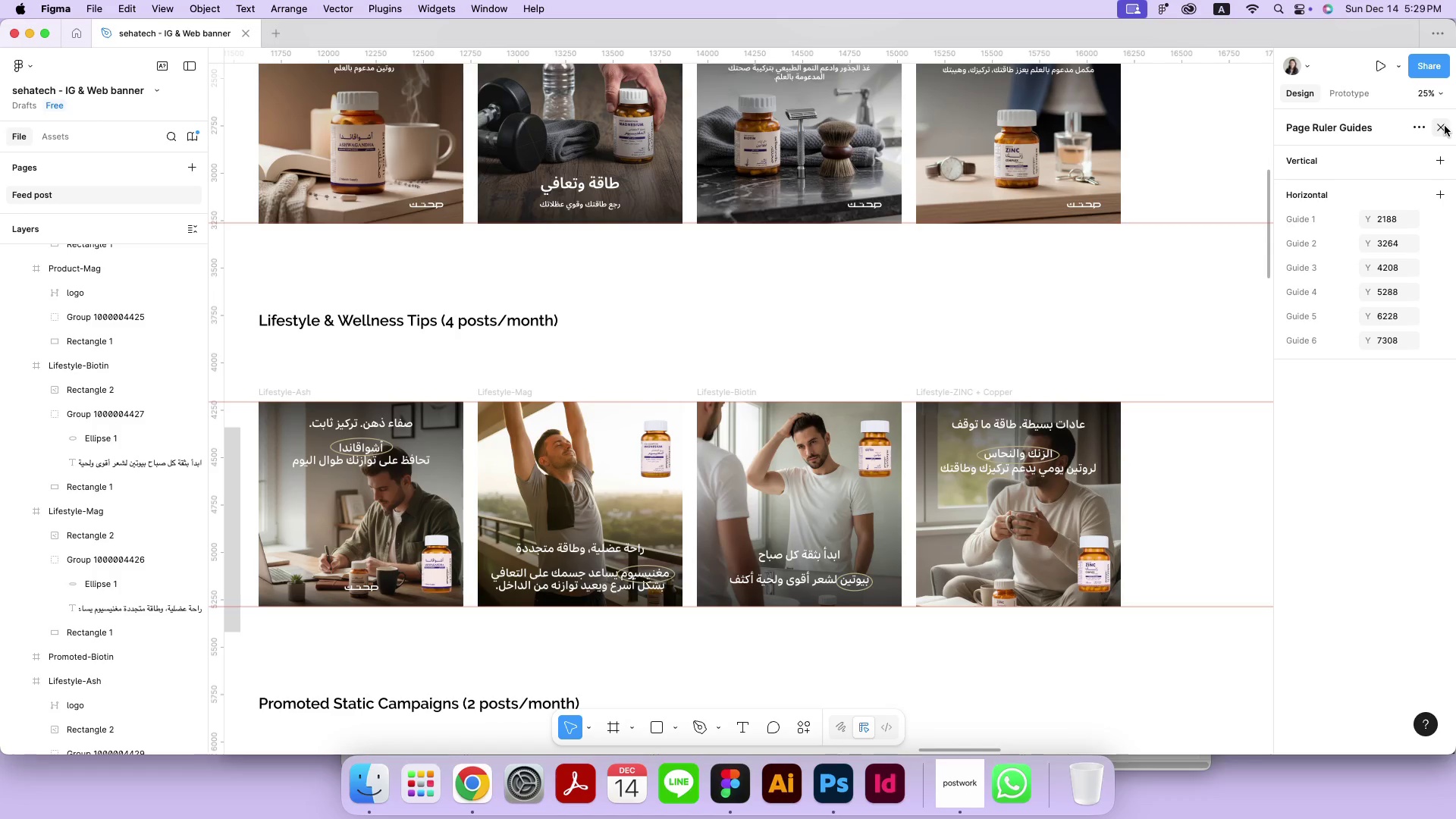 
left_click([1445, 126])
 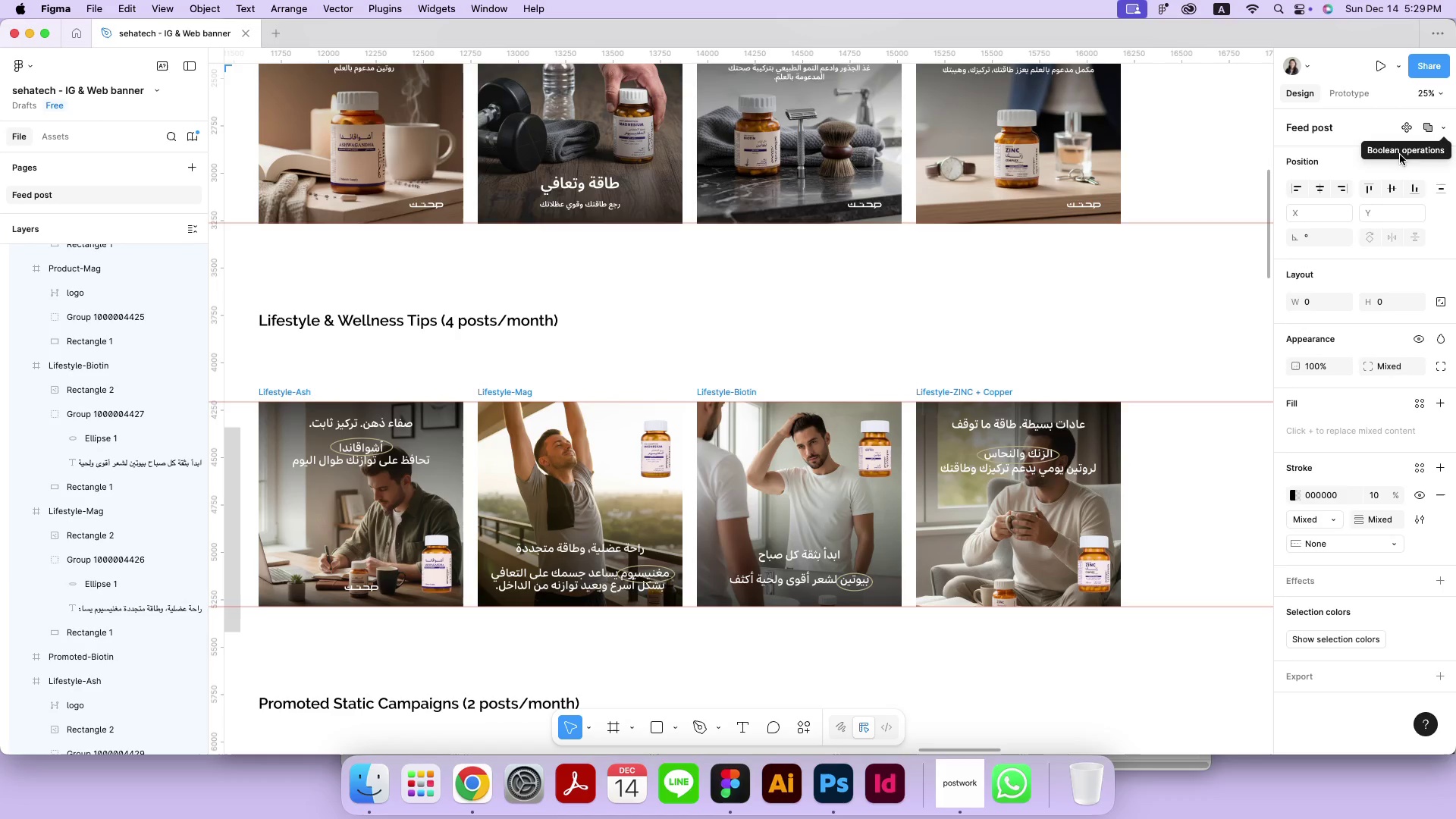 
left_click([997, 387])
 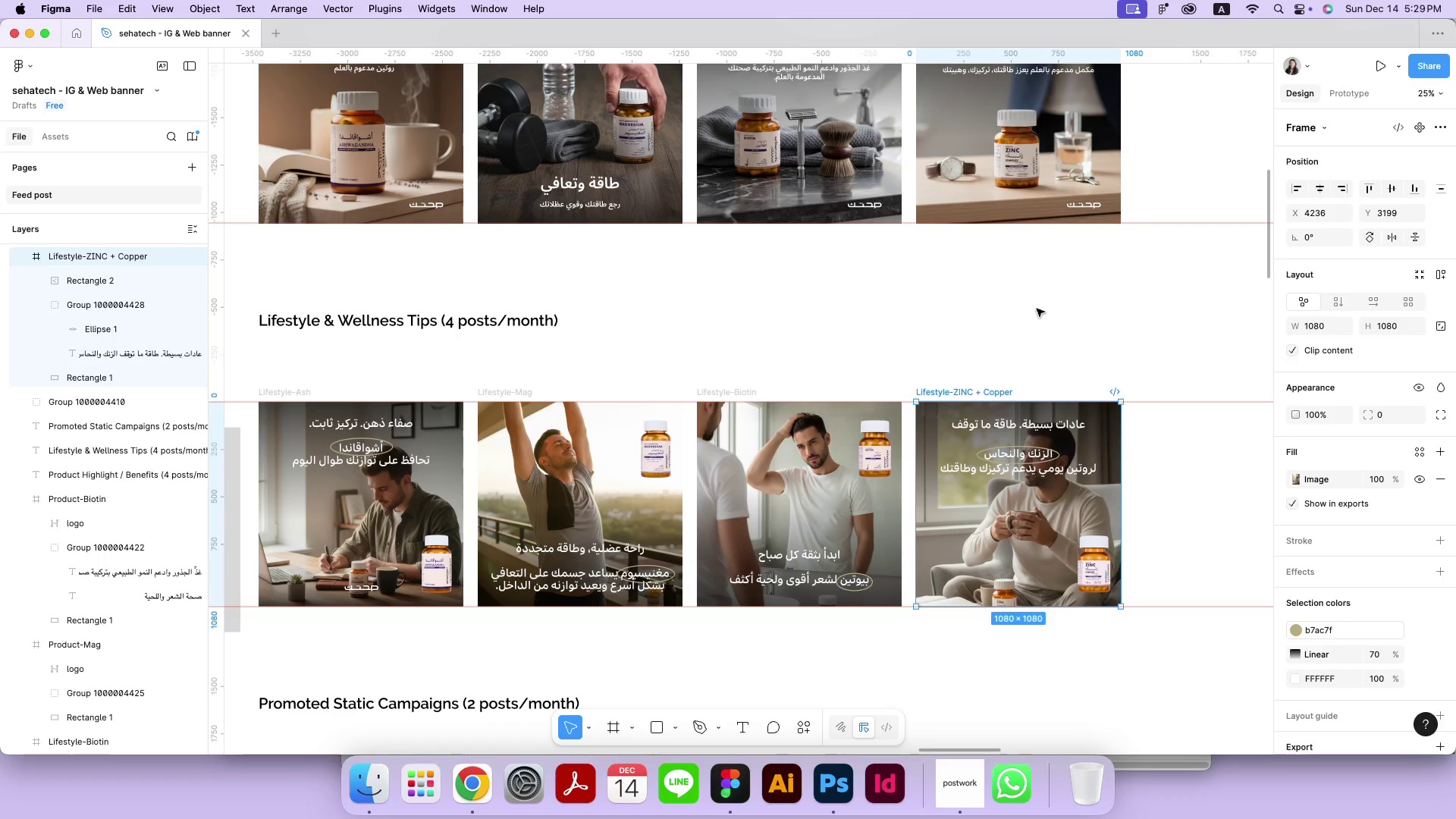 
left_click([1037, 309])
 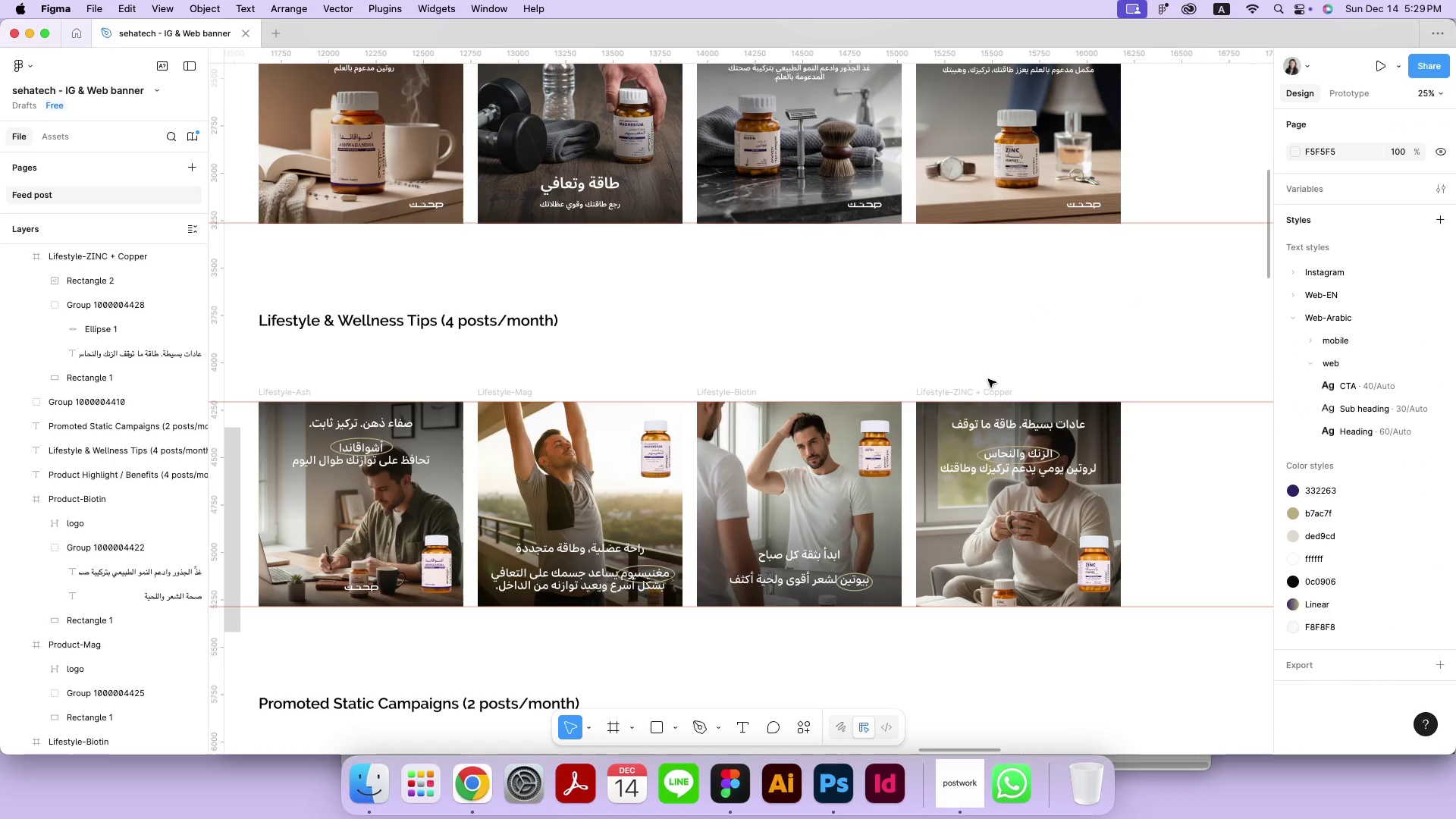 
left_click([988, 391])
 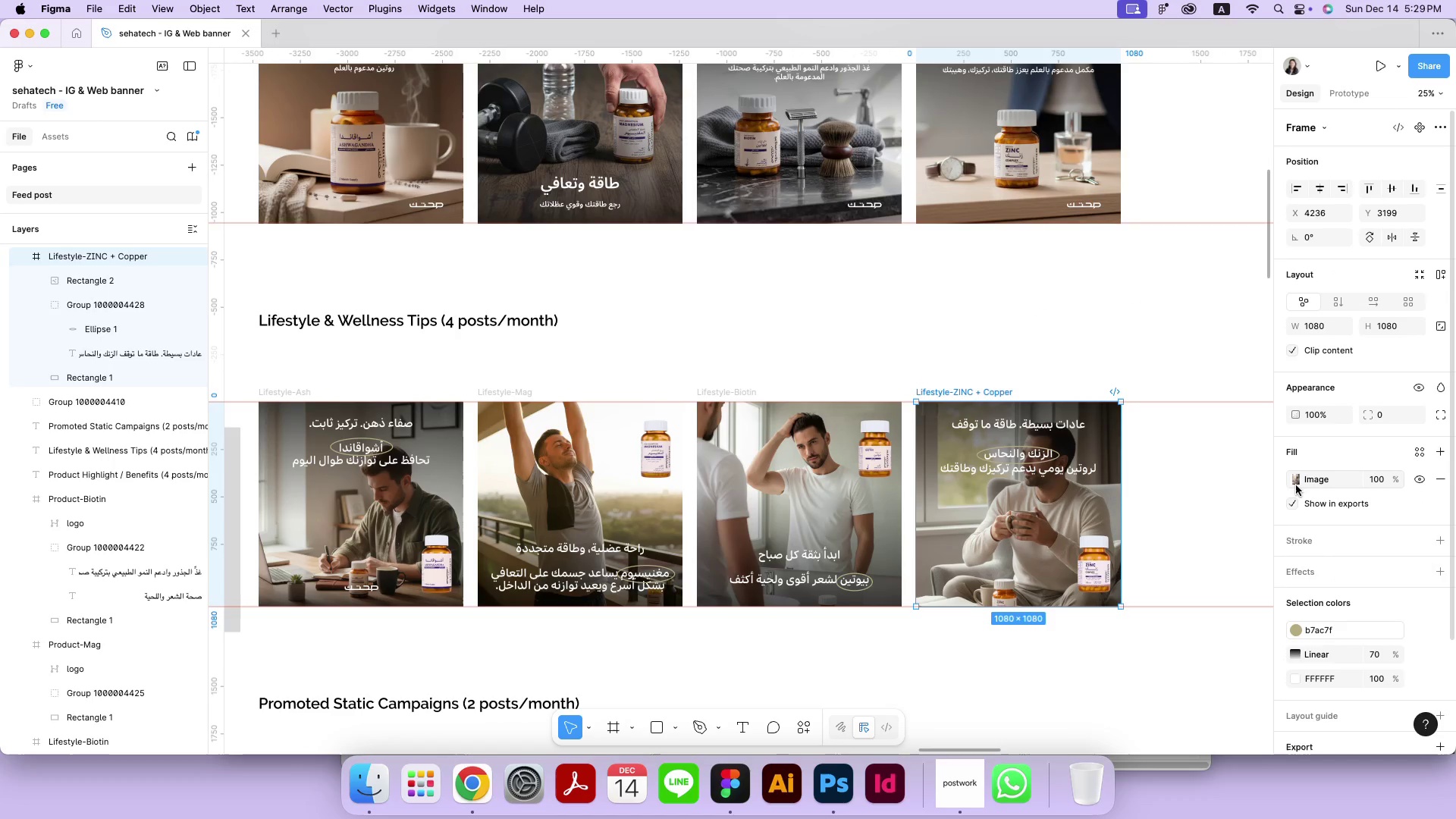 
left_click([1298, 484])
 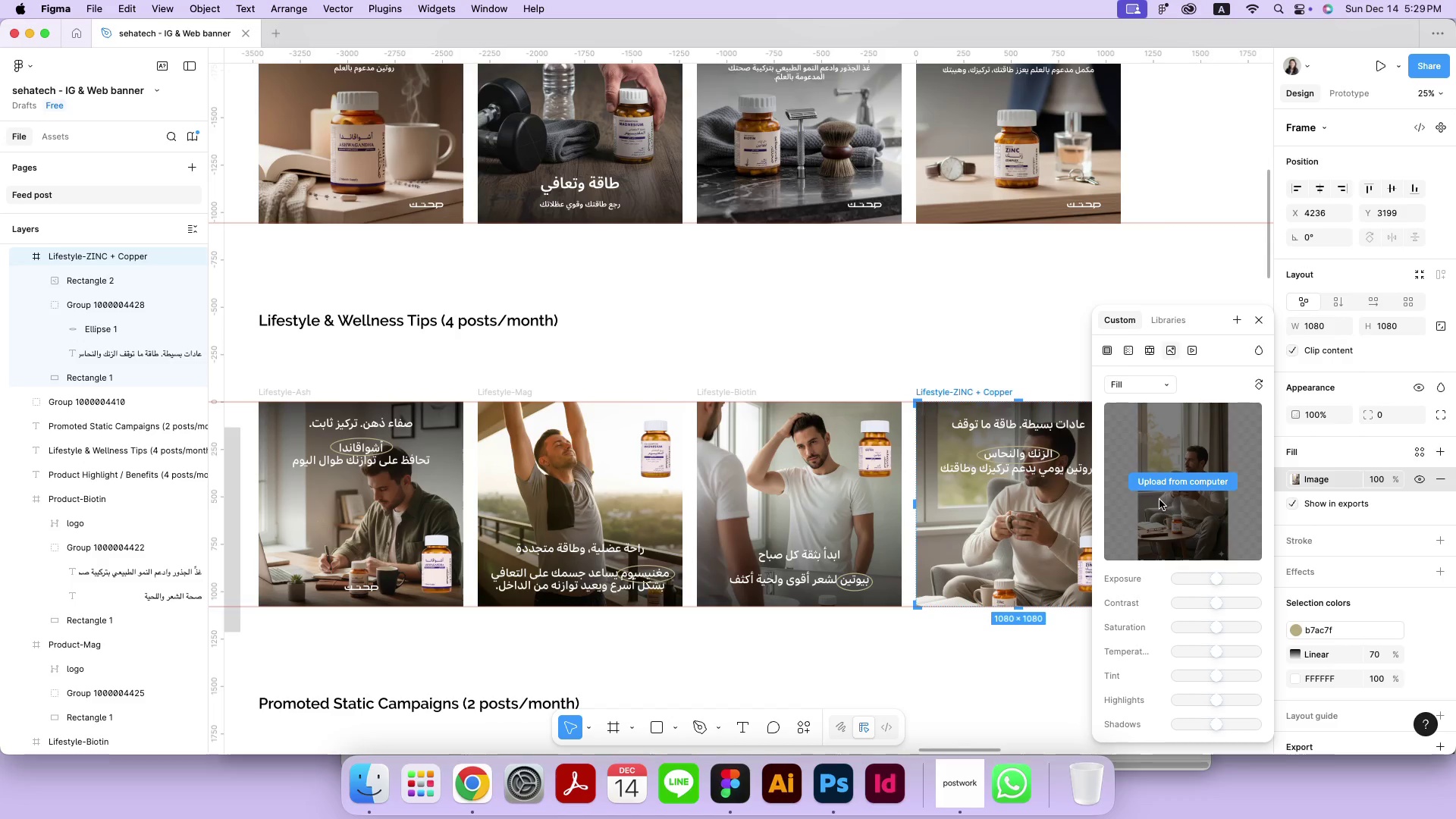 
left_click([1160, 485])
 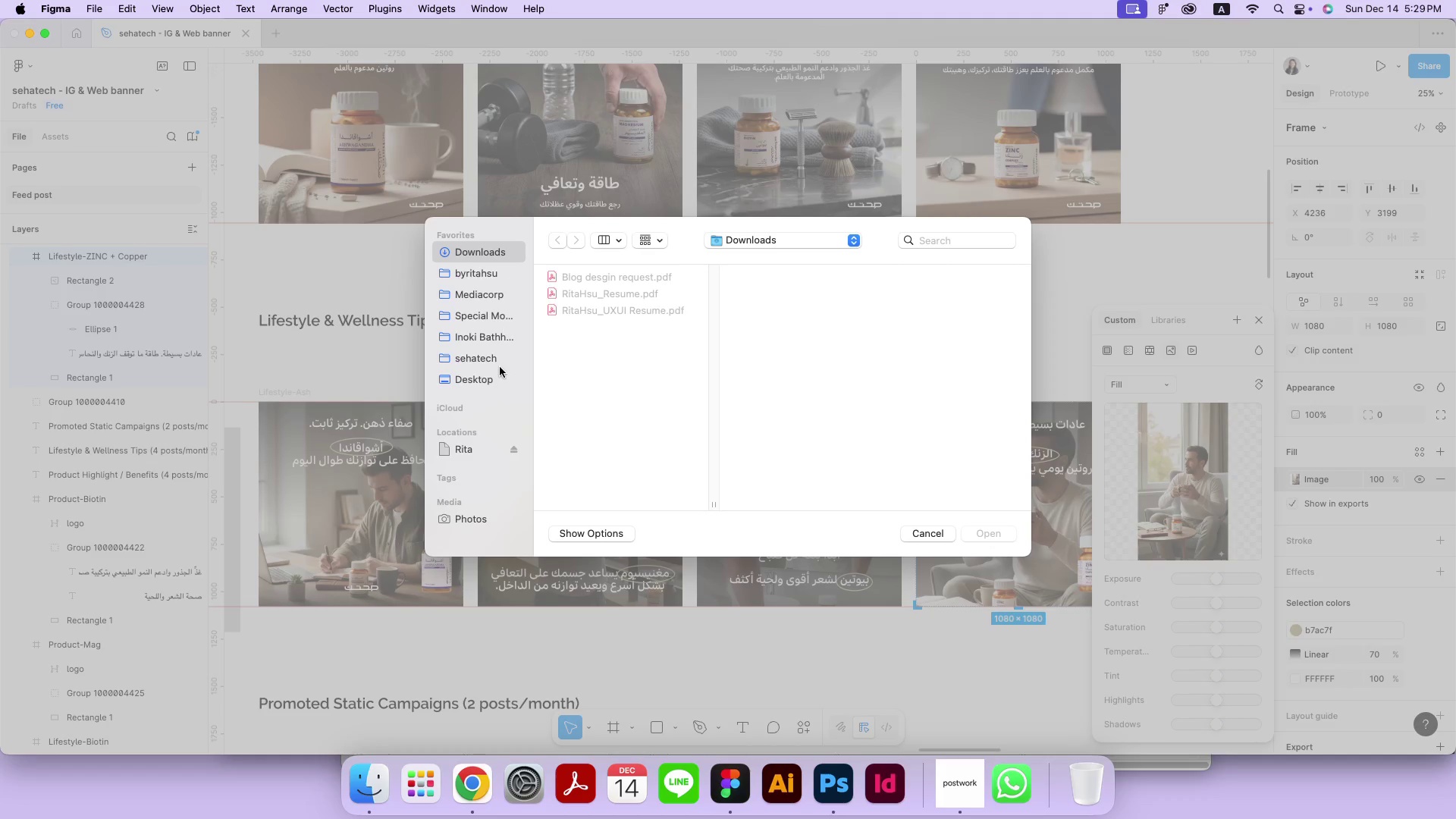 
left_click([486, 359])
 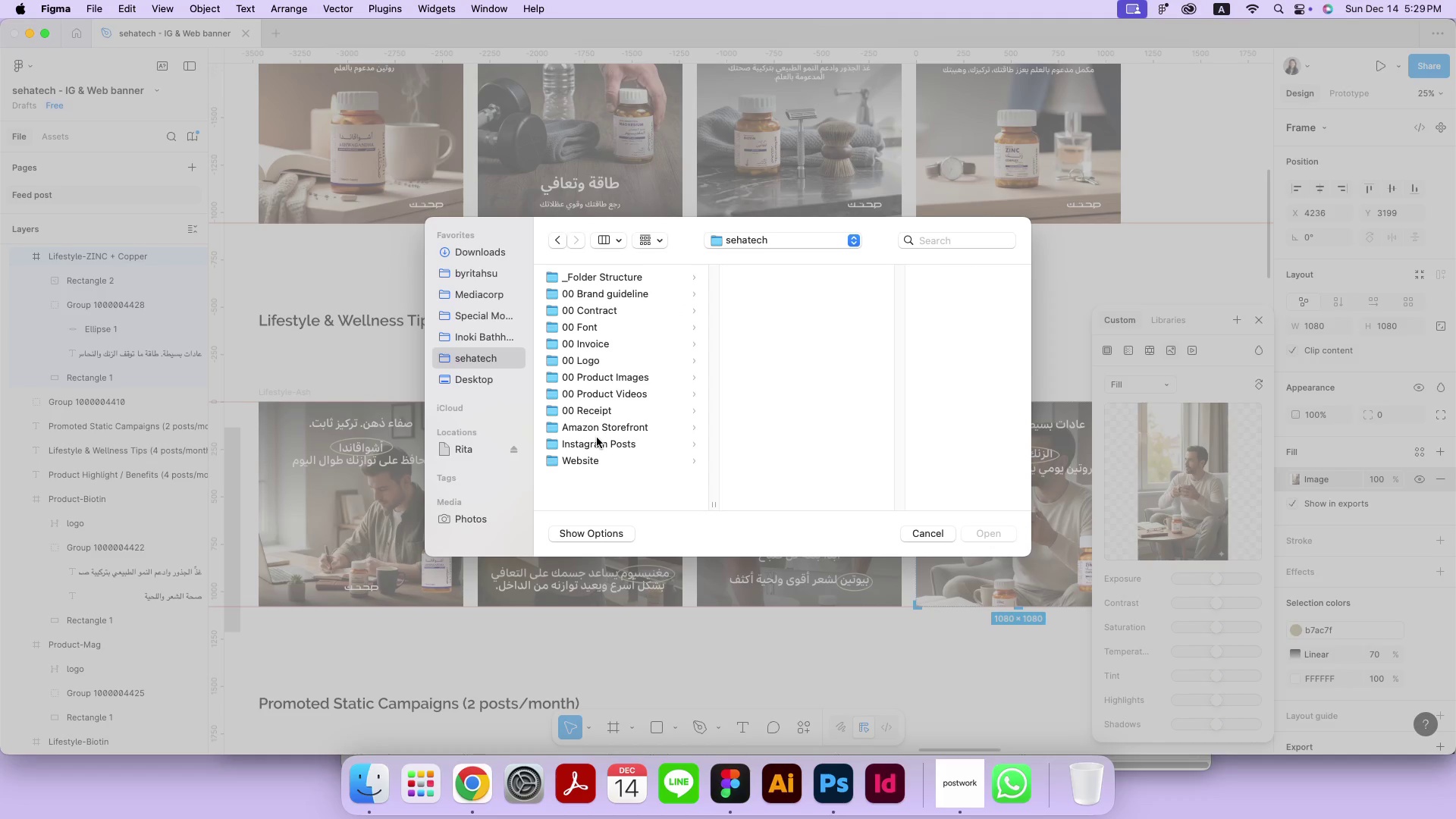 
left_click([603, 438])
 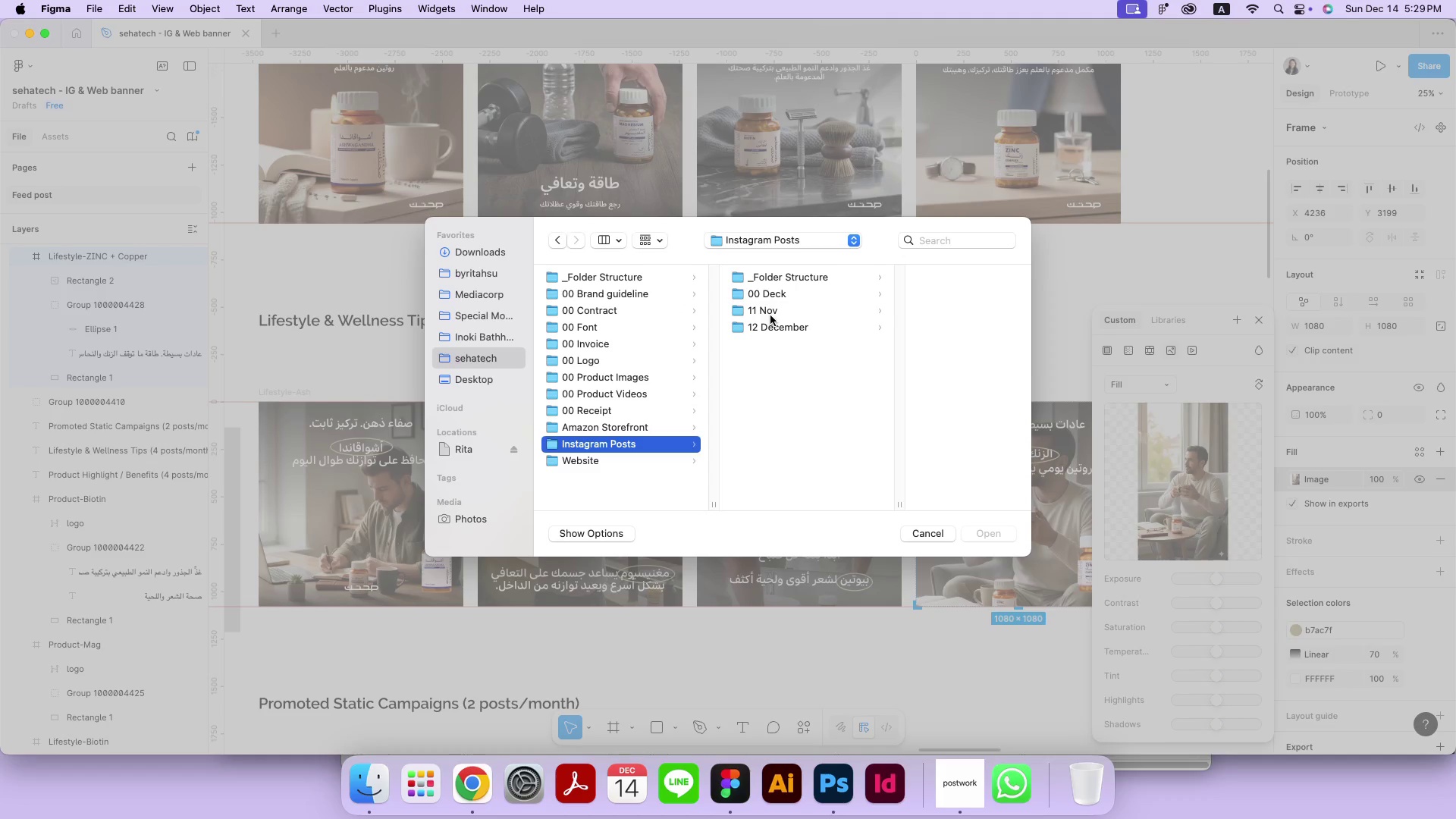 
left_click([771, 316])
 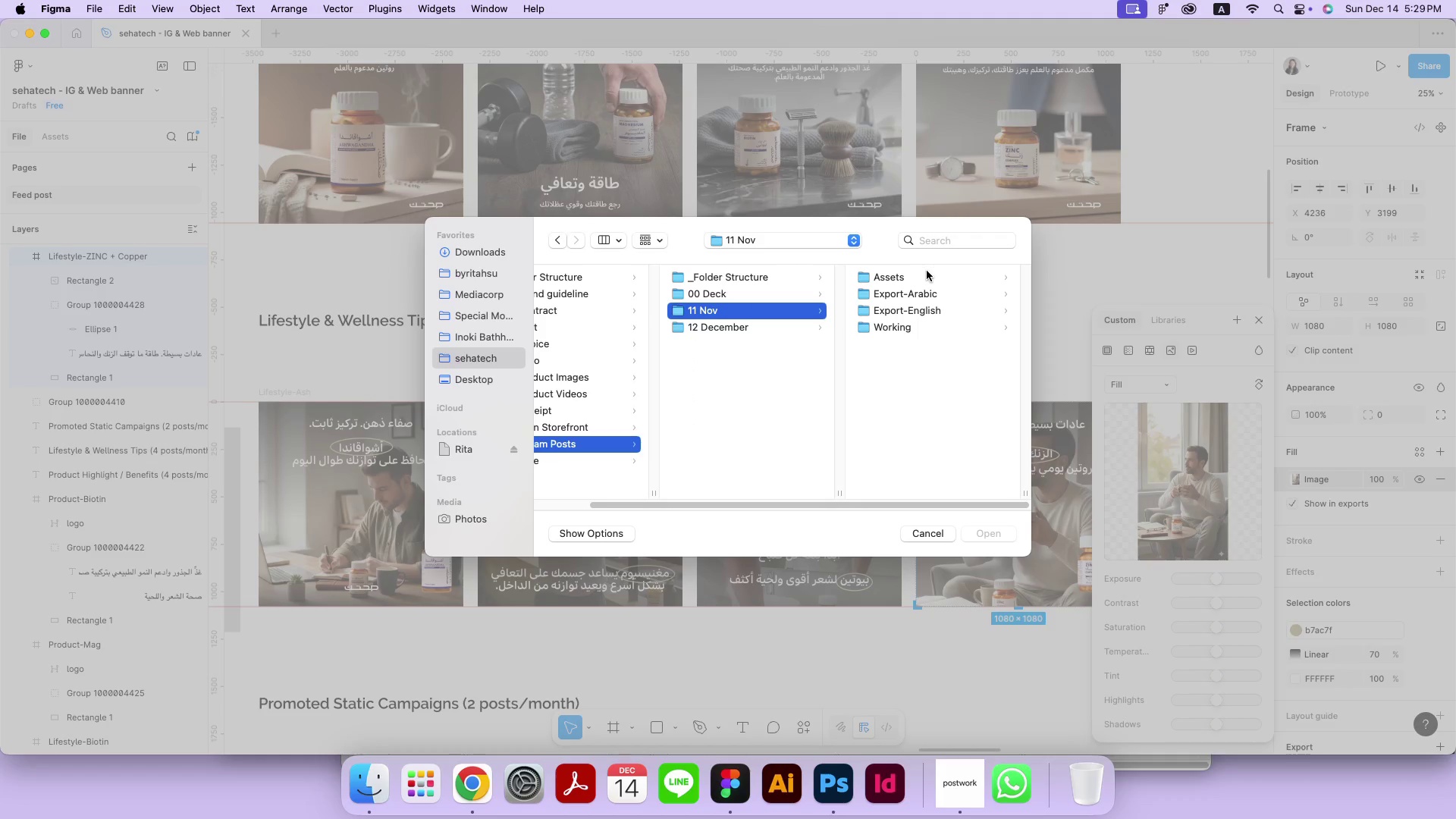 
left_click([927, 271])
 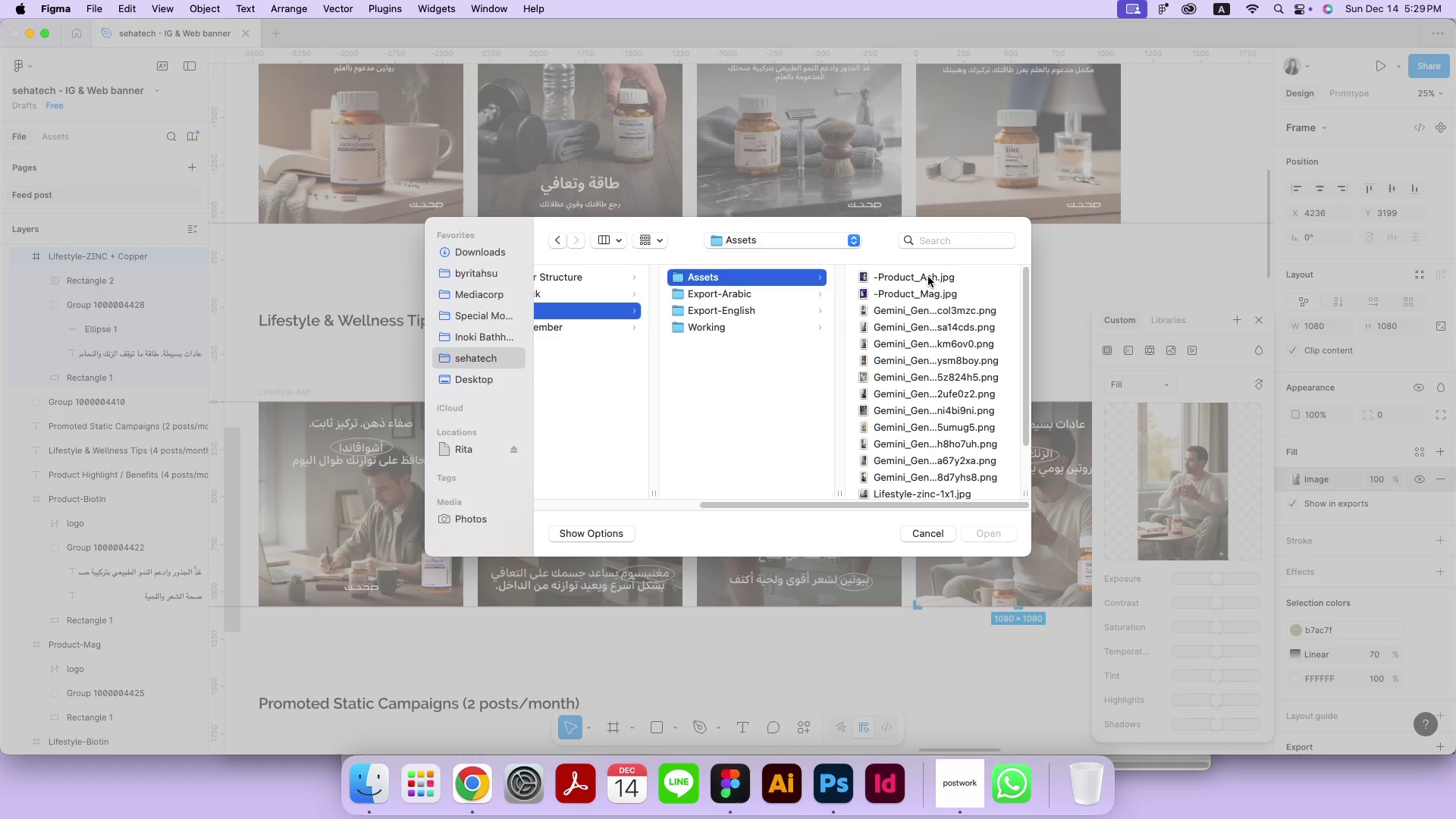 
scroll: coordinate [957, 397], scroll_direction: down, amount: 16.0
 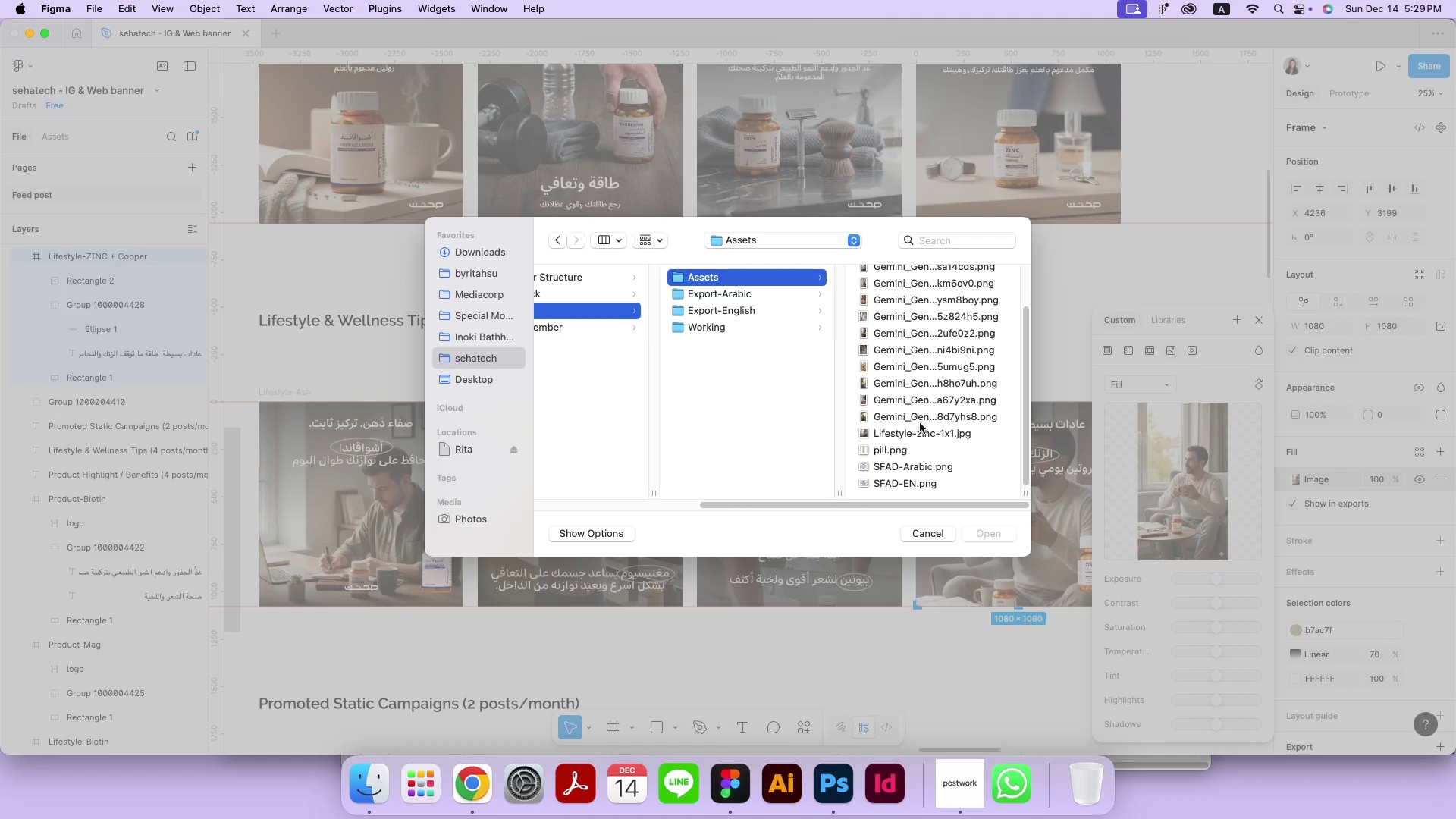 
left_click([923, 428])
 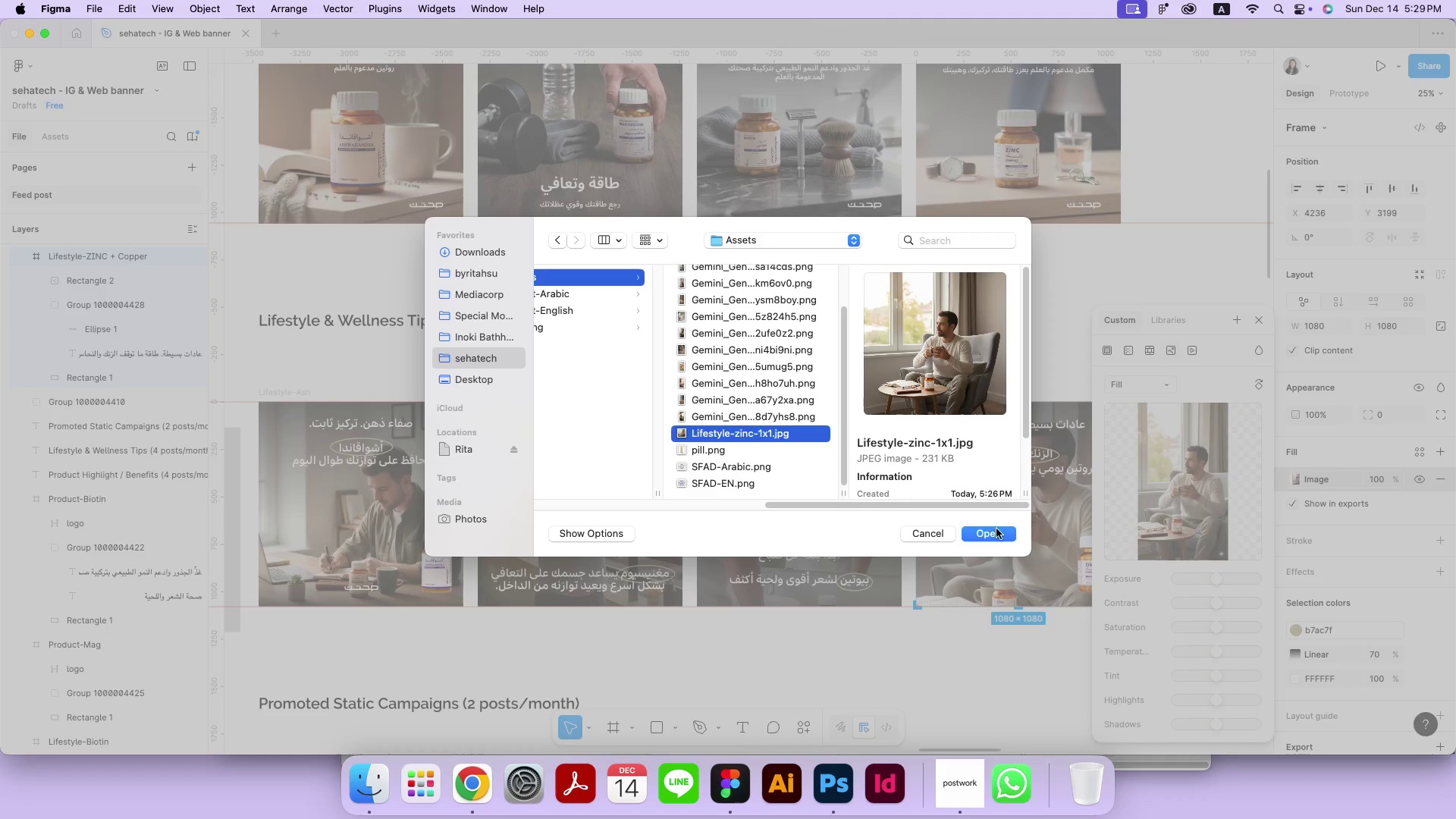 
left_click([996, 529])
 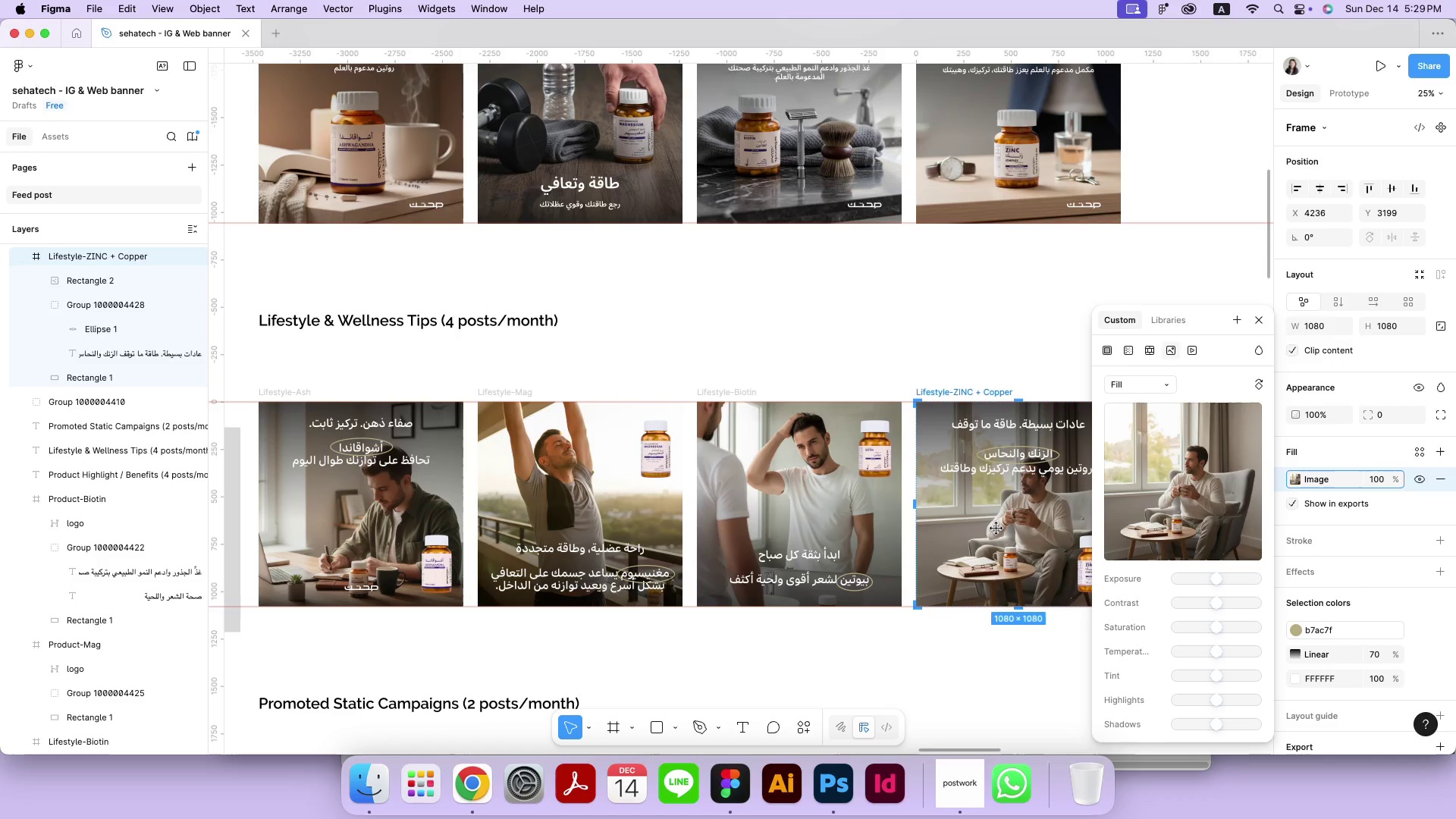 
left_click([991, 359])
 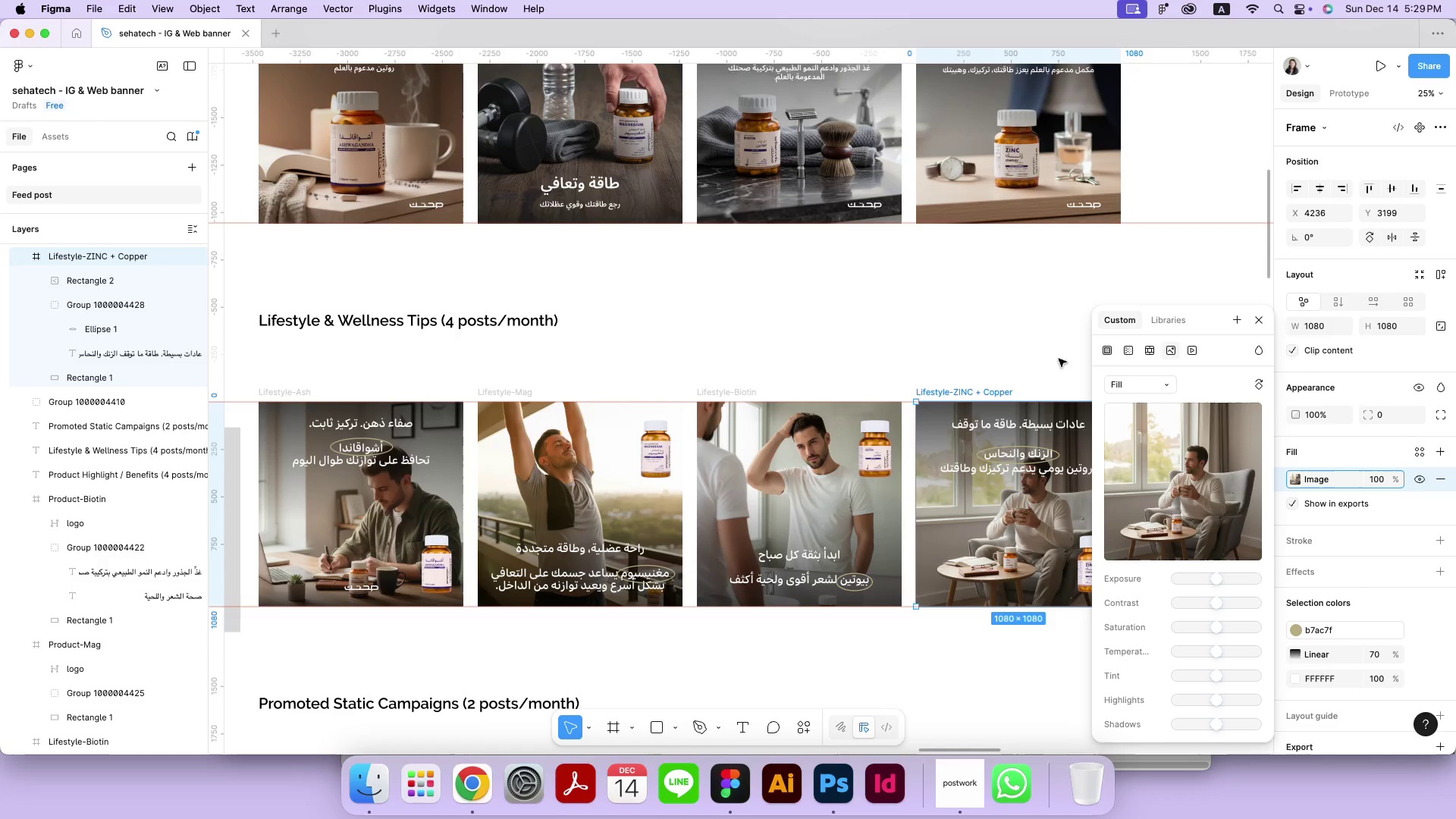 
left_click([1048, 358])
 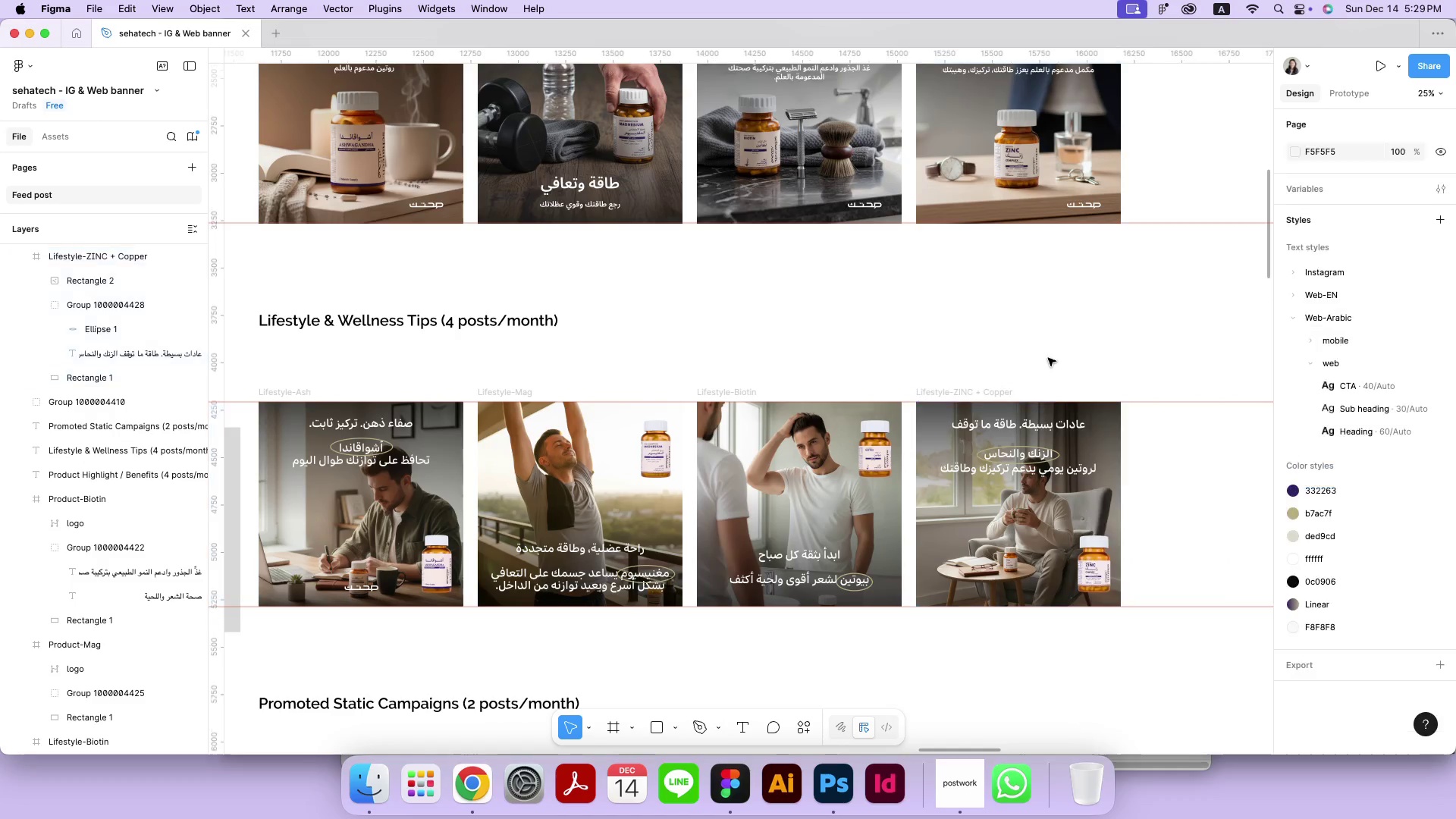 
hold_key(key=Space, duration=0.56)
 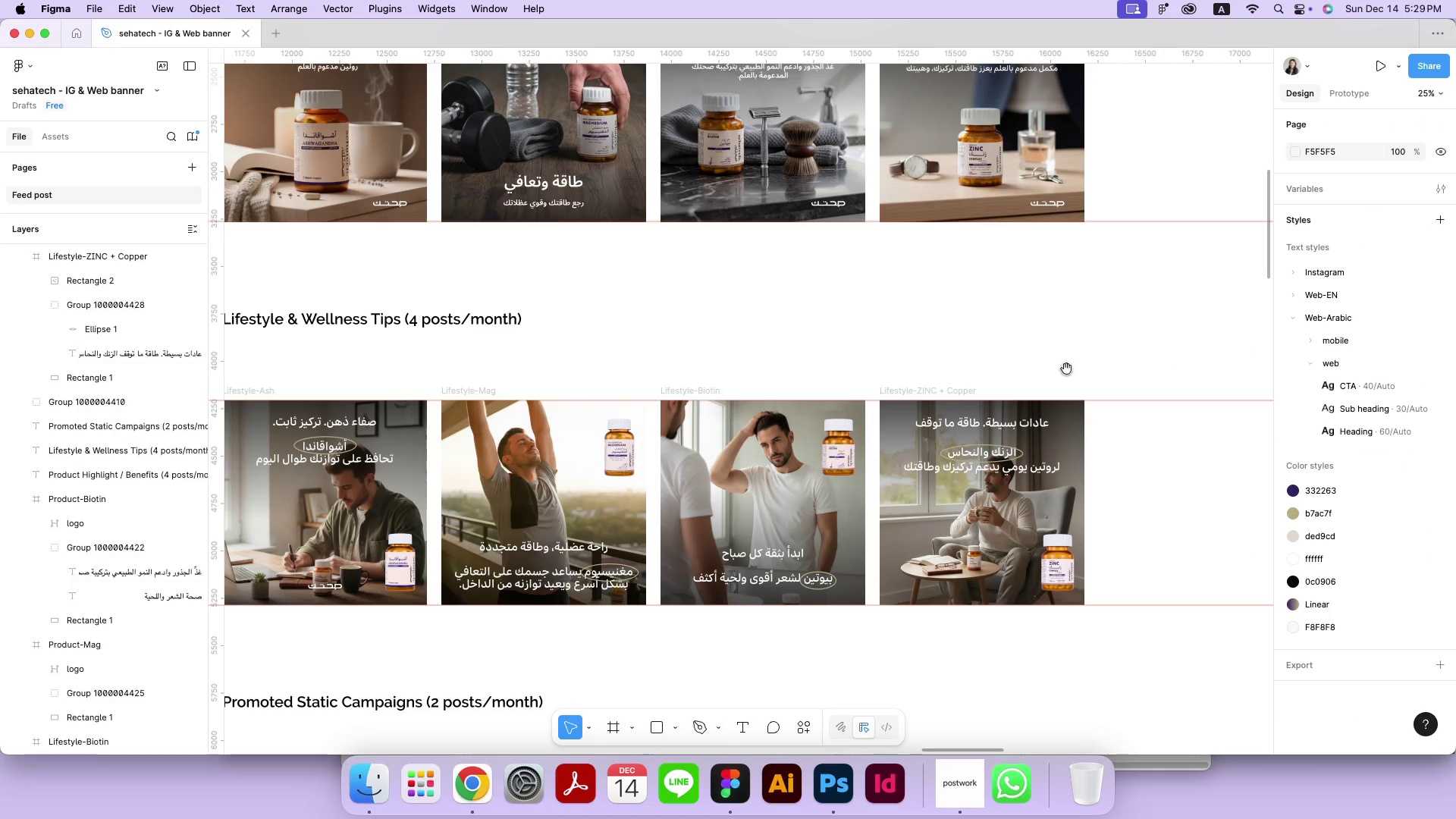 
left_click_drag(start_coordinate=[1103, 370], to_coordinate=[1066, 369])
 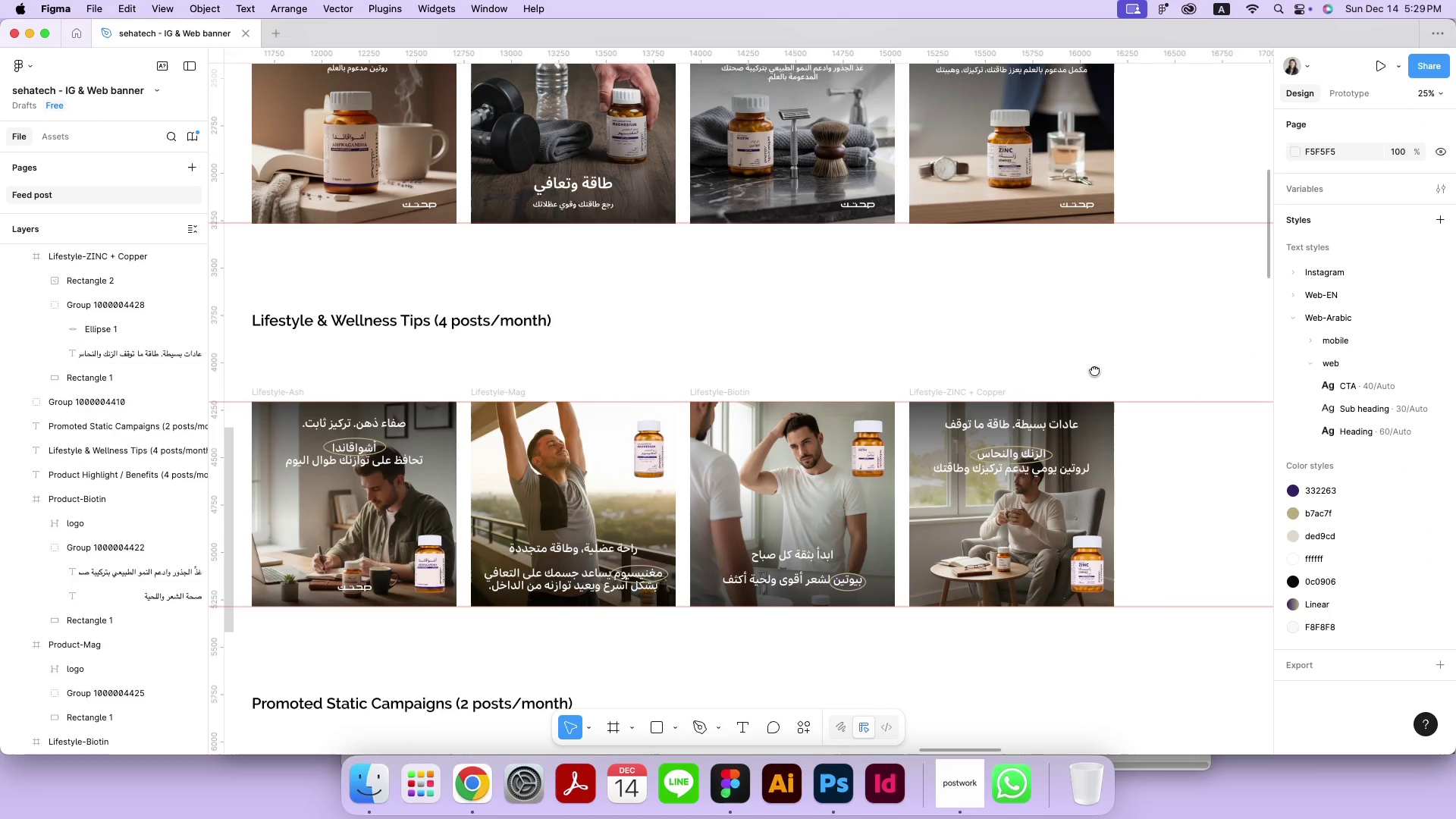 
hold_key(key=MetaRight, duration=0.5)
 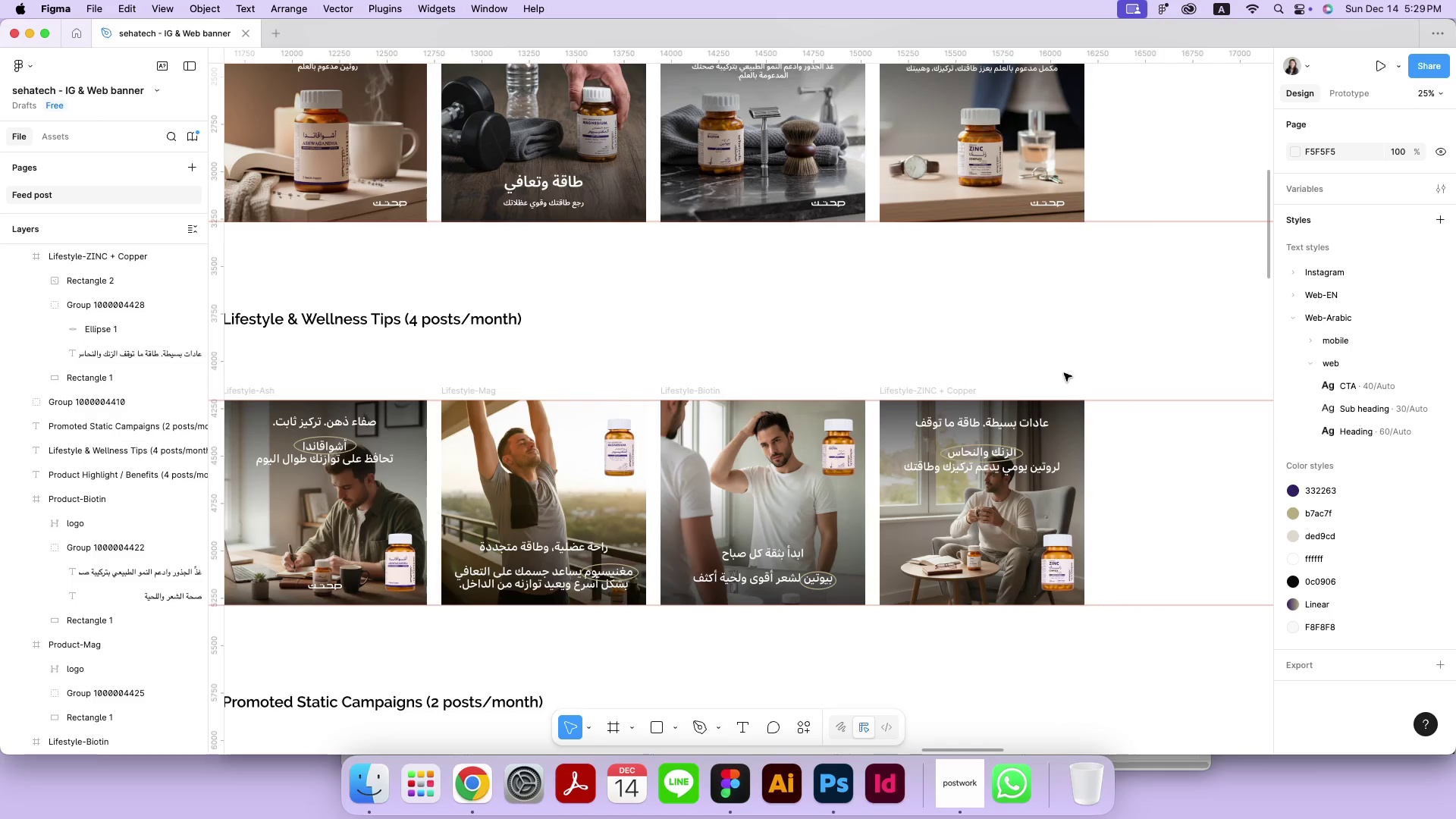 
hold_key(key=Space, duration=0.4)
 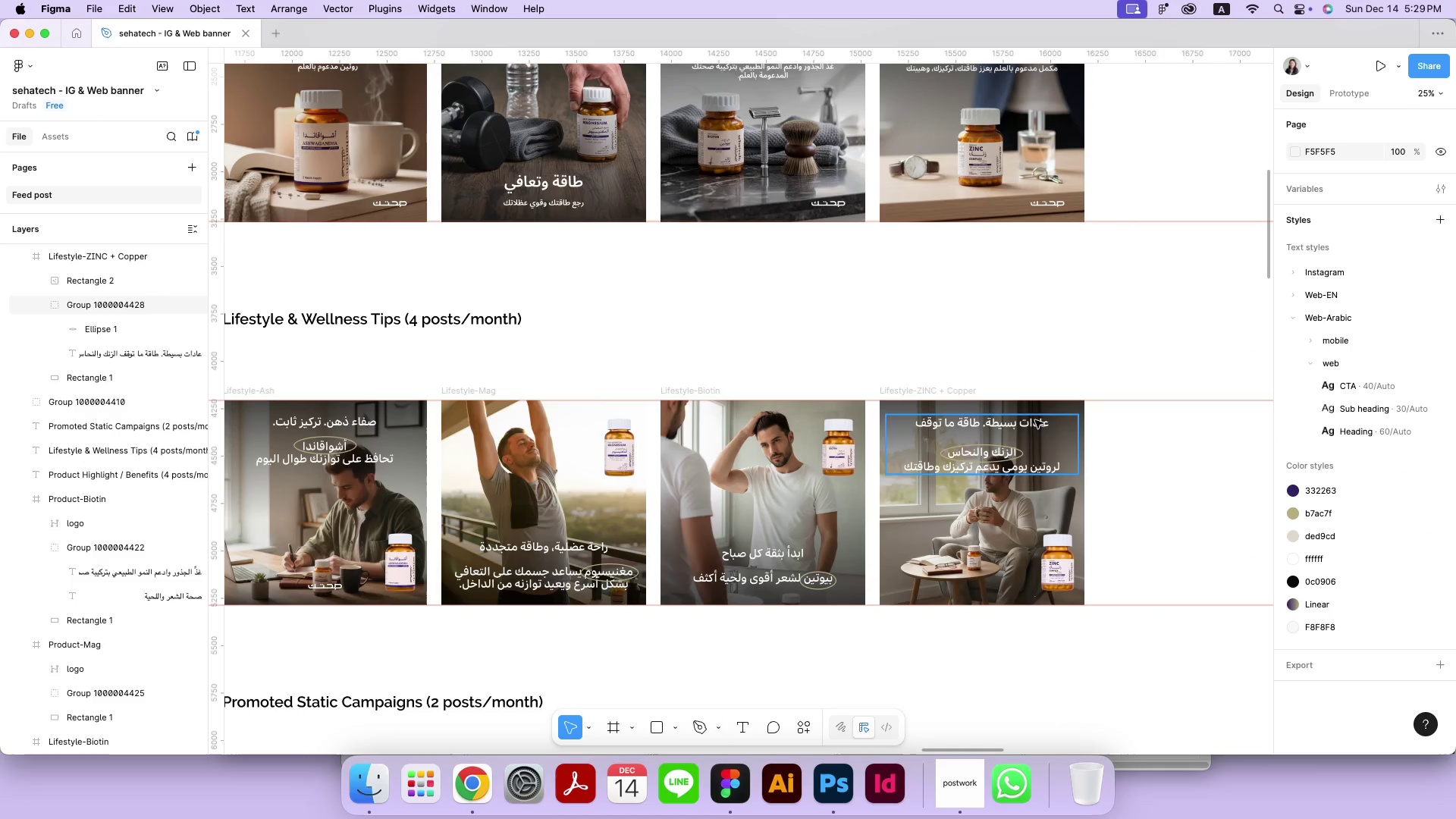 
left_click([946, 387])
 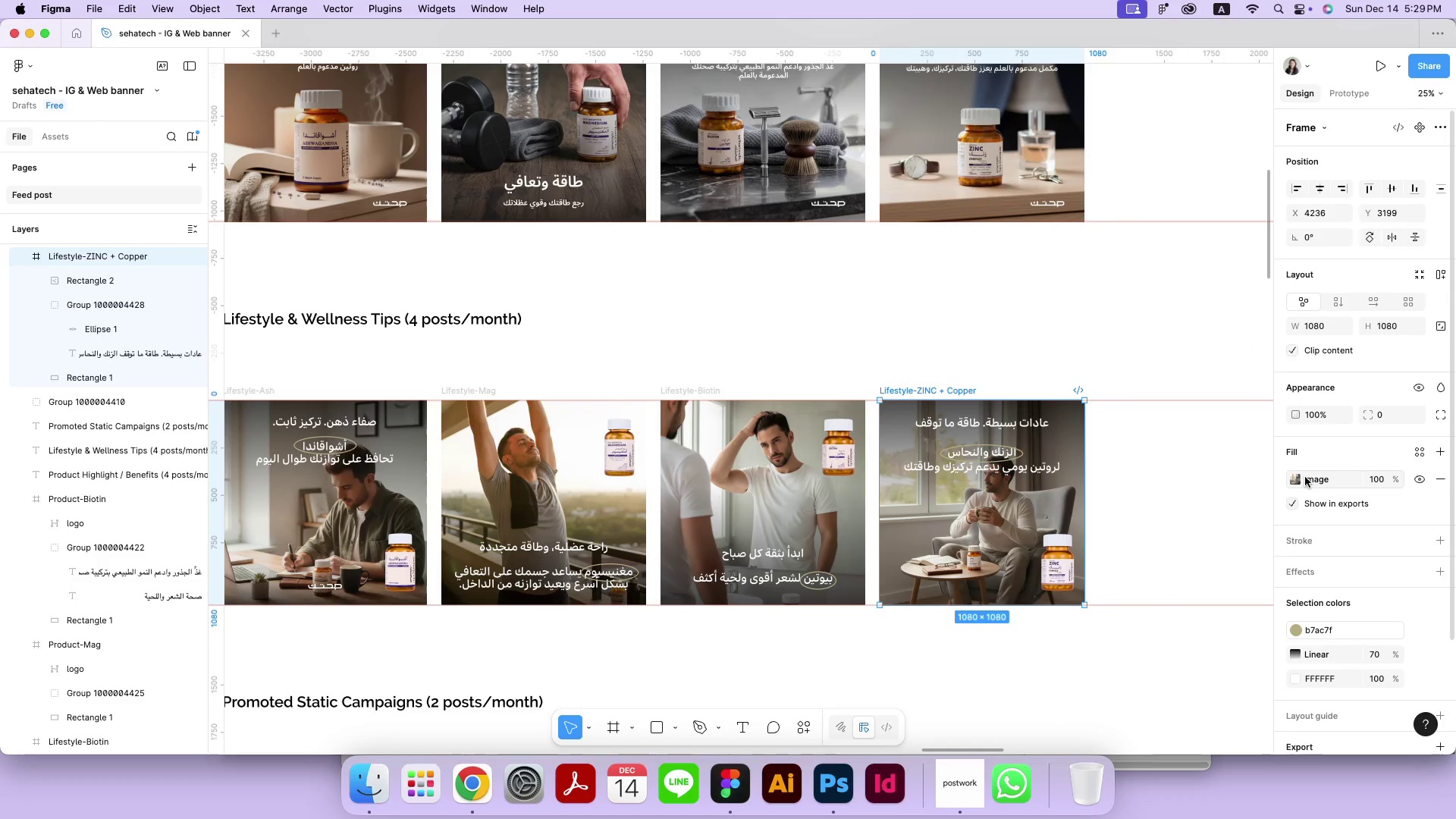 
left_click([1300, 475])
 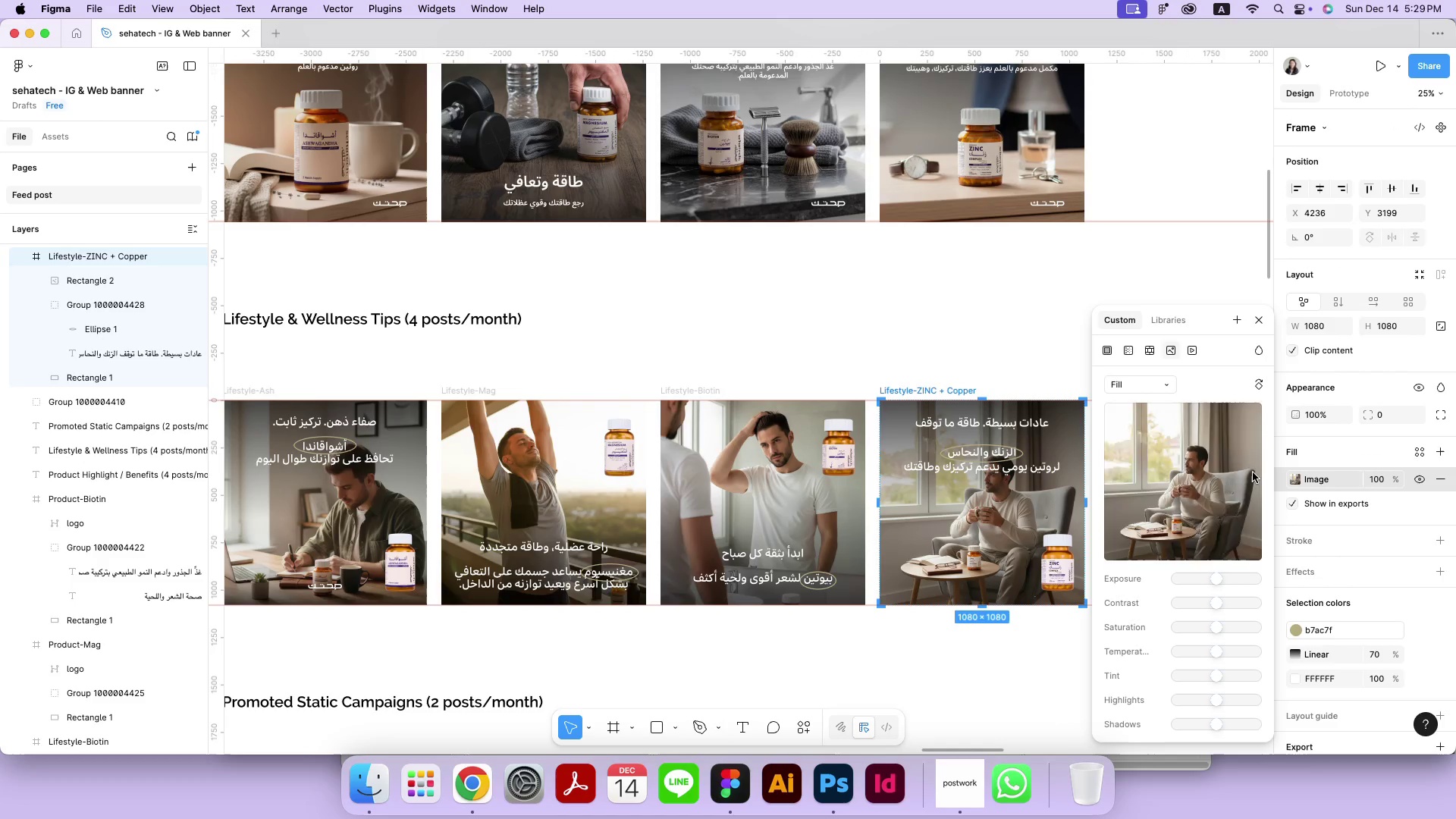 
double_click([1140, 422])
 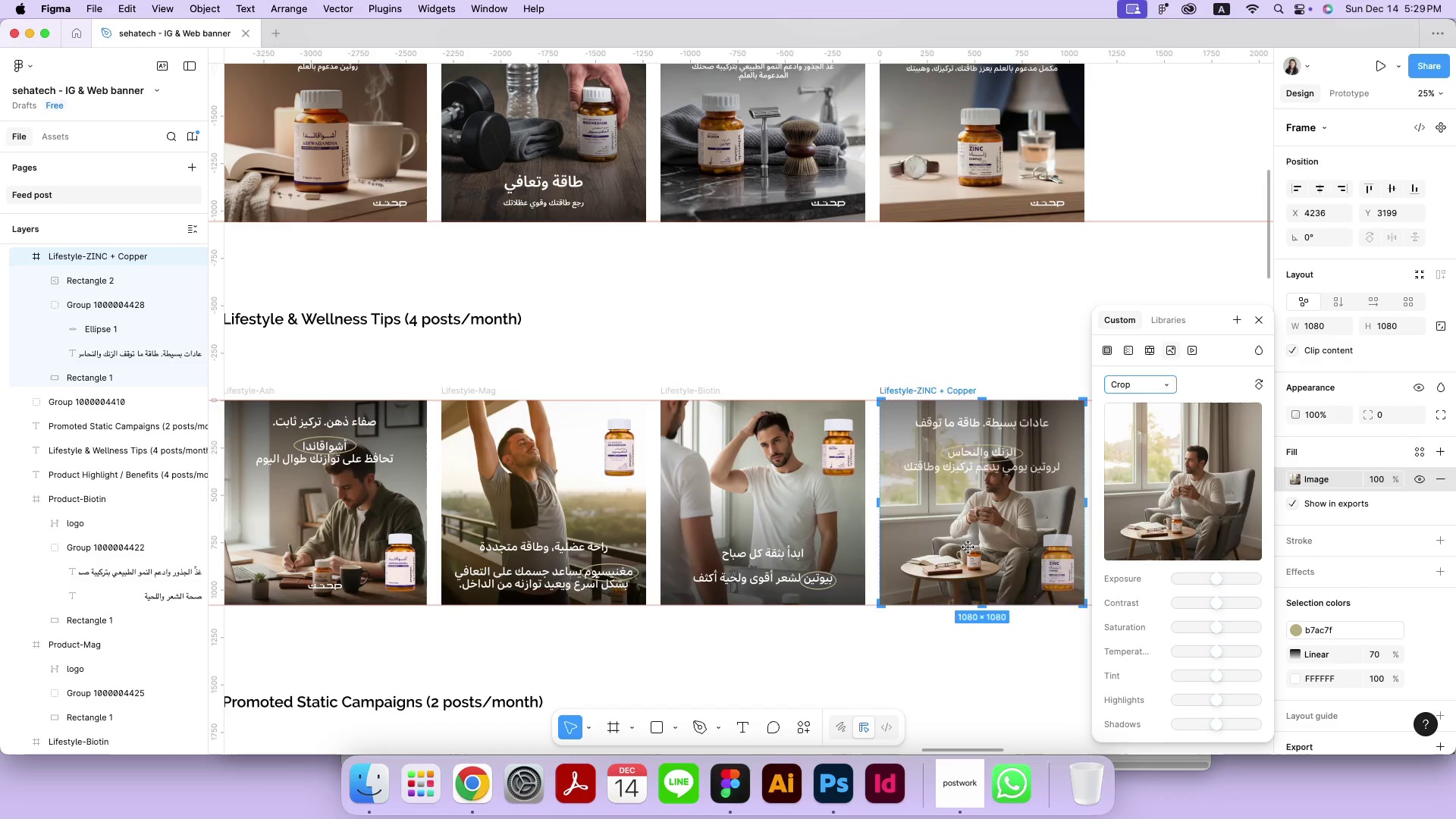 
hold_key(key=Space, duration=0.61)
 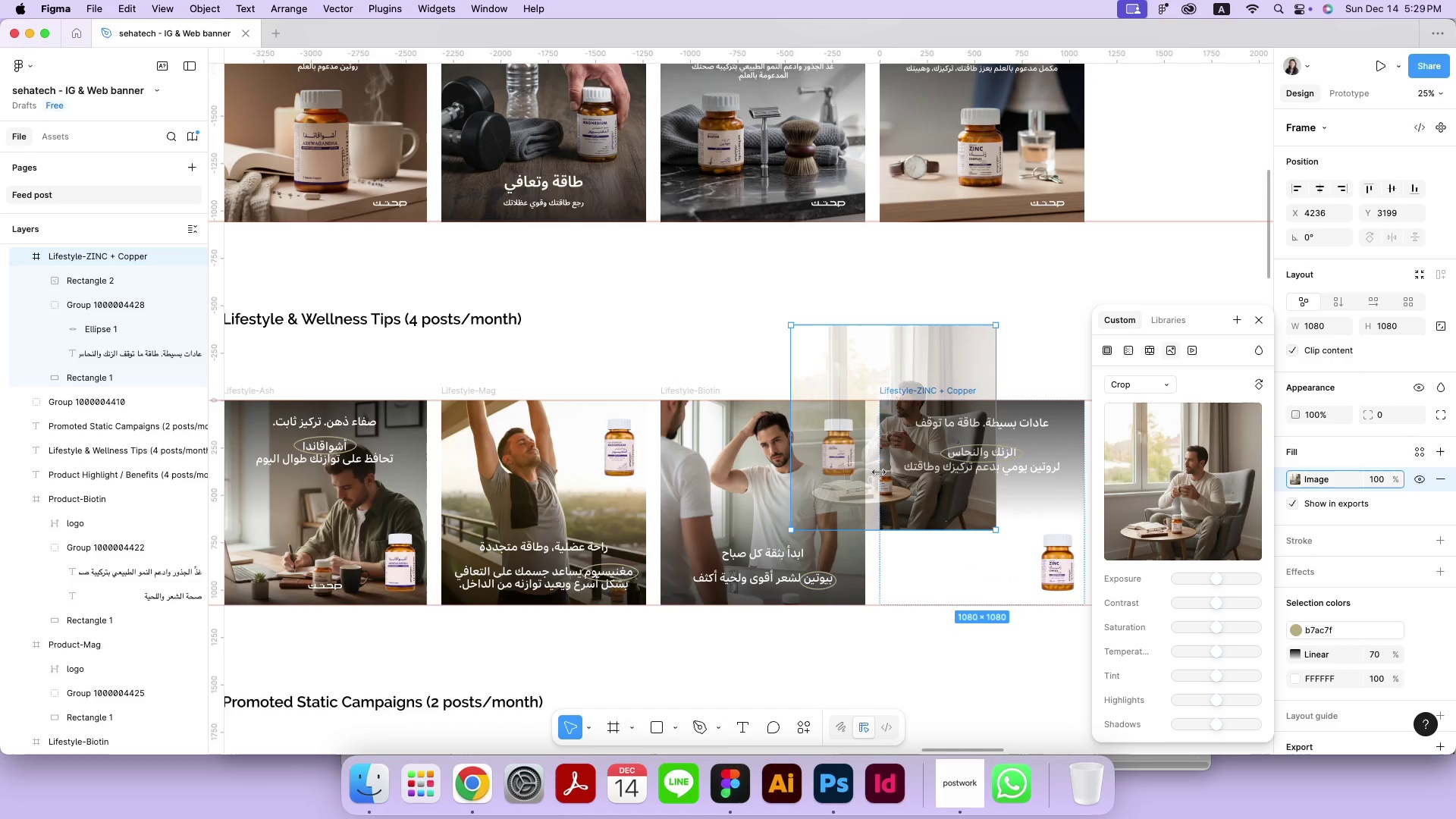 
left_click_drag(start_coordinate=[968, 548], to_coordinate=[879, 472])
 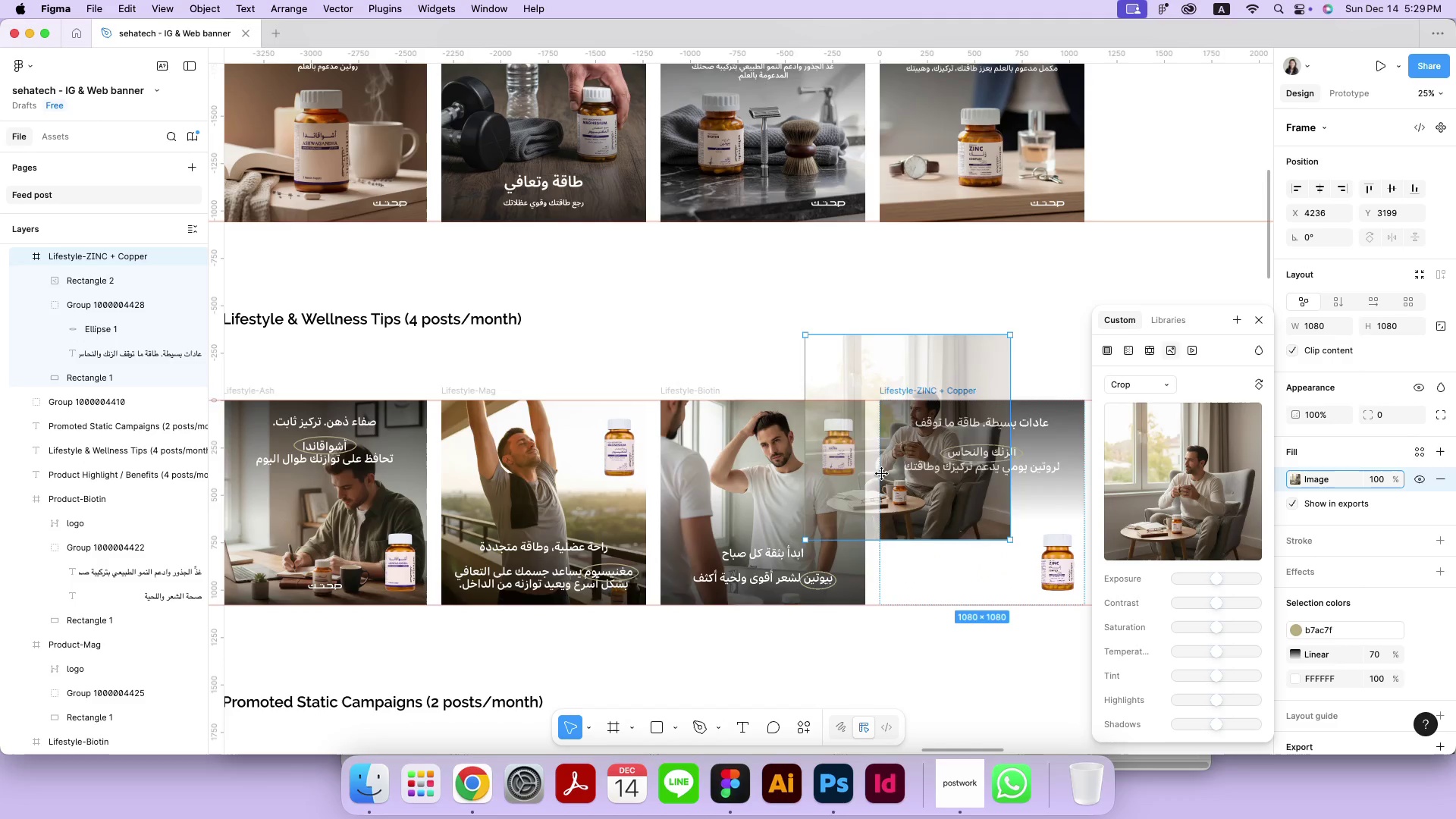 
key(Meta+Z)
 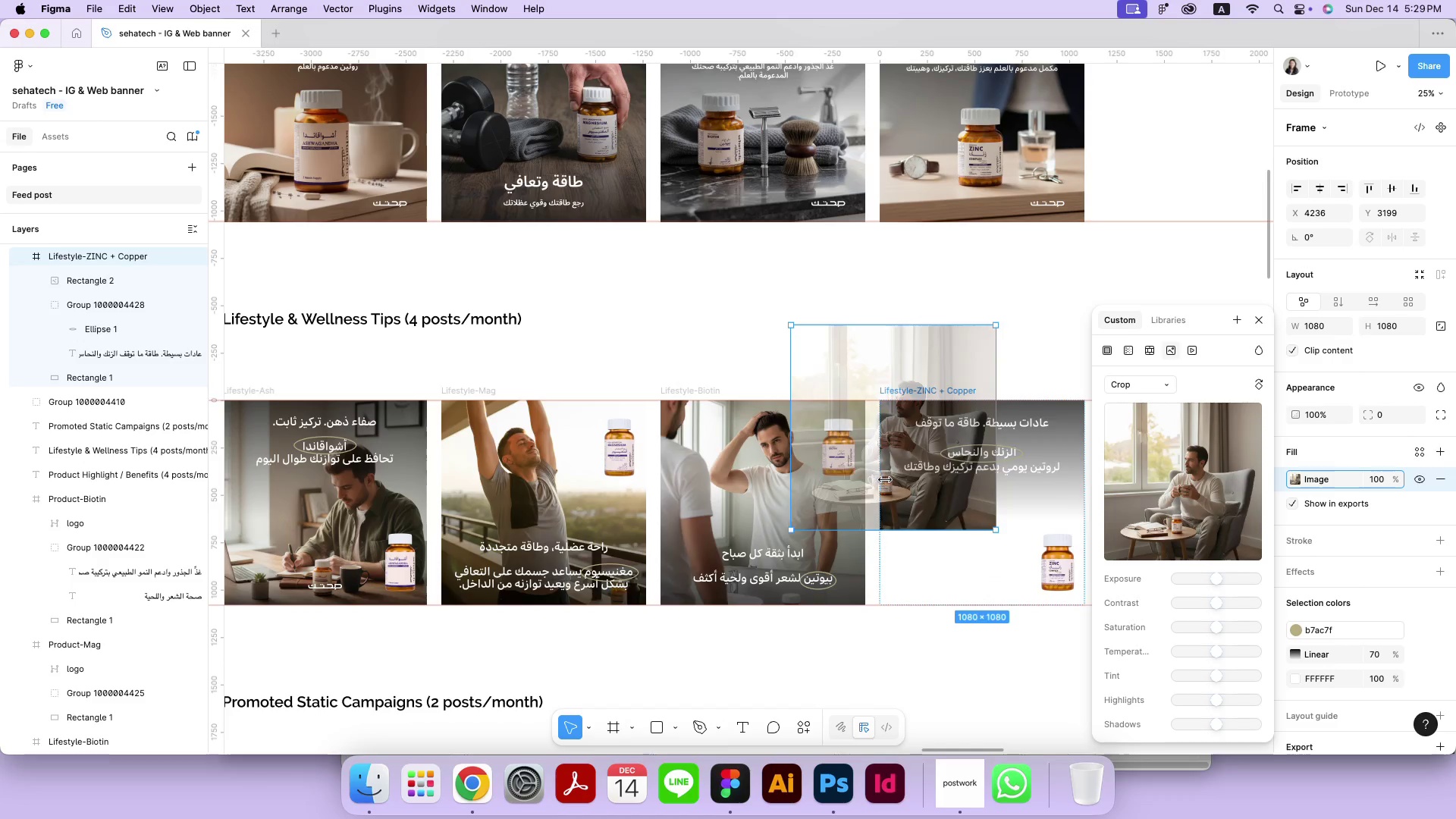 
hold_key(key=Space, duration=0.77)
 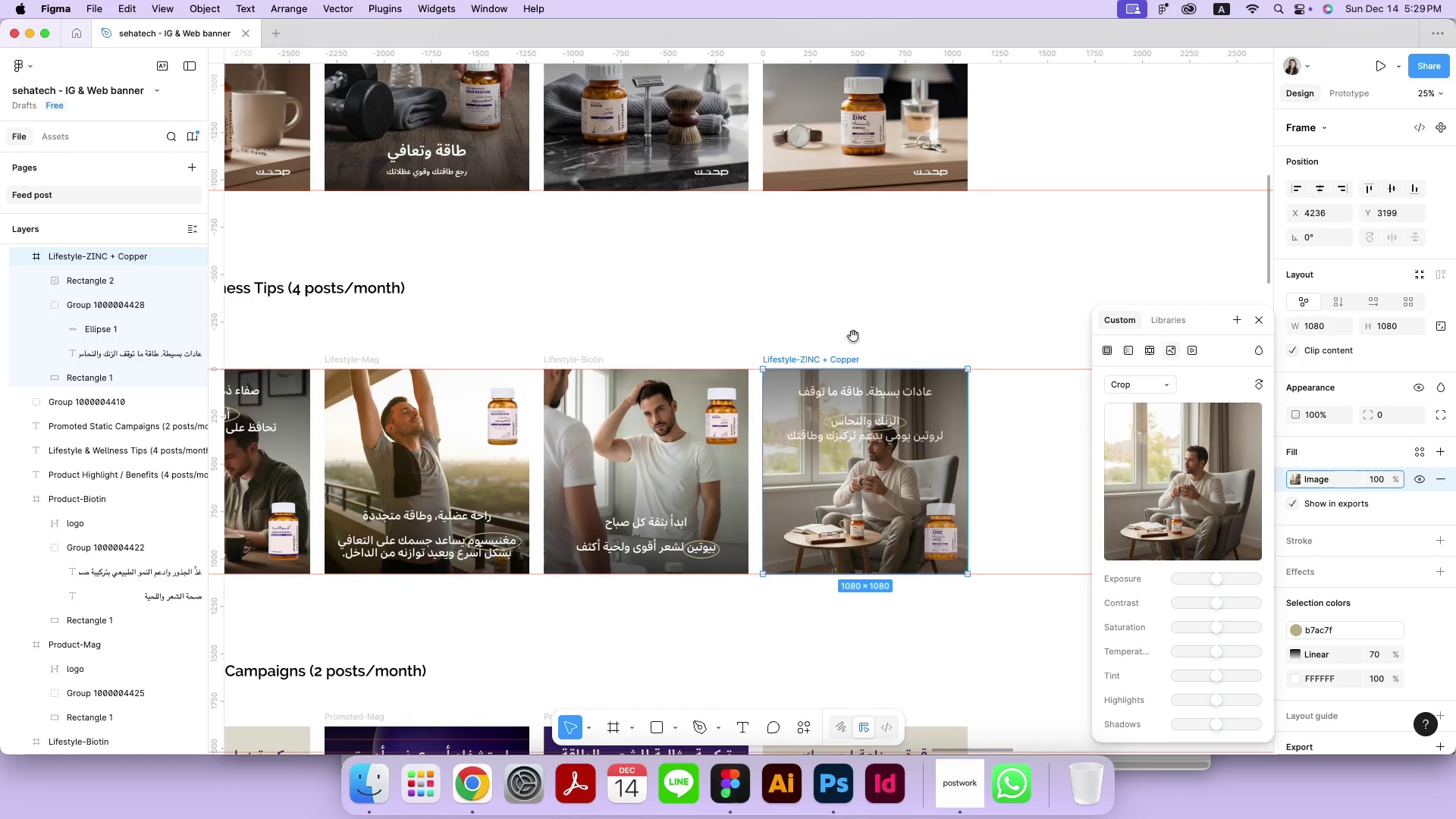 
left_click_drag(start_coordinate=[969, 367], to_coordinate=[853, 336])
 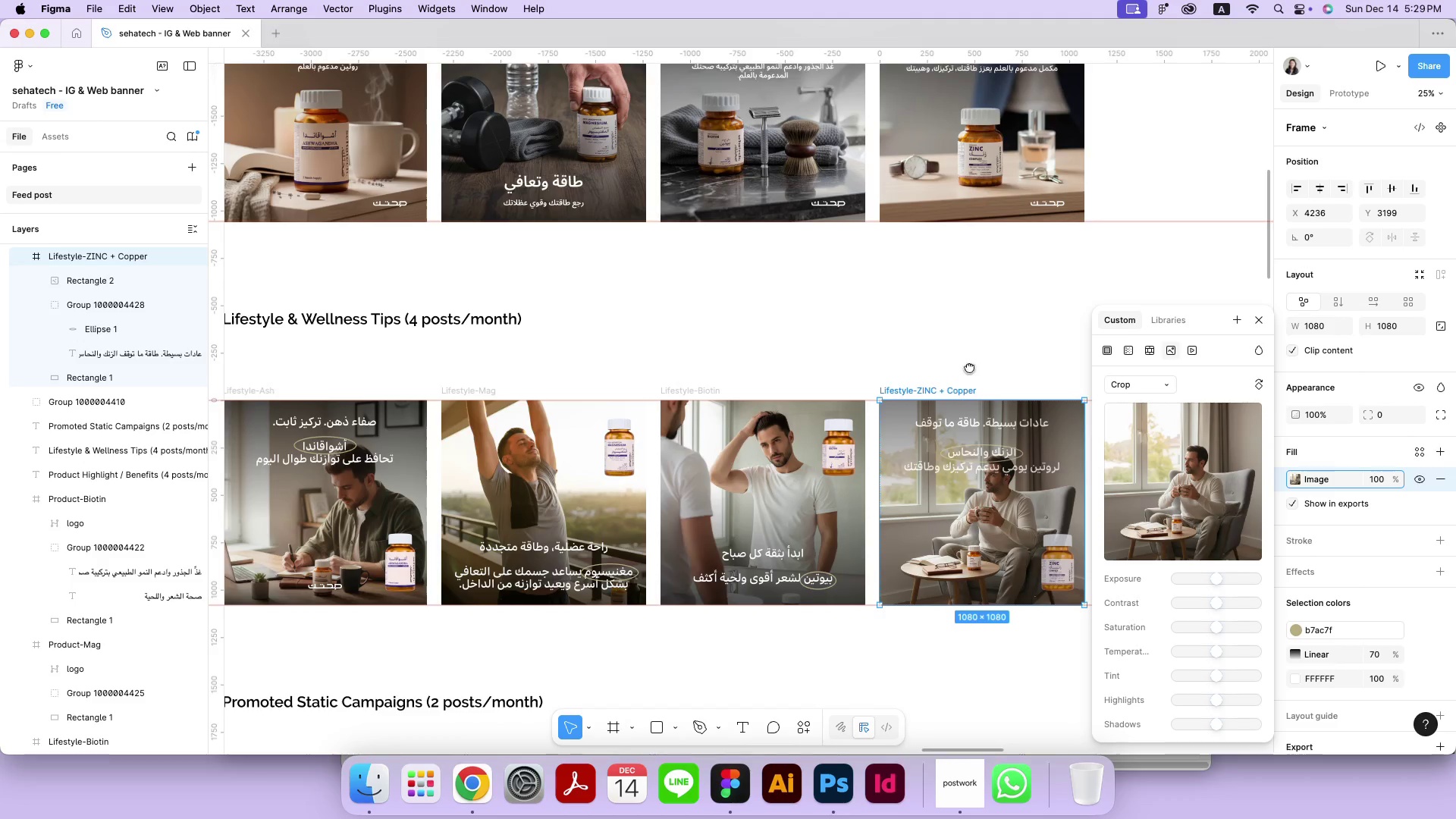 
left_click_drag(start_coordinate=[880, 498], to_coordinate=[880, 510])
 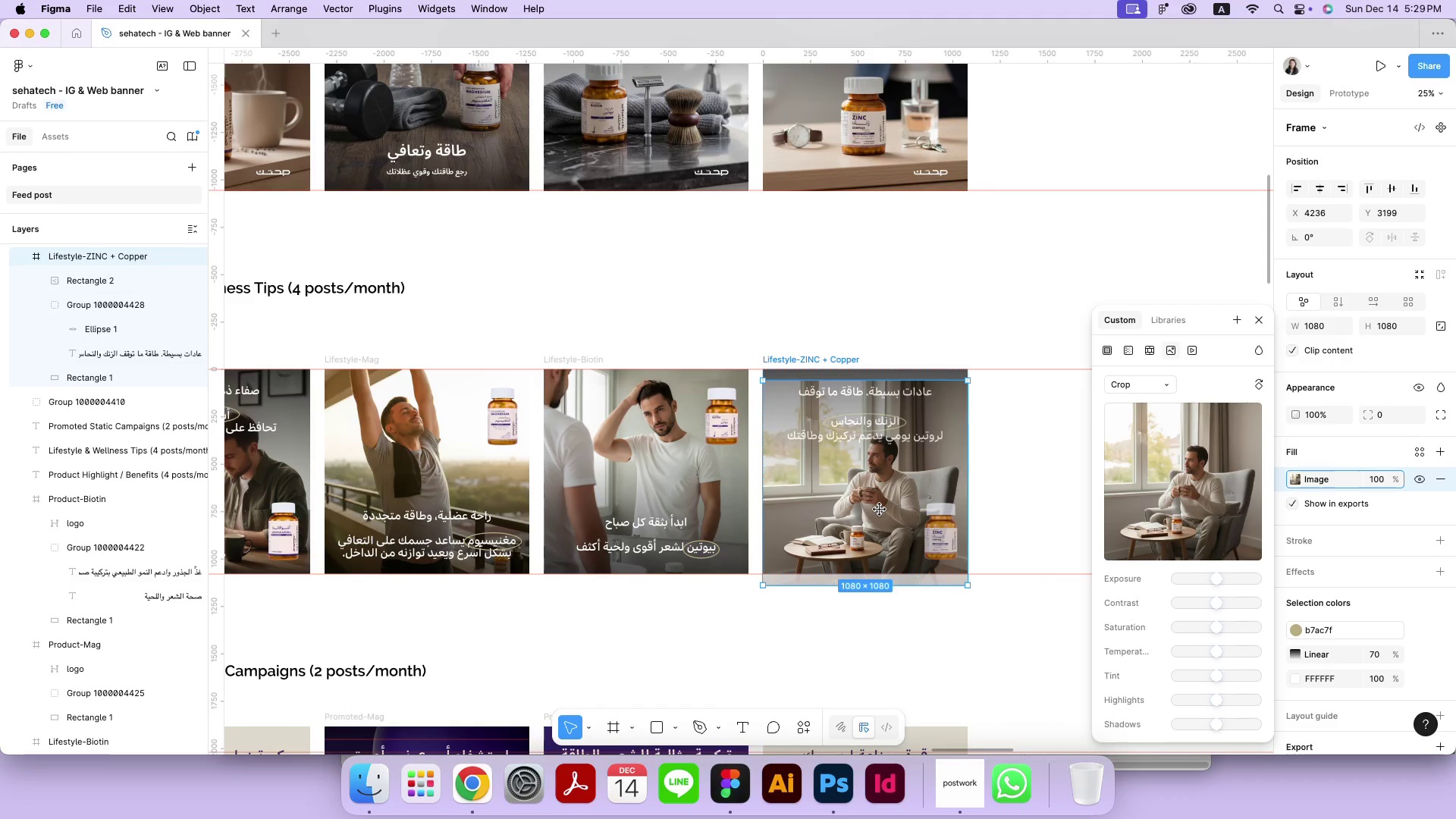 
hold_key(key=ShiftLeft, duration=0.83)
 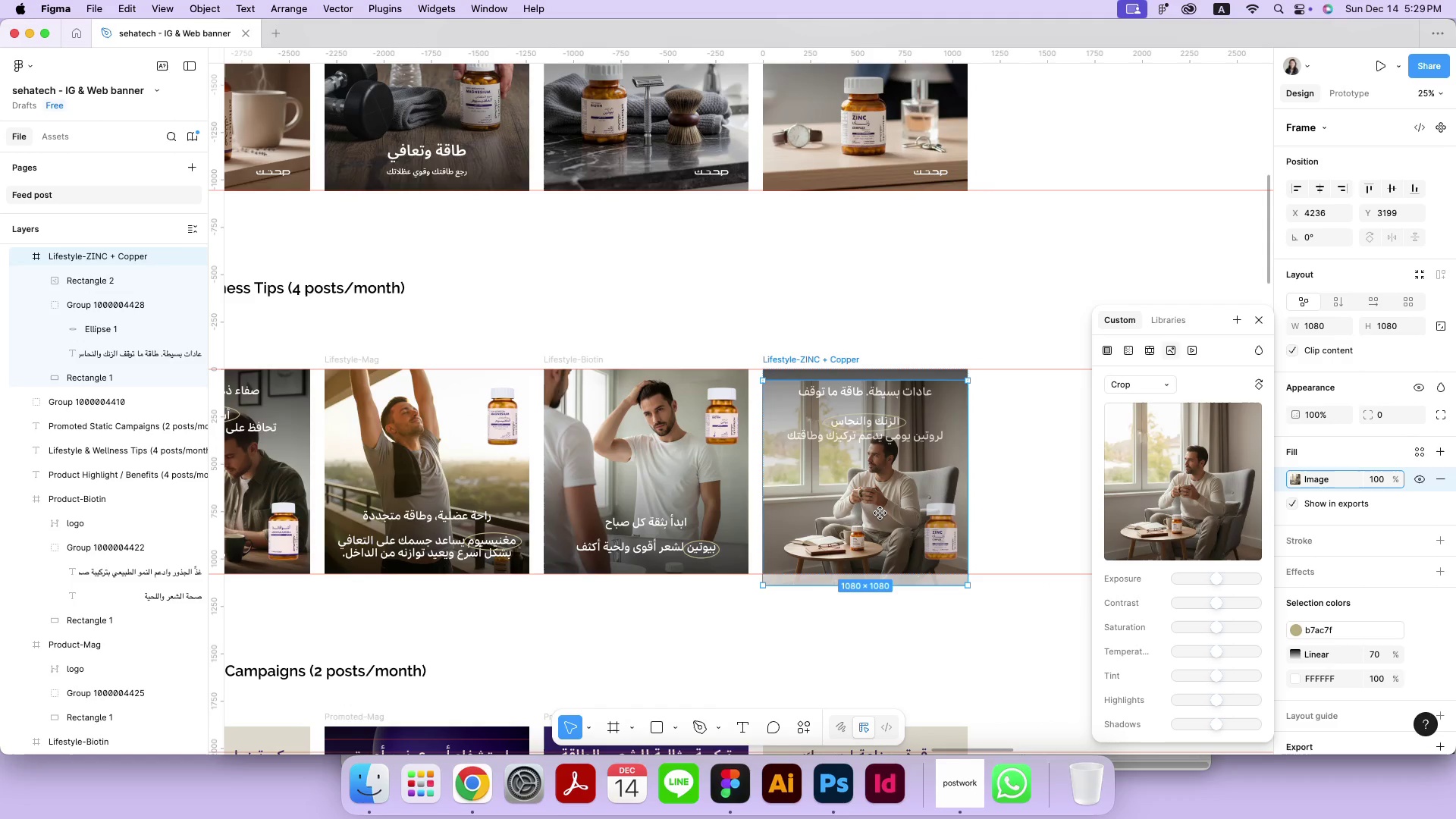 
key(Meta+CommandLeft)
 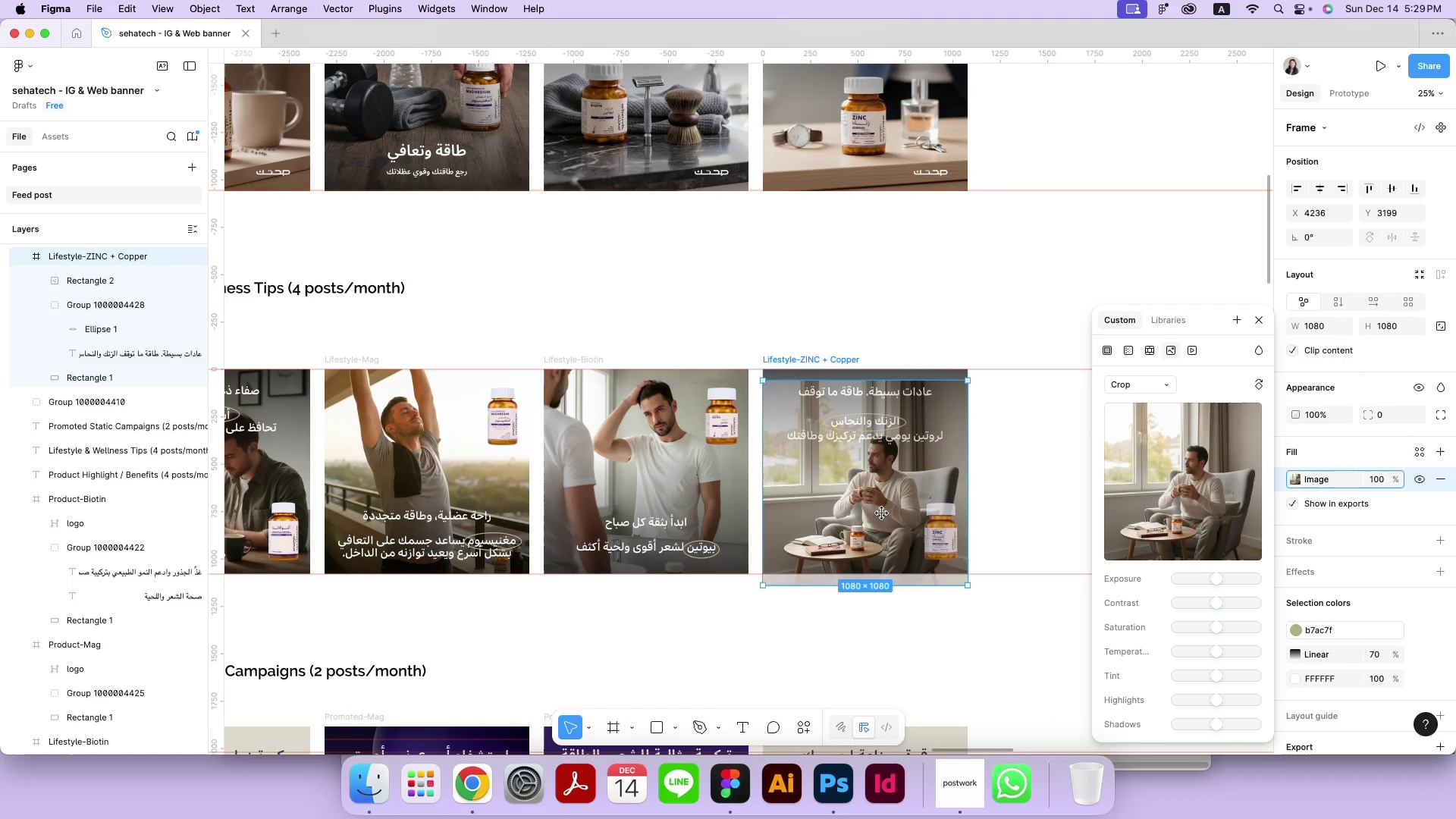 
key(Meta+Z)
 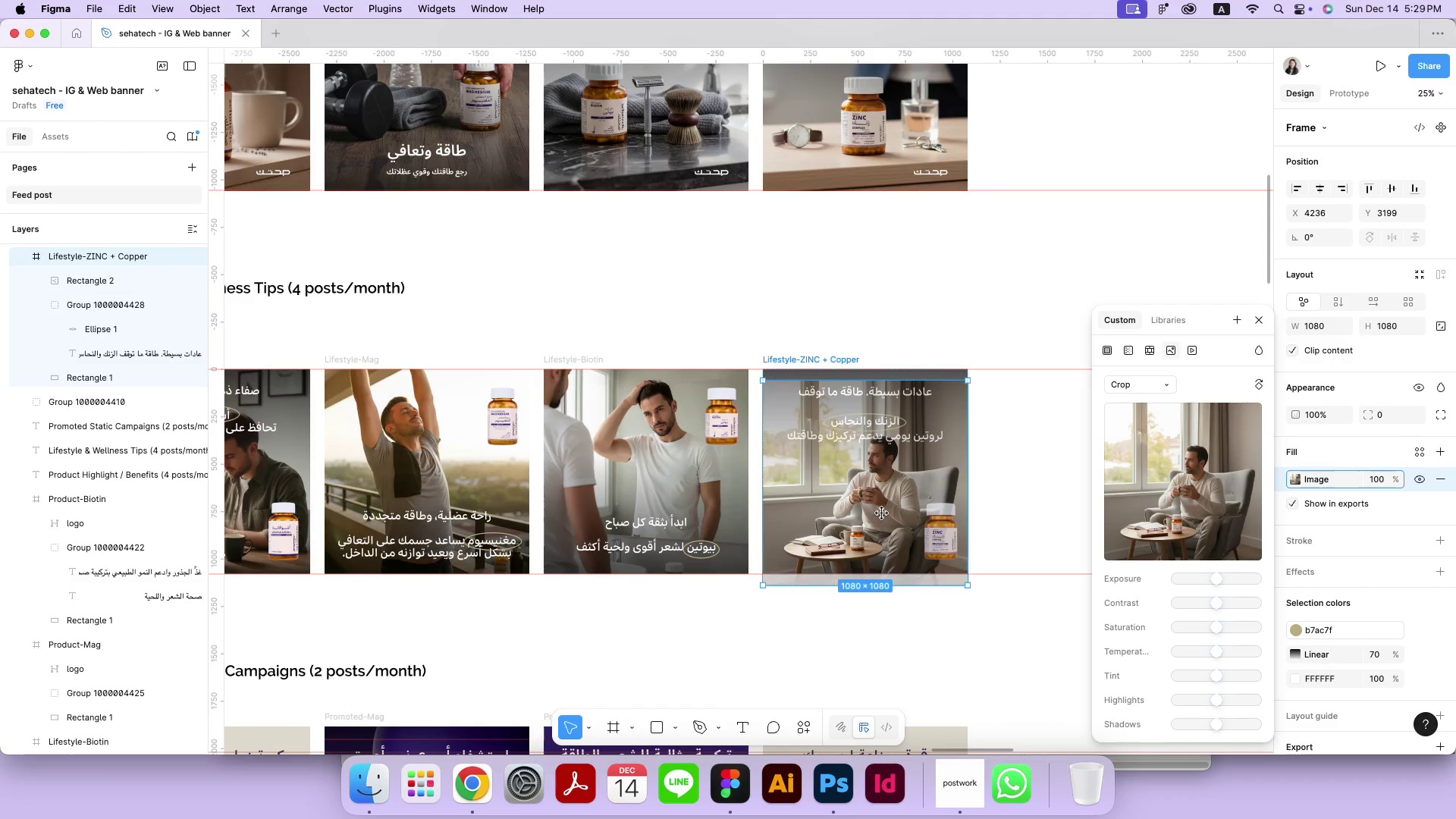 
left_click_drag(start_coordinate=[884, 520], to_coordinate=[884, 503])
 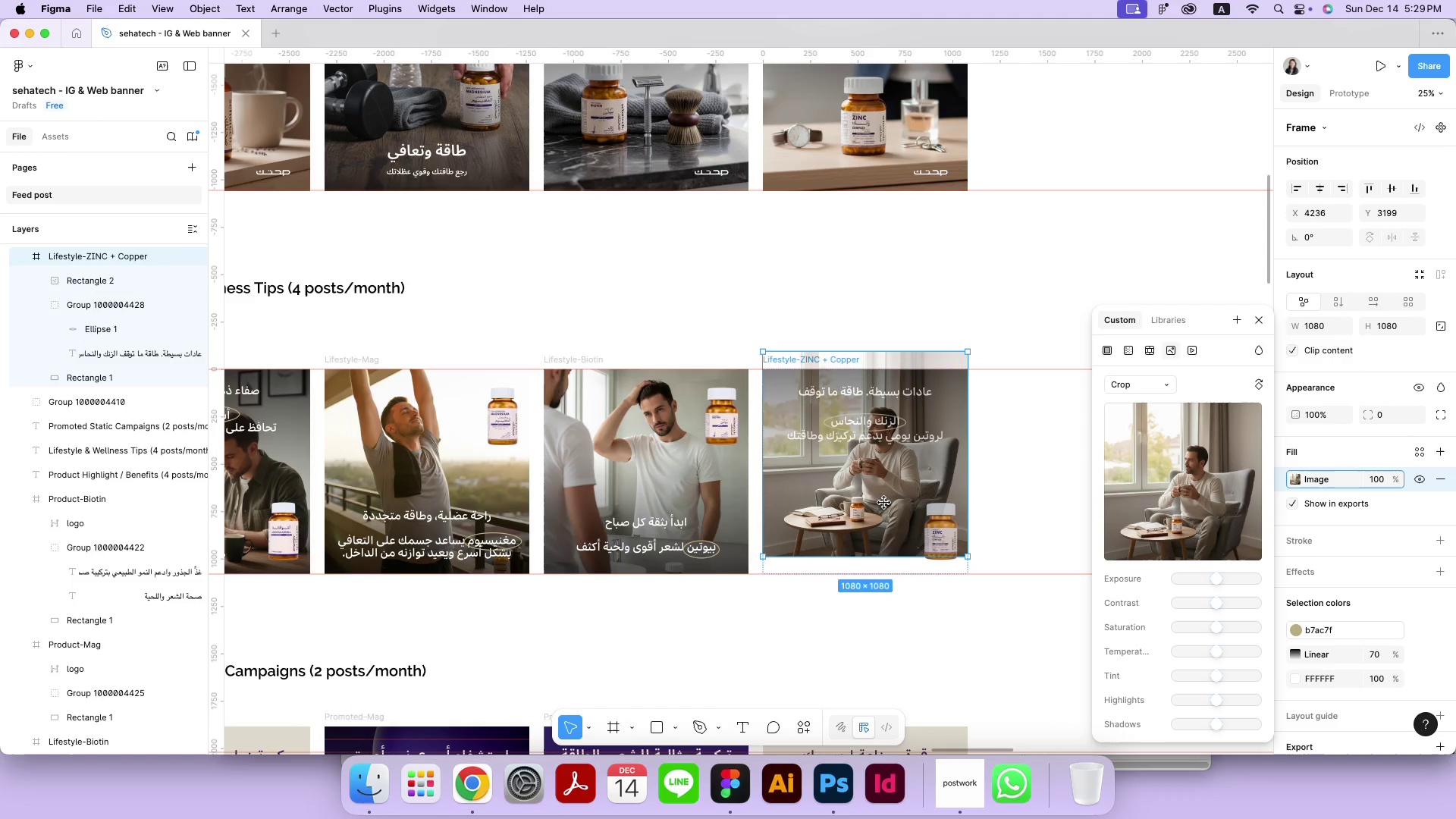 
hold_key(key=ShiftLeft, duration=0.41)
 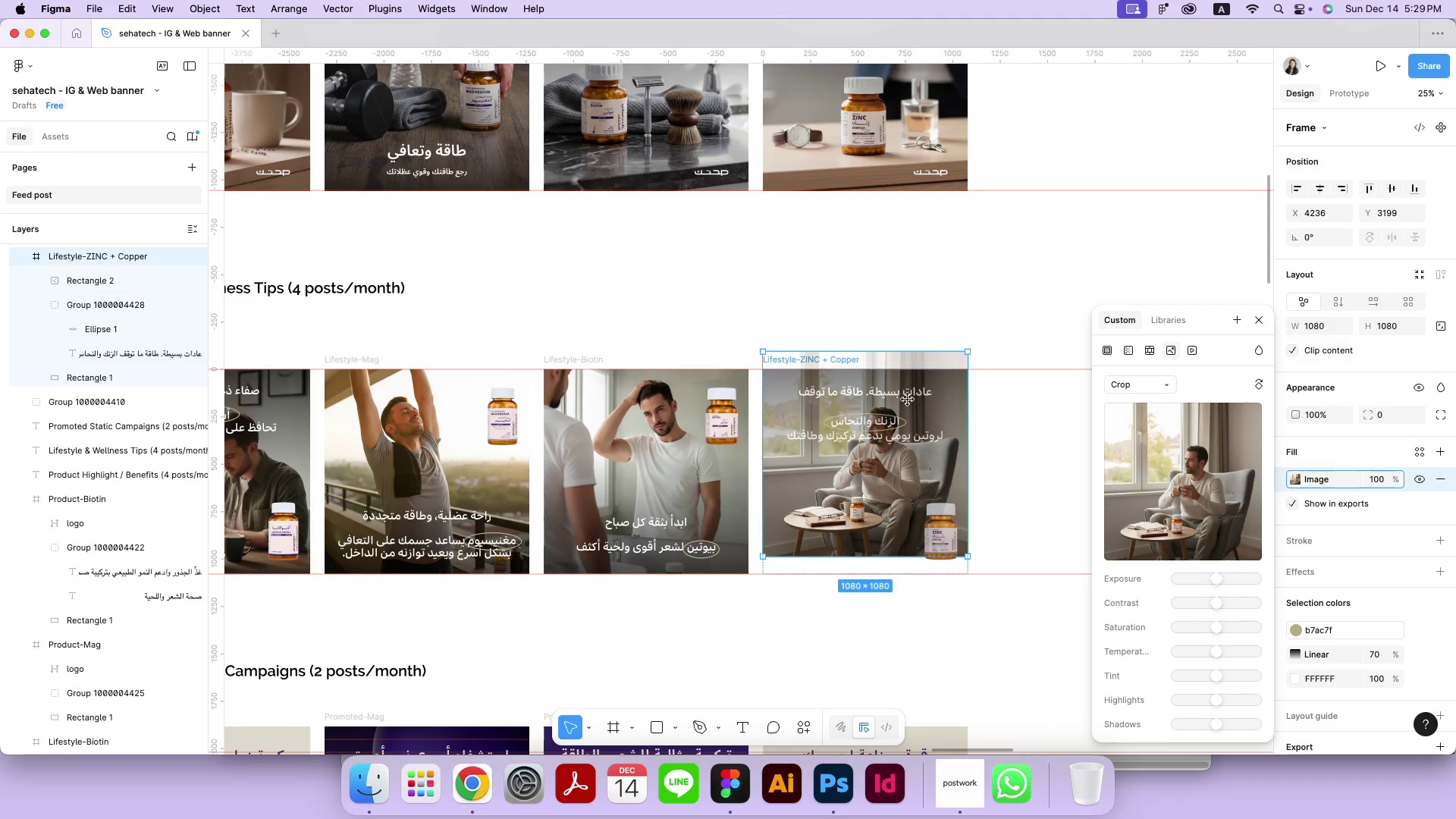 
left_click_drag(start_coordinate=[911, 557], to_coordinate=[908, 600])
 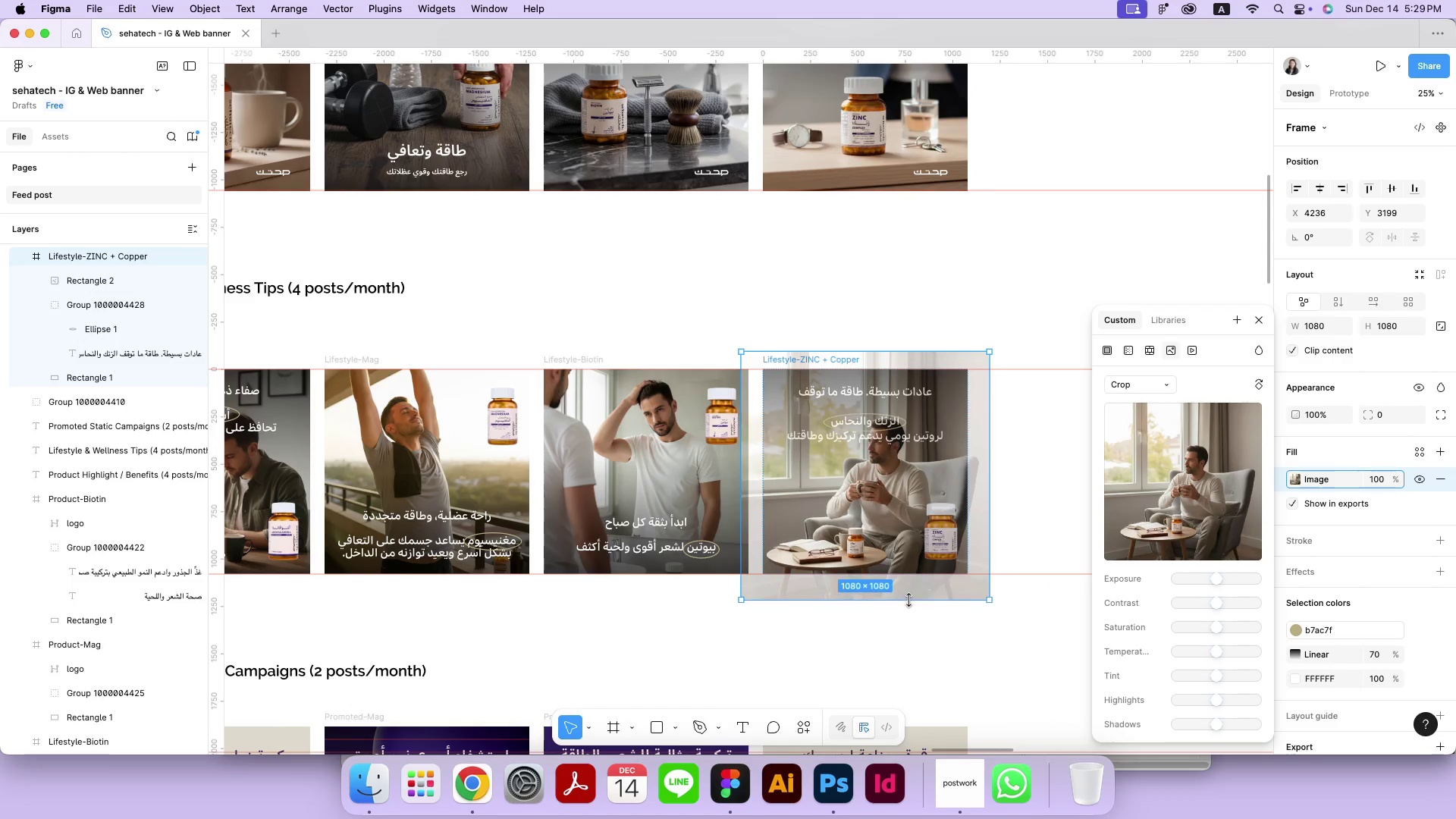 
hold_key(key=ShiftLeft, duration=0.63)
 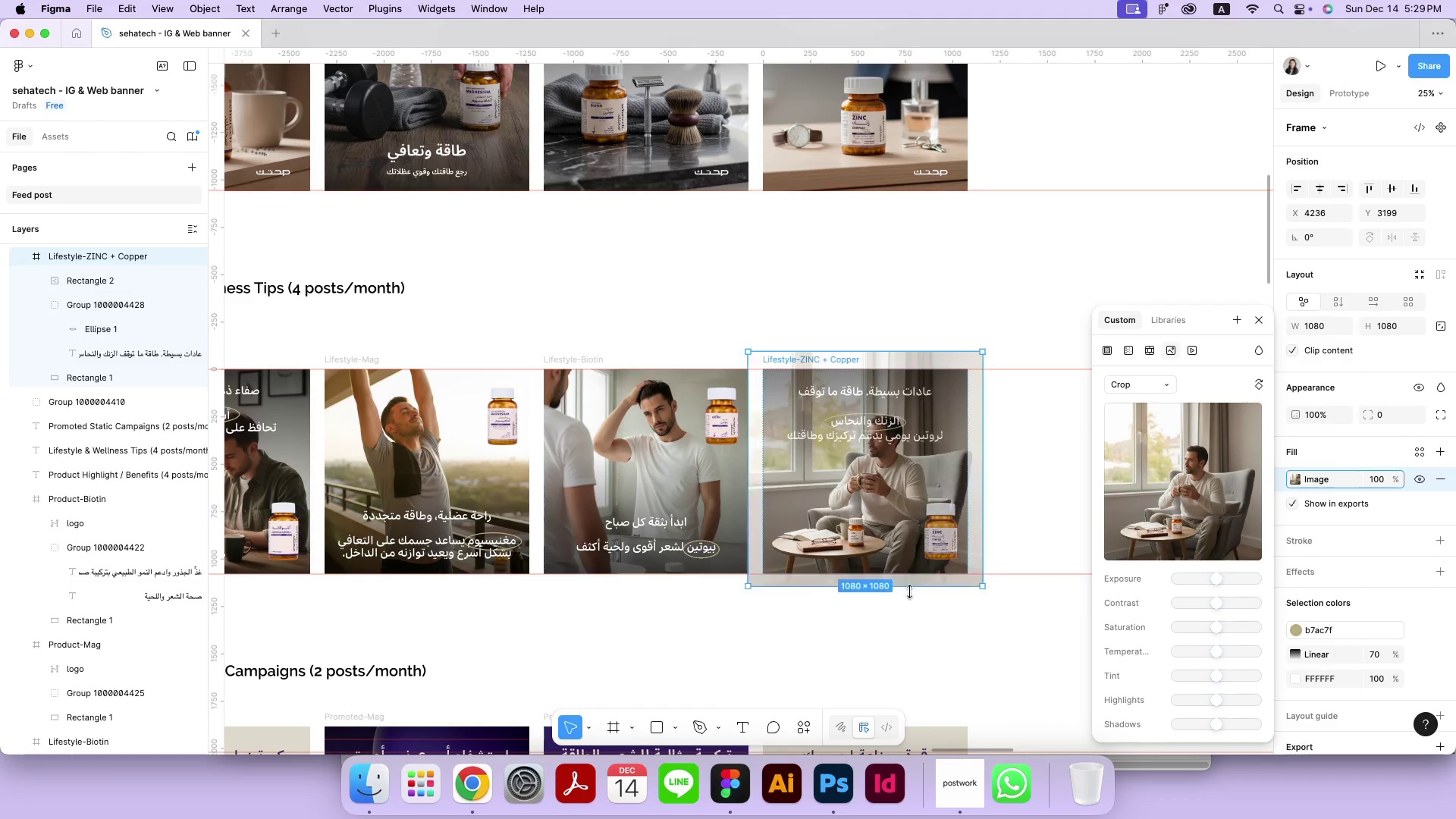 
left_click_drag(start_coordinate=[883, 509], to_coordinate=[882, 527])
 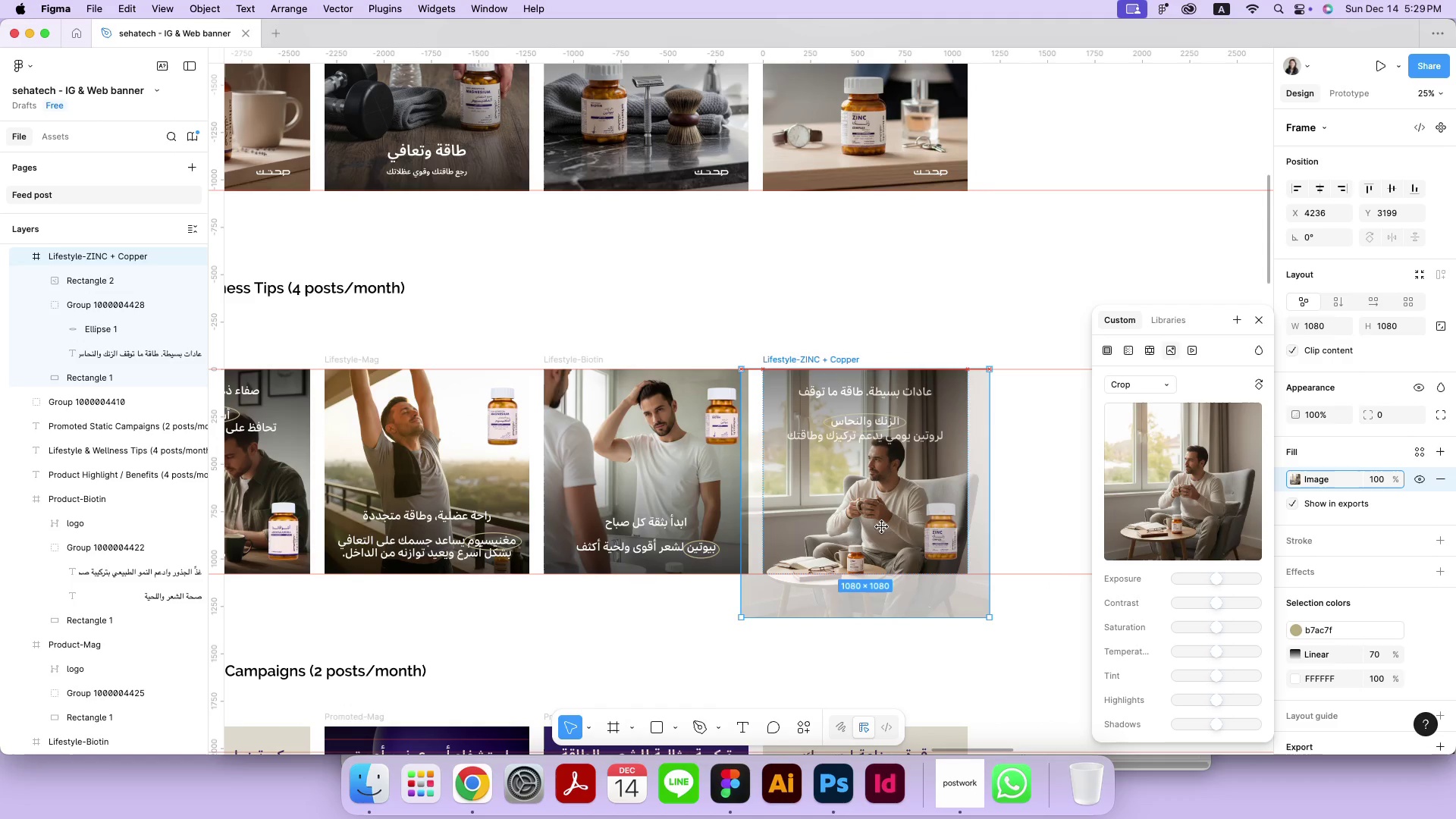 
hold_key(key=ShiftLeft, duration=0.89)
 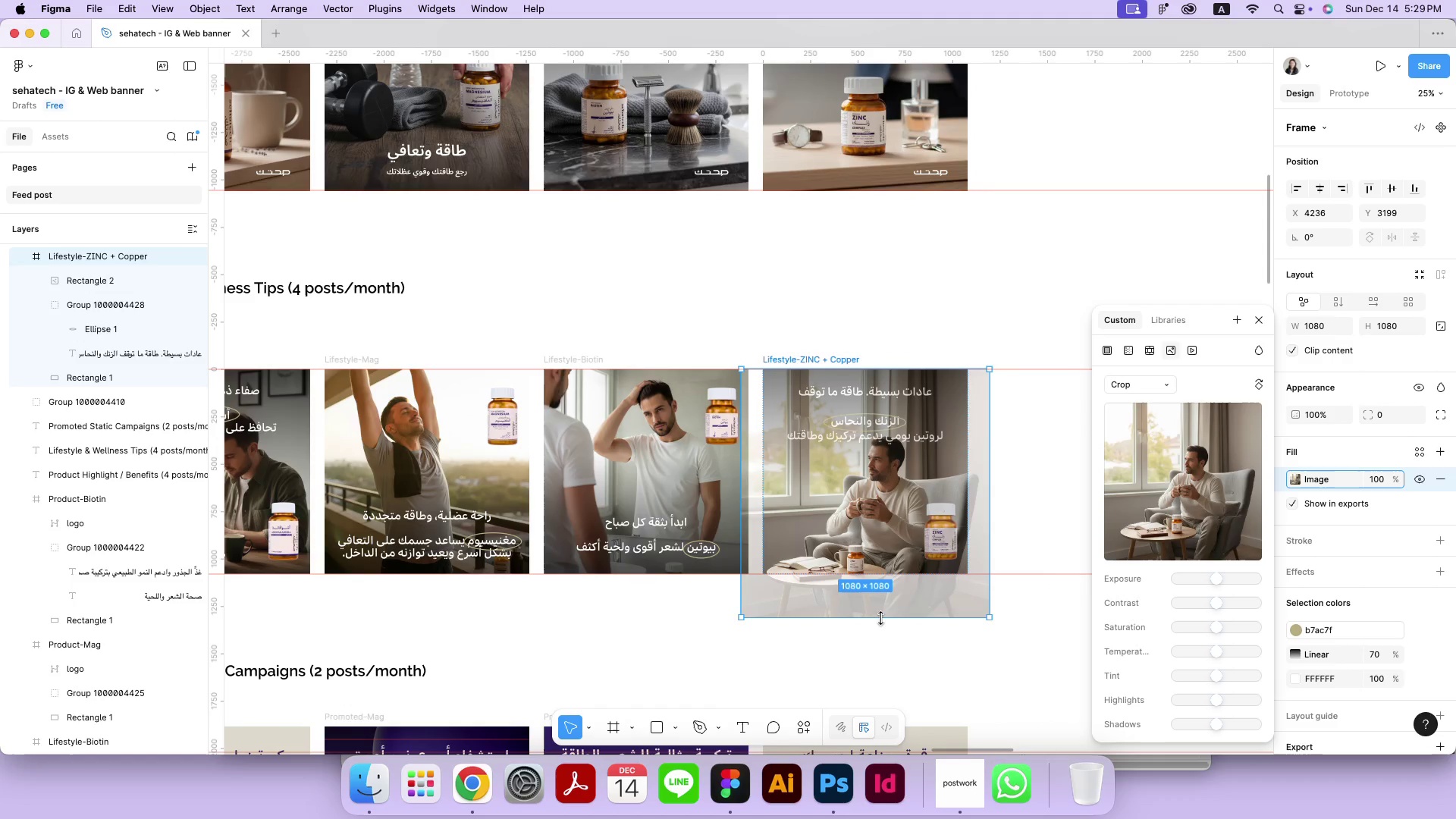 
left_click_drag(start_coordinate=[880, 622], to_coordinate=[880, 609])
 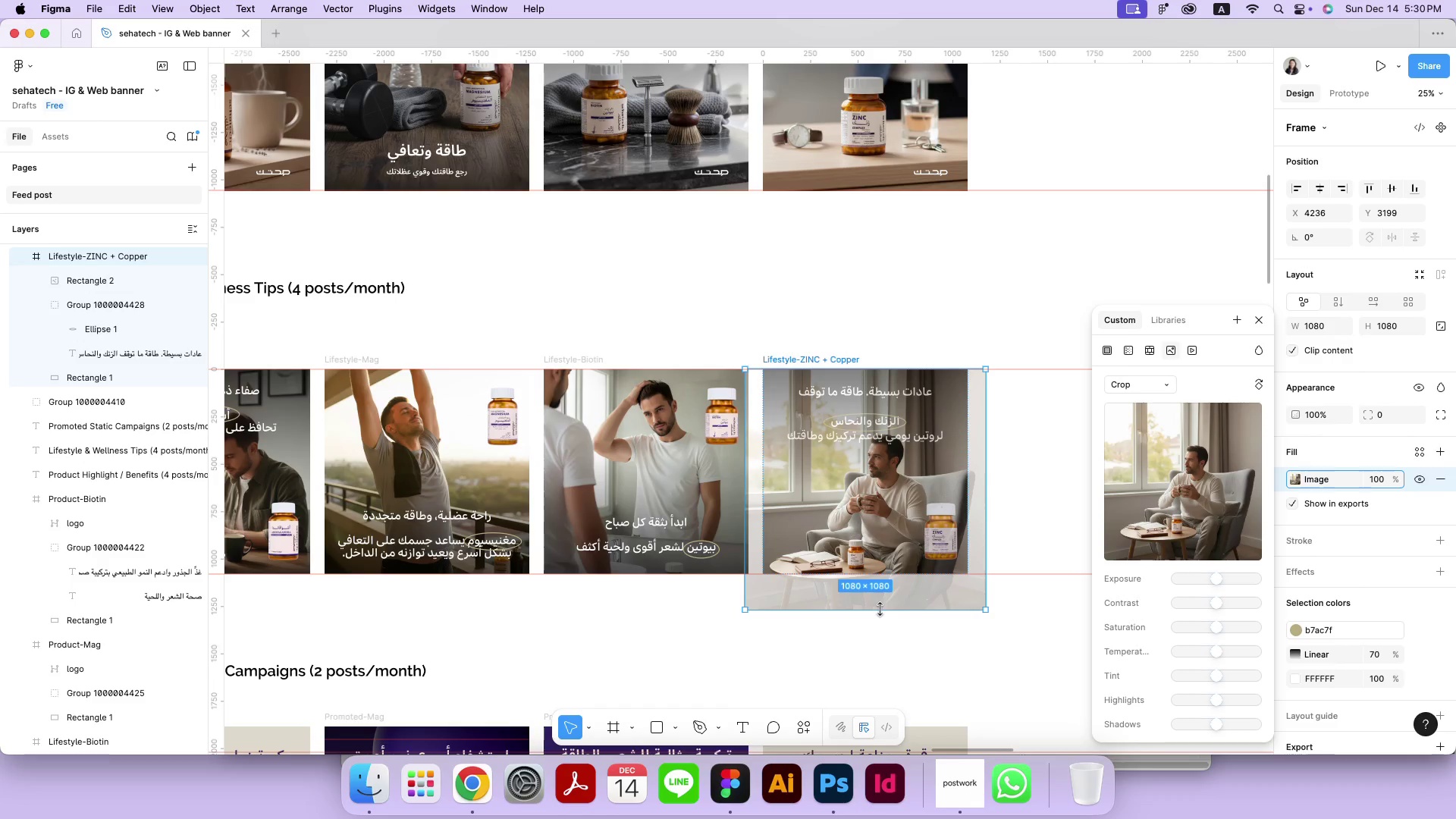 
hold_key(key=ShiftLeft, duration=3.68)
 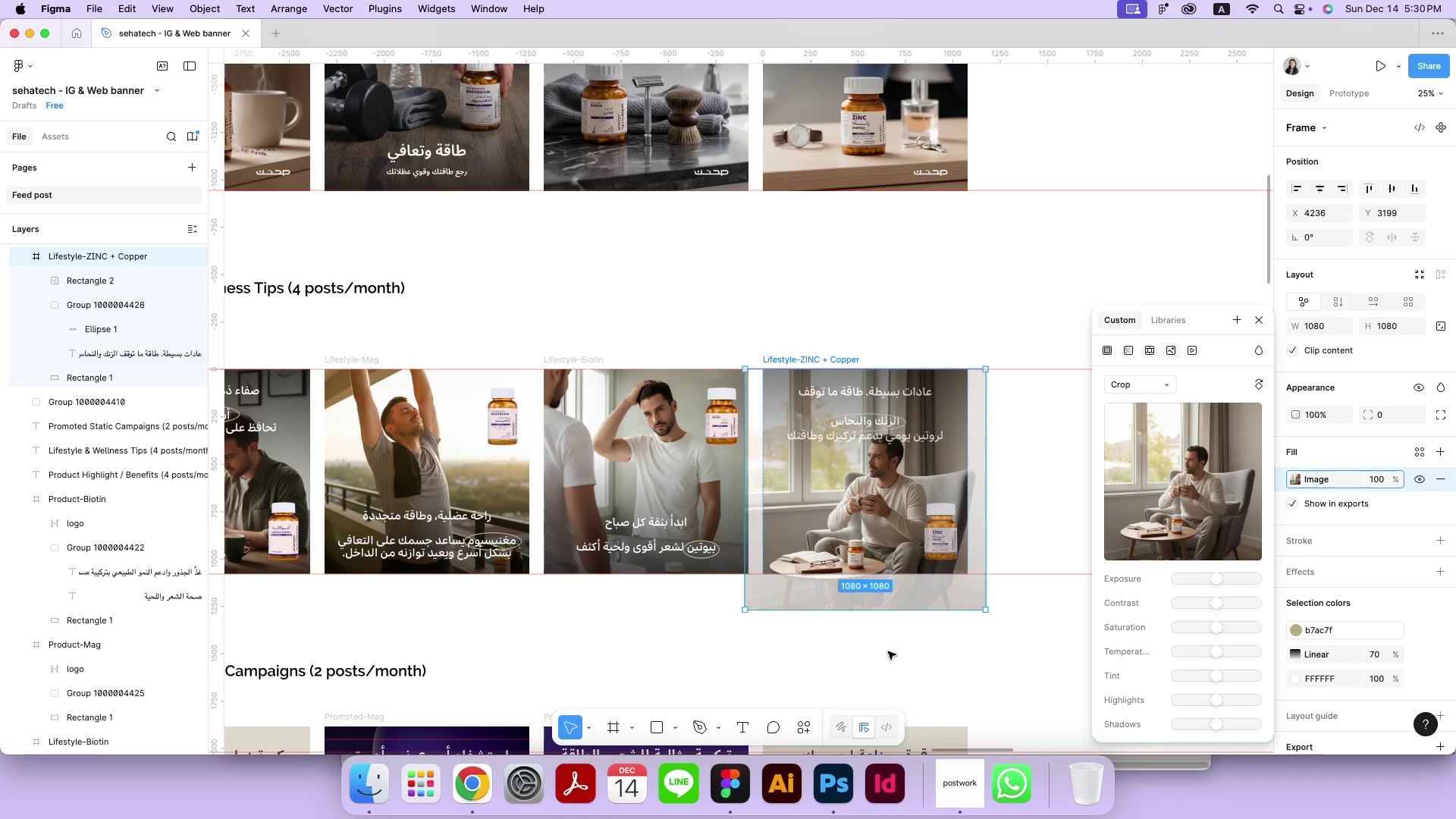 
double_click([888, 651])
 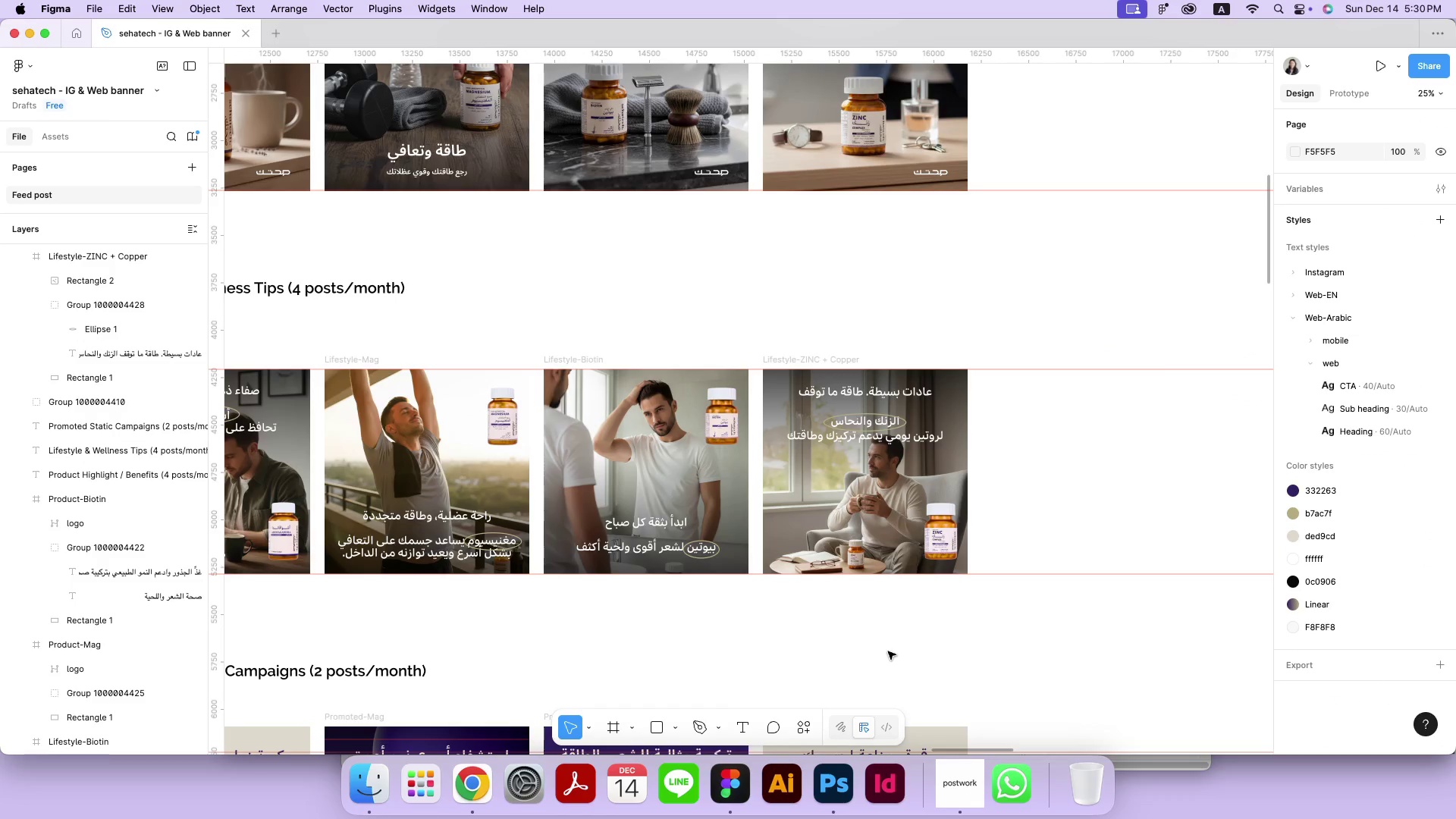 
wait(9.17)
 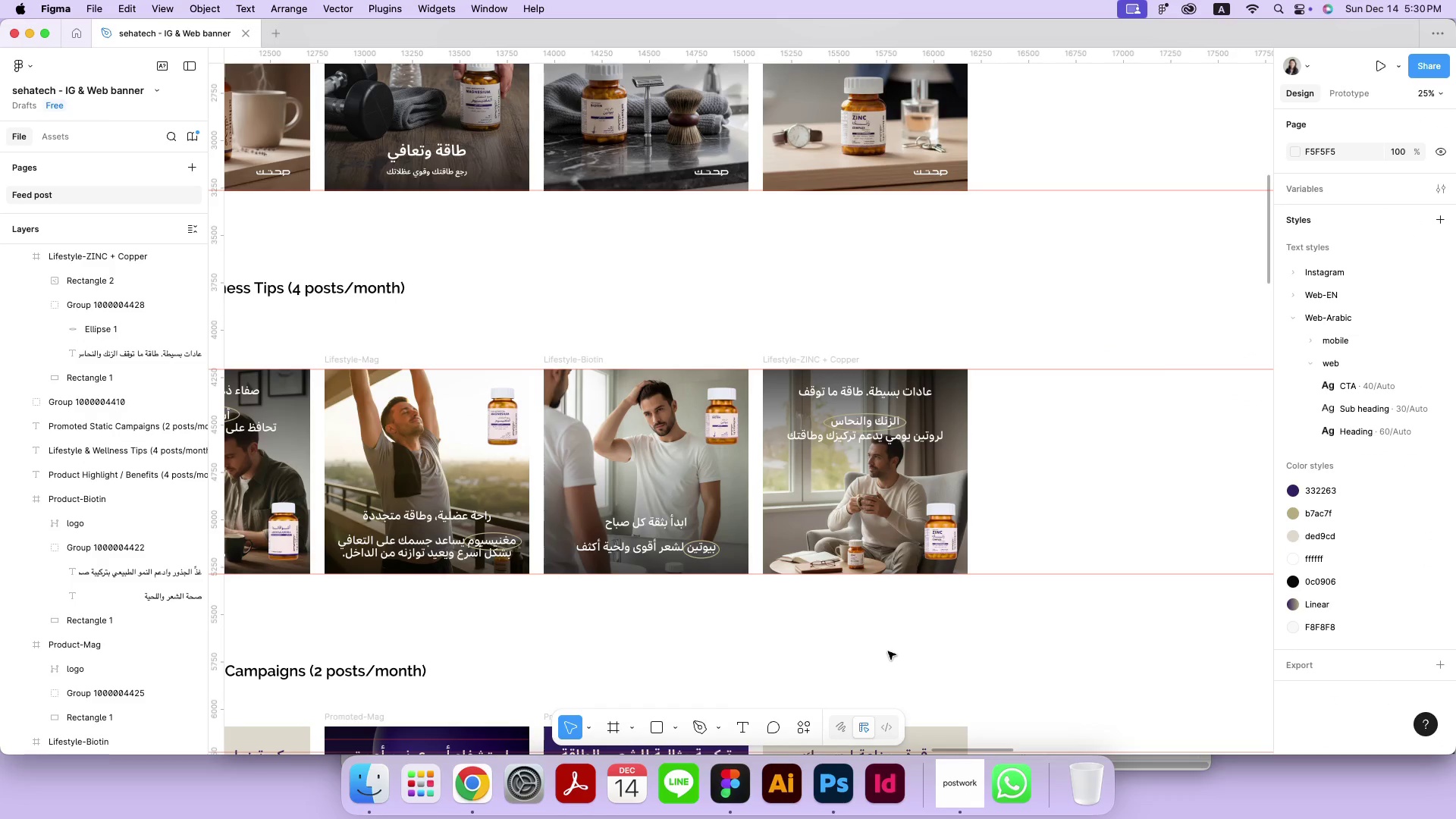 
hold_key(key=Space, duration=1.13)
 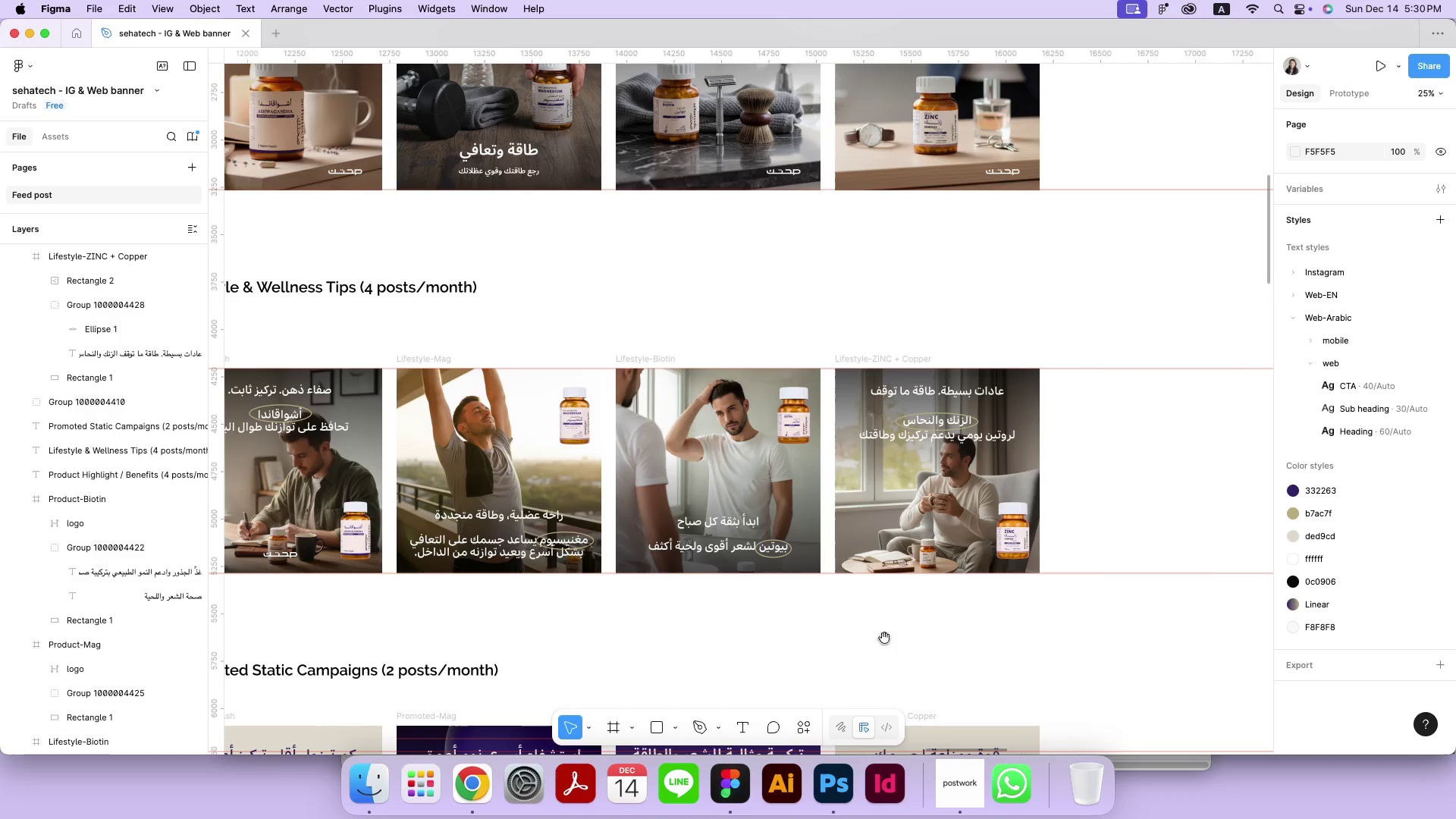 
left_click_drag(start_coordinate=[813, 639], to_coordinate=[884, 638])
 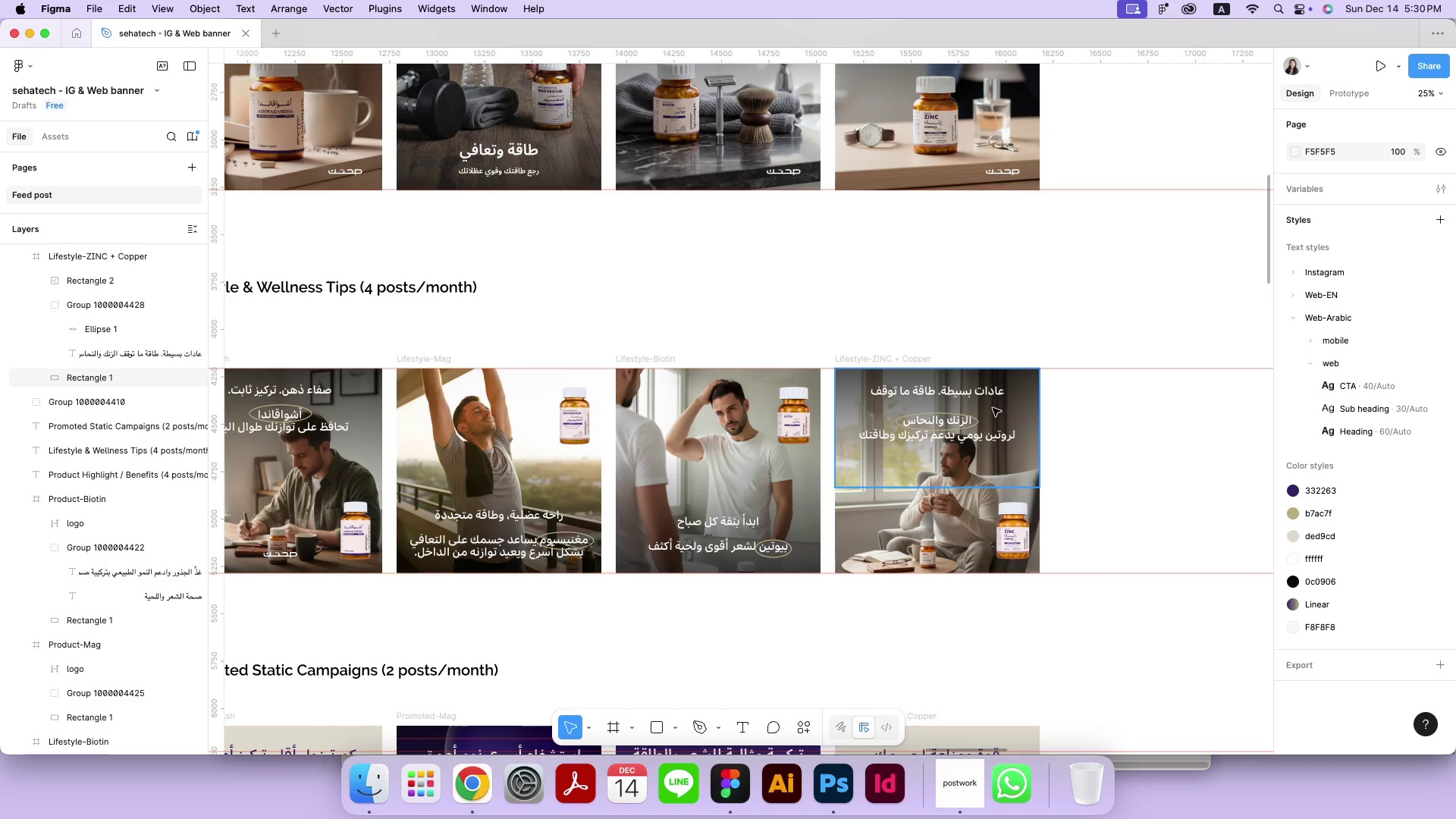 
left_click([991, 397])
 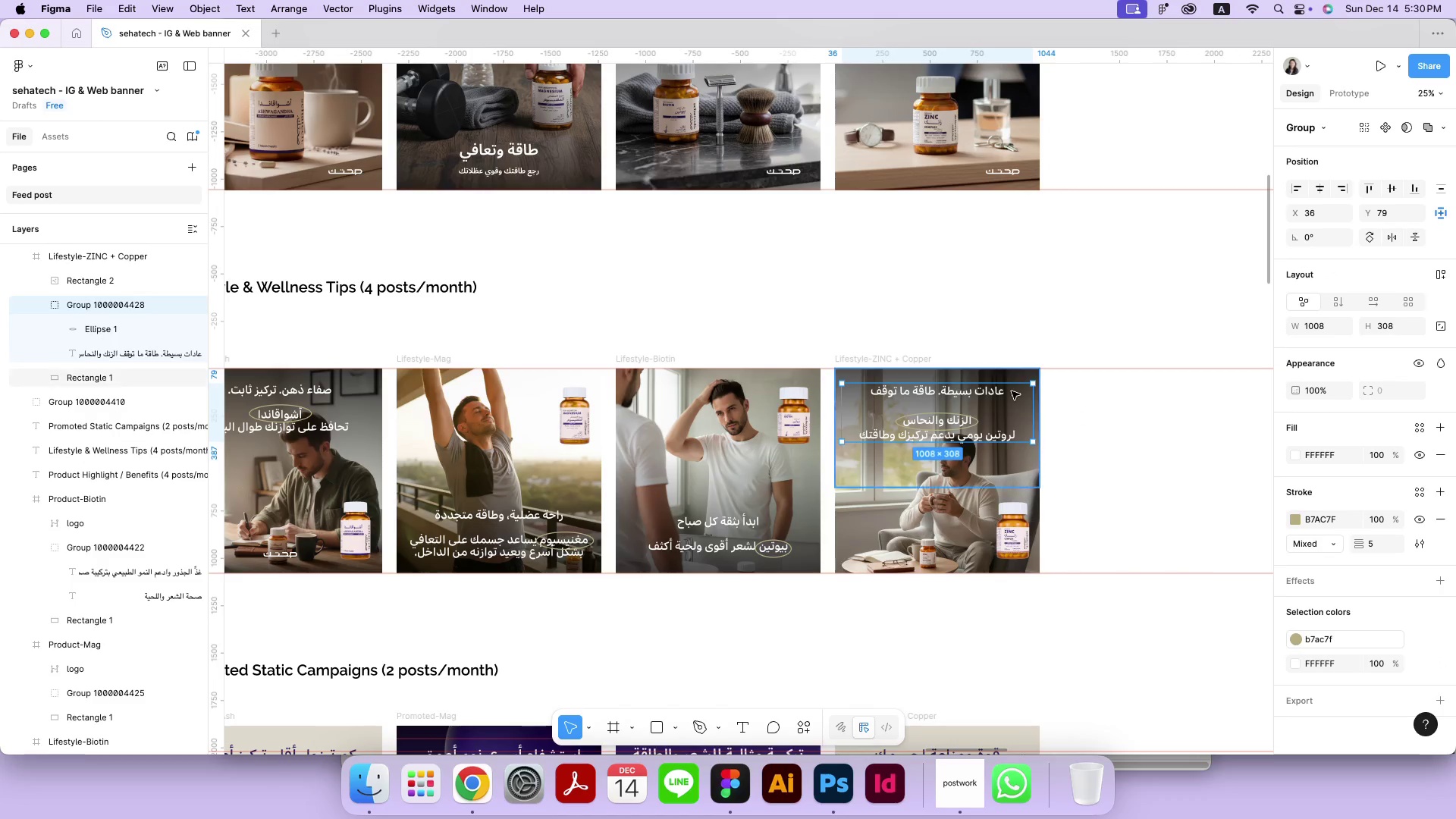 
double_click([996, 392])
 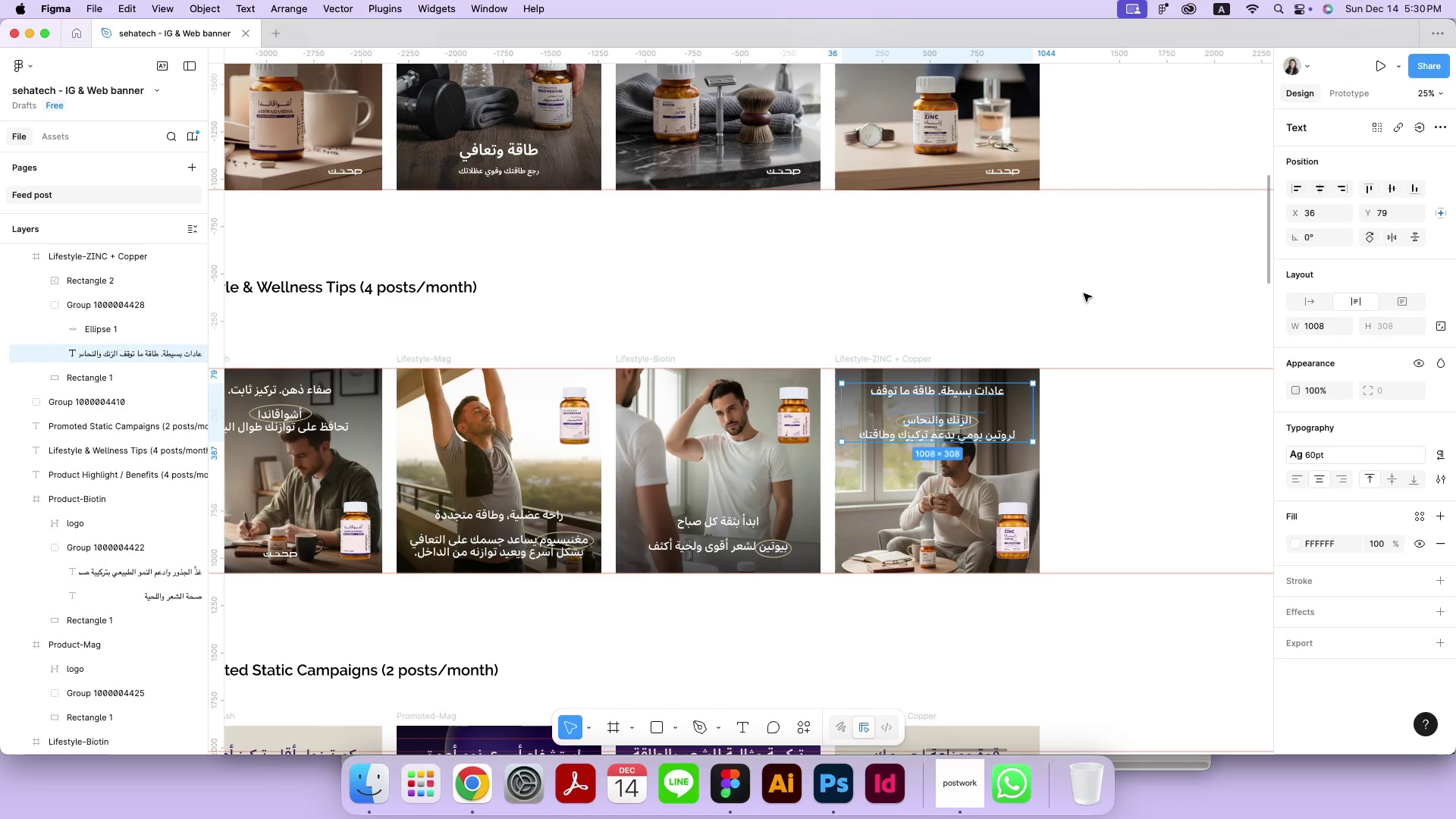 
left_click([1084, 293])
 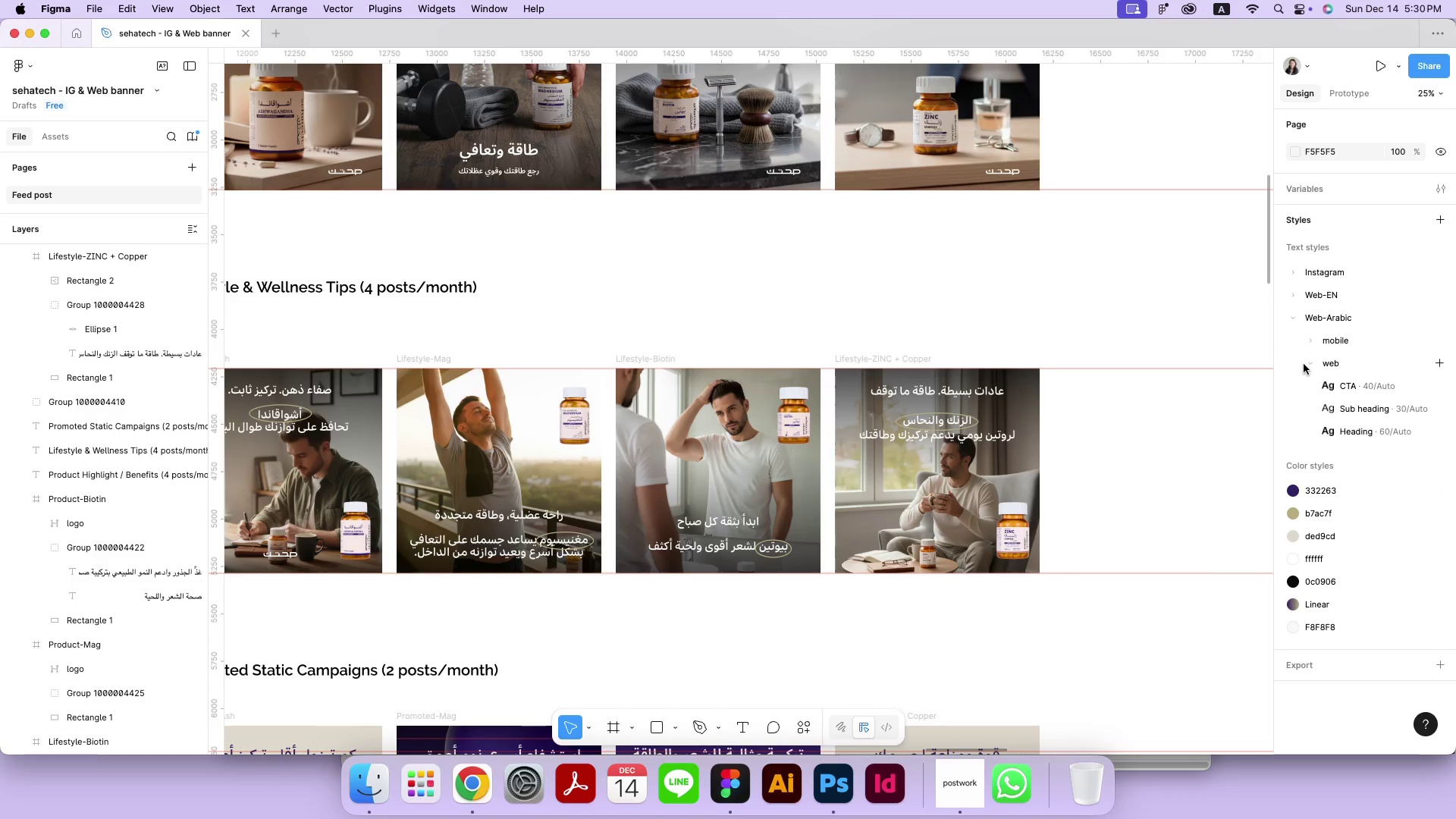 
left_click([1307, 364])
 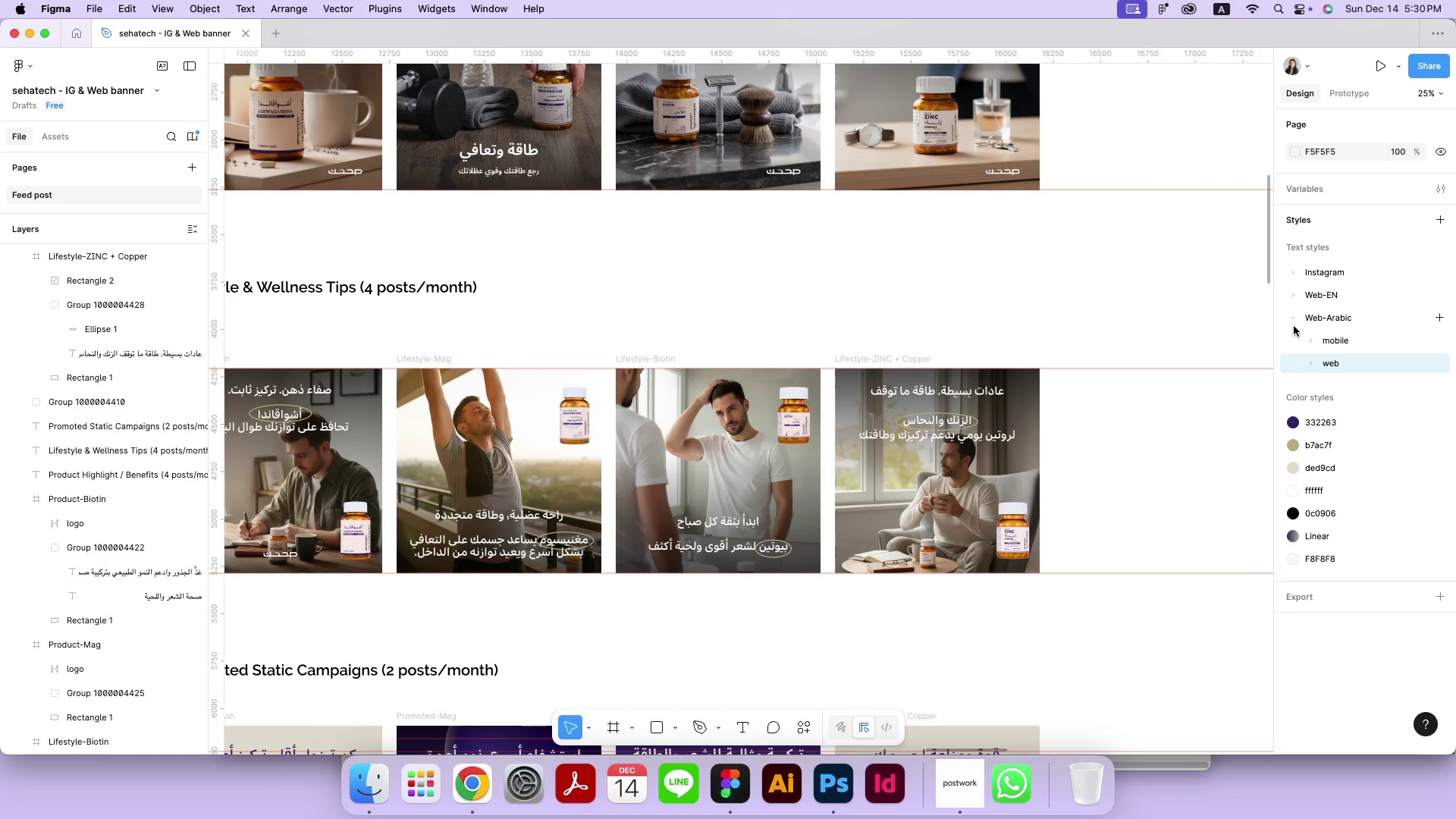 
left_click([1291, 318])
 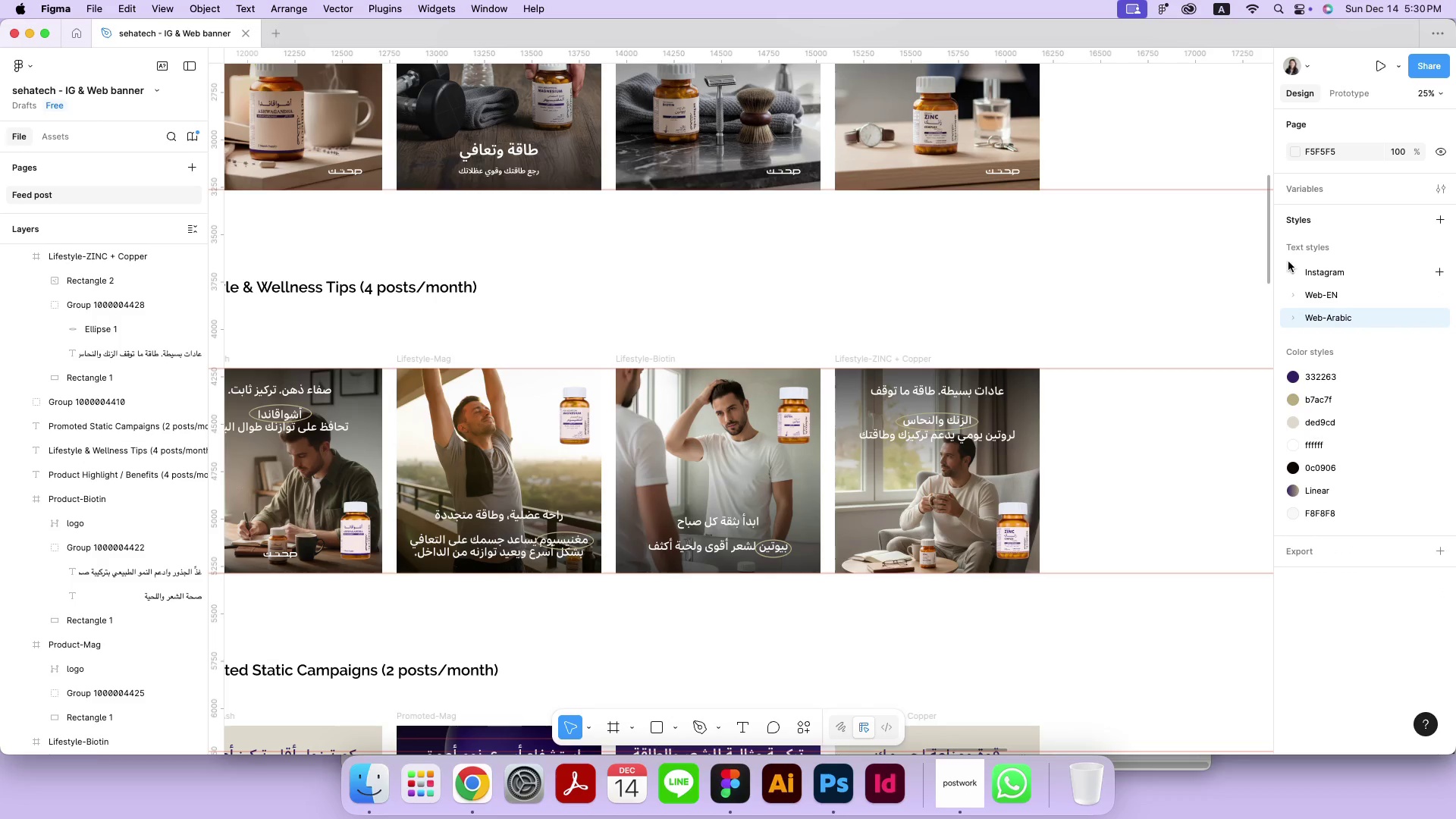 
left_click([1289, 265])
 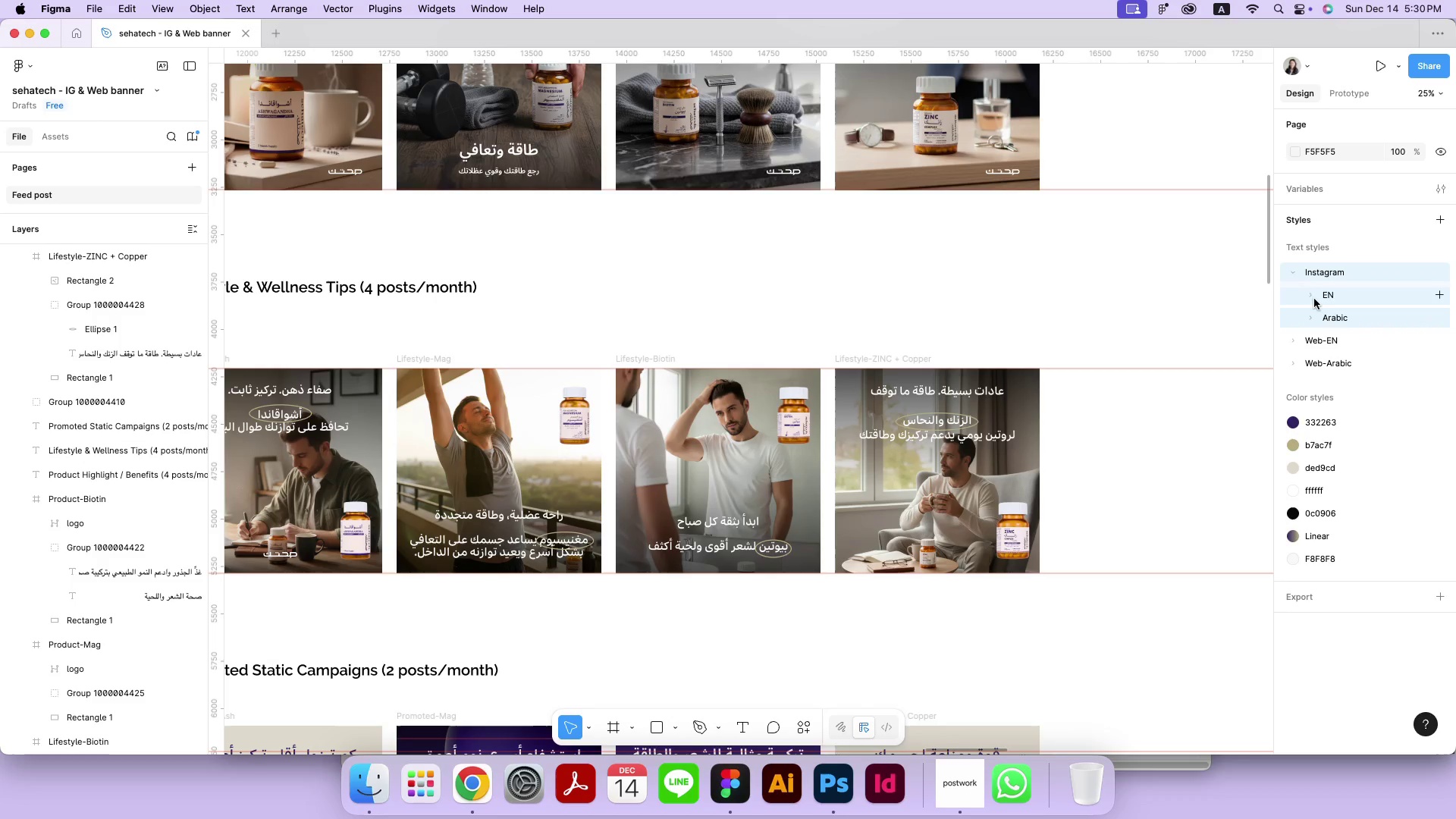 
left_click([1317, 315])
 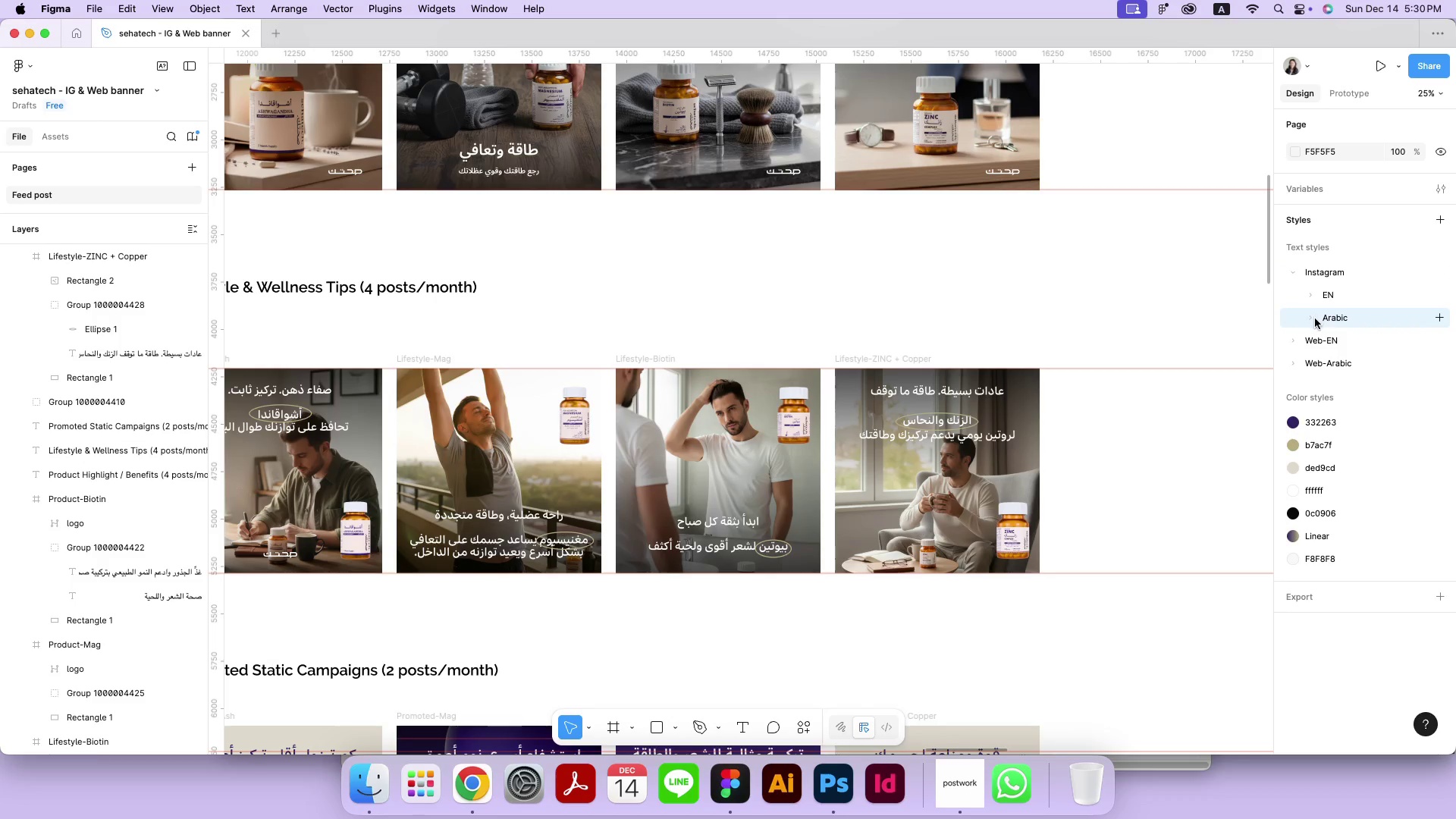 
left_click([1314, 319])
 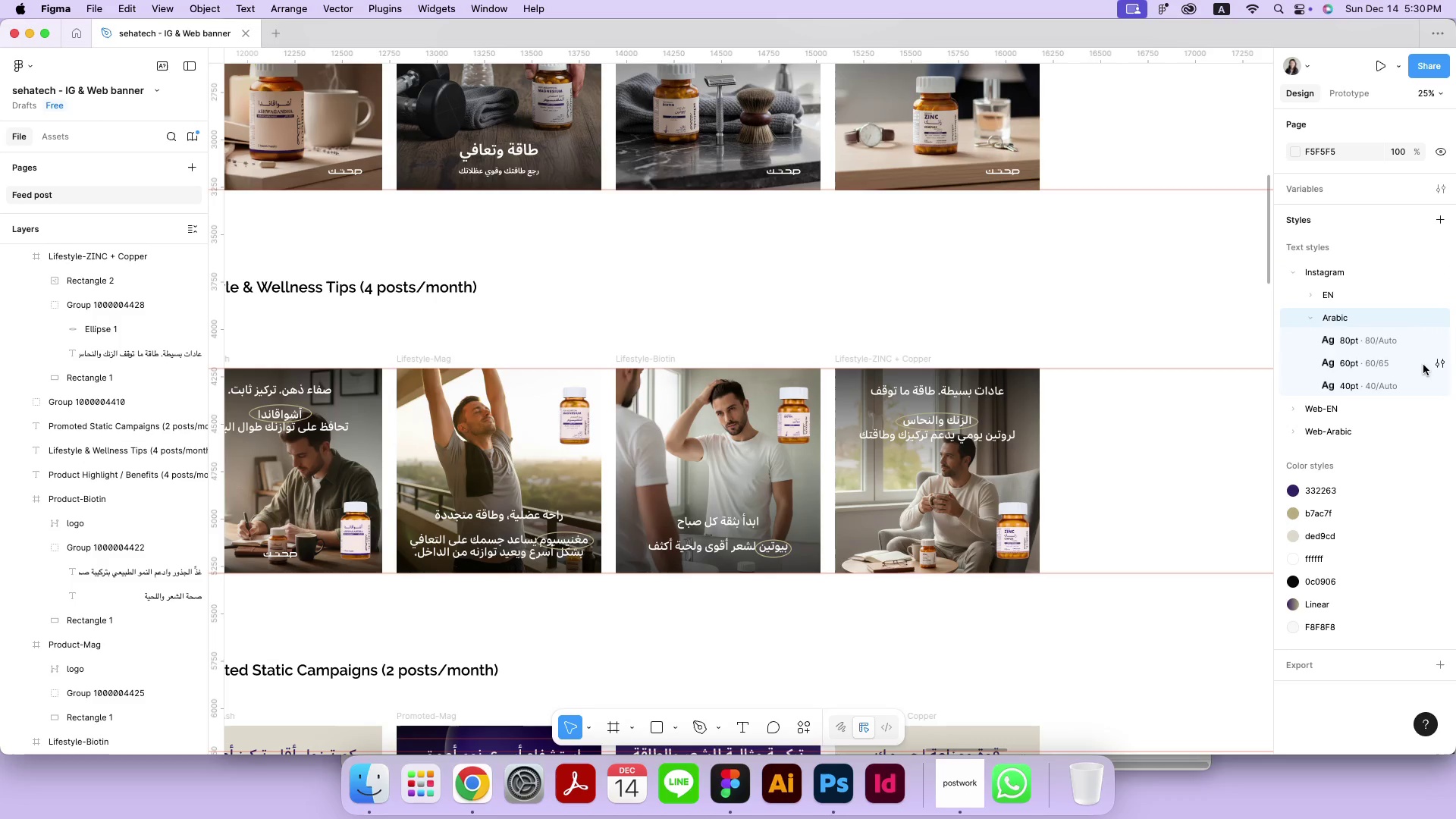 
left_click([1435, 364])
 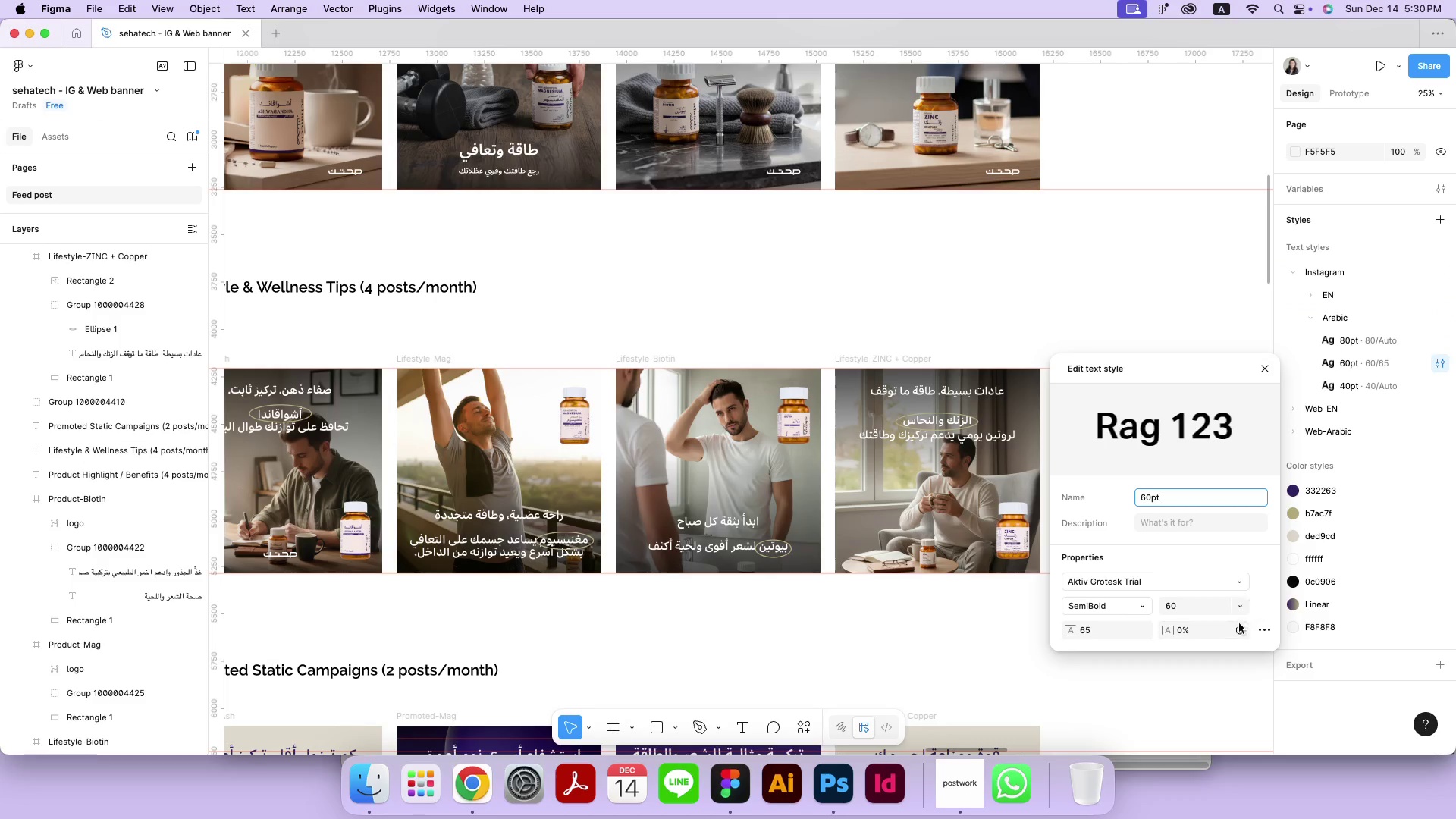 
left_click([1256, 626])
 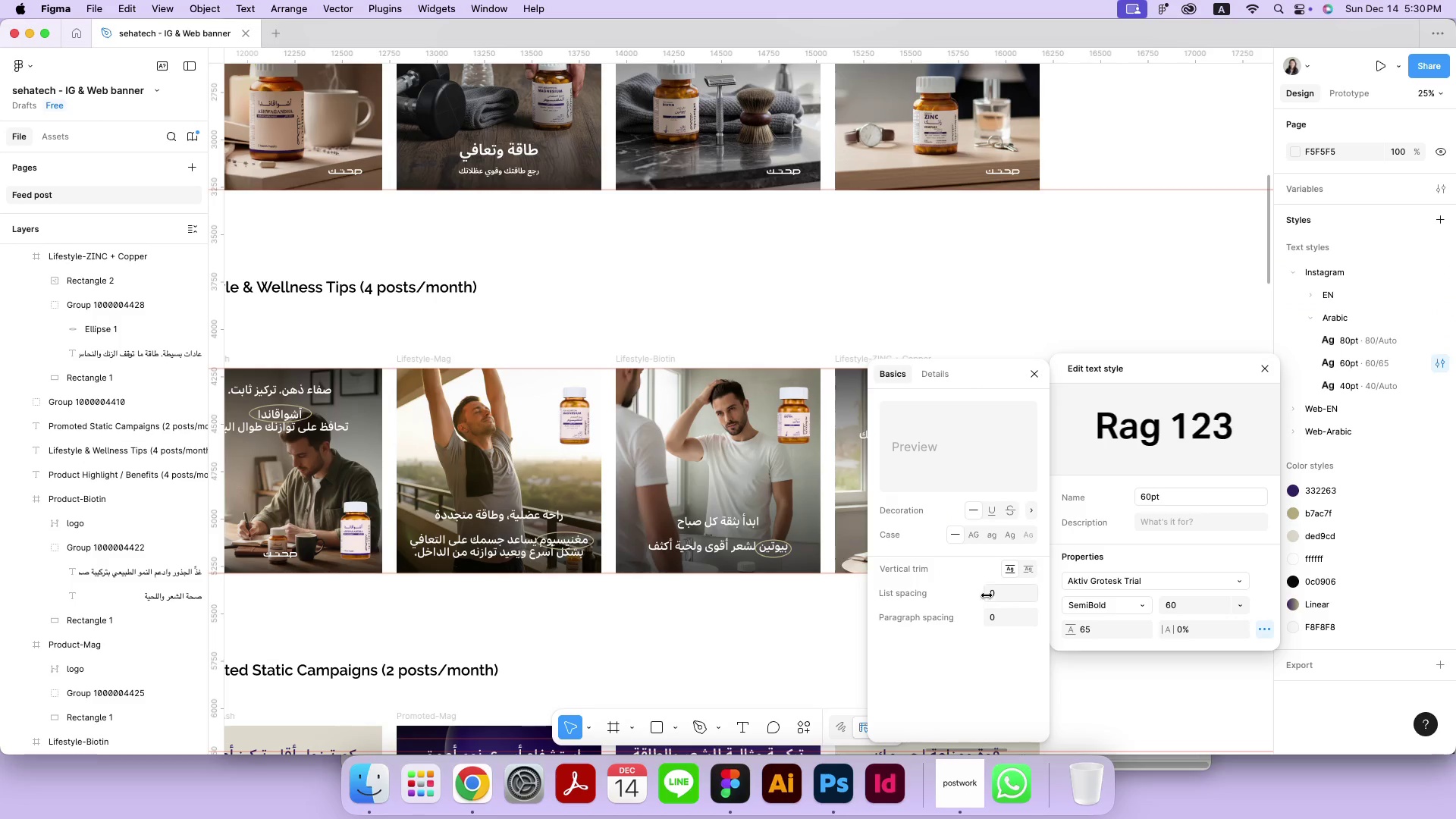 
left_click([1005, 616])
 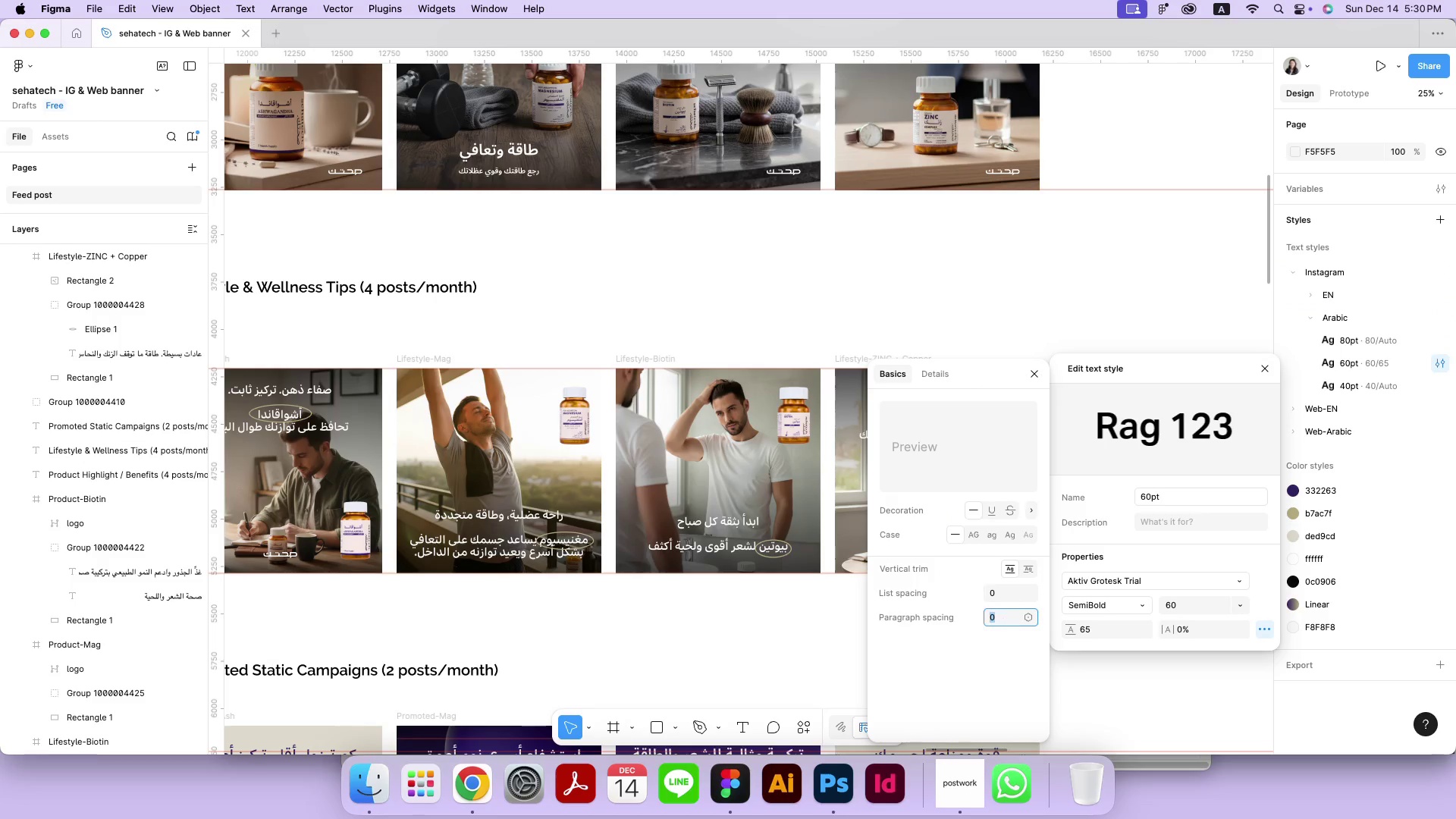 
key(ArrowDown)
 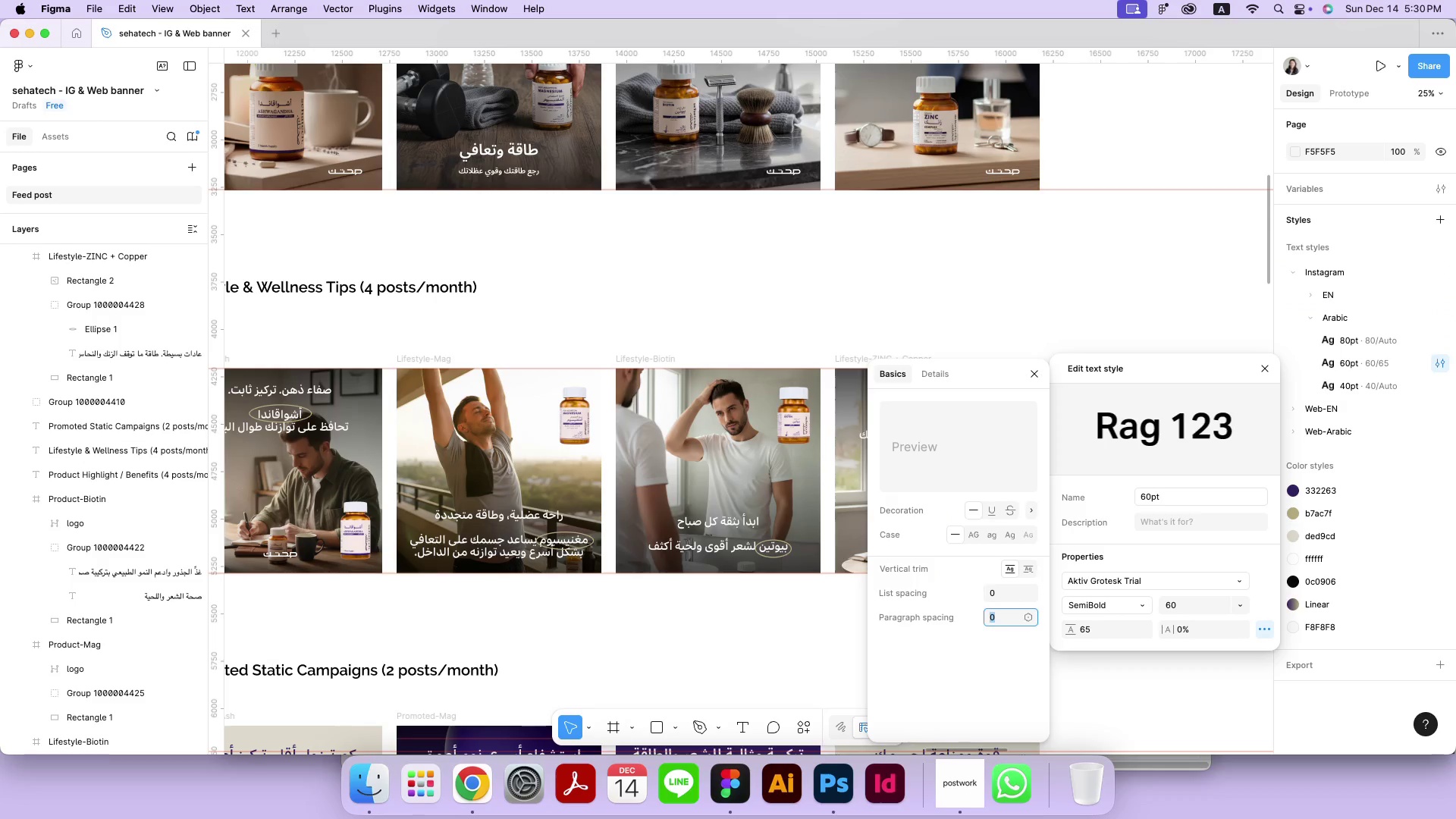 
key(ArrowDown)
 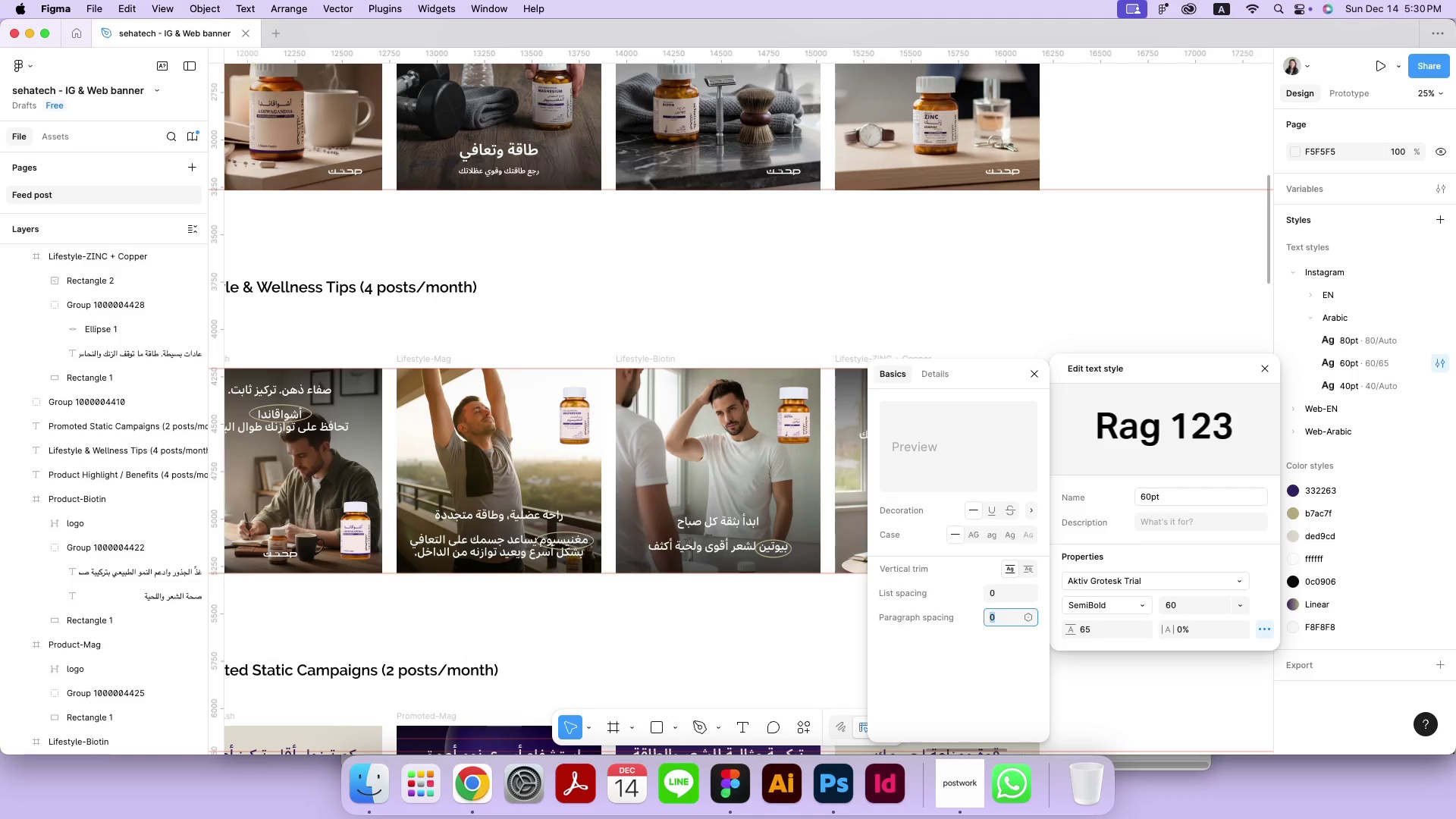 
key(ArrowUp)
 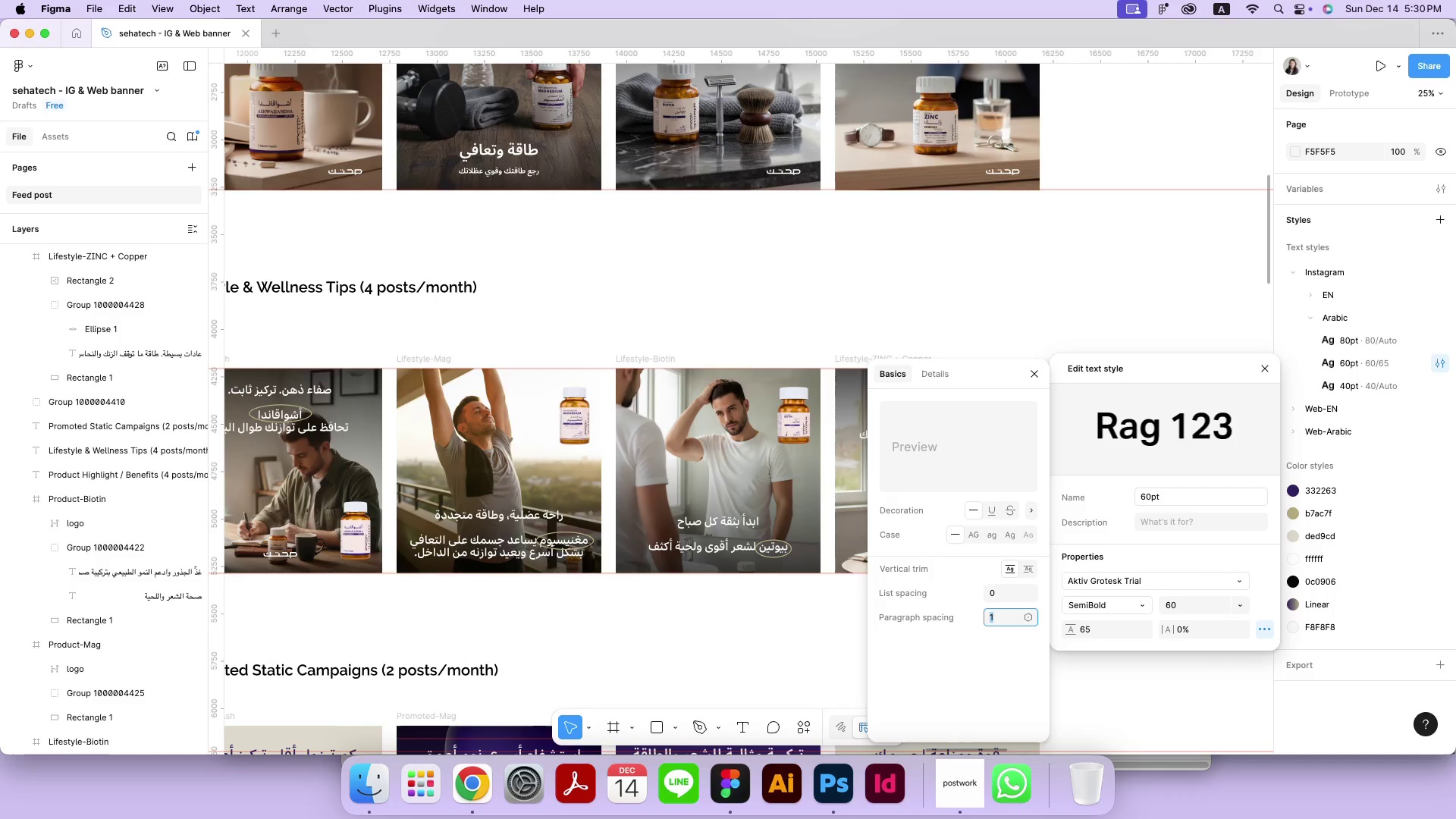 
key(ArrowDown)
 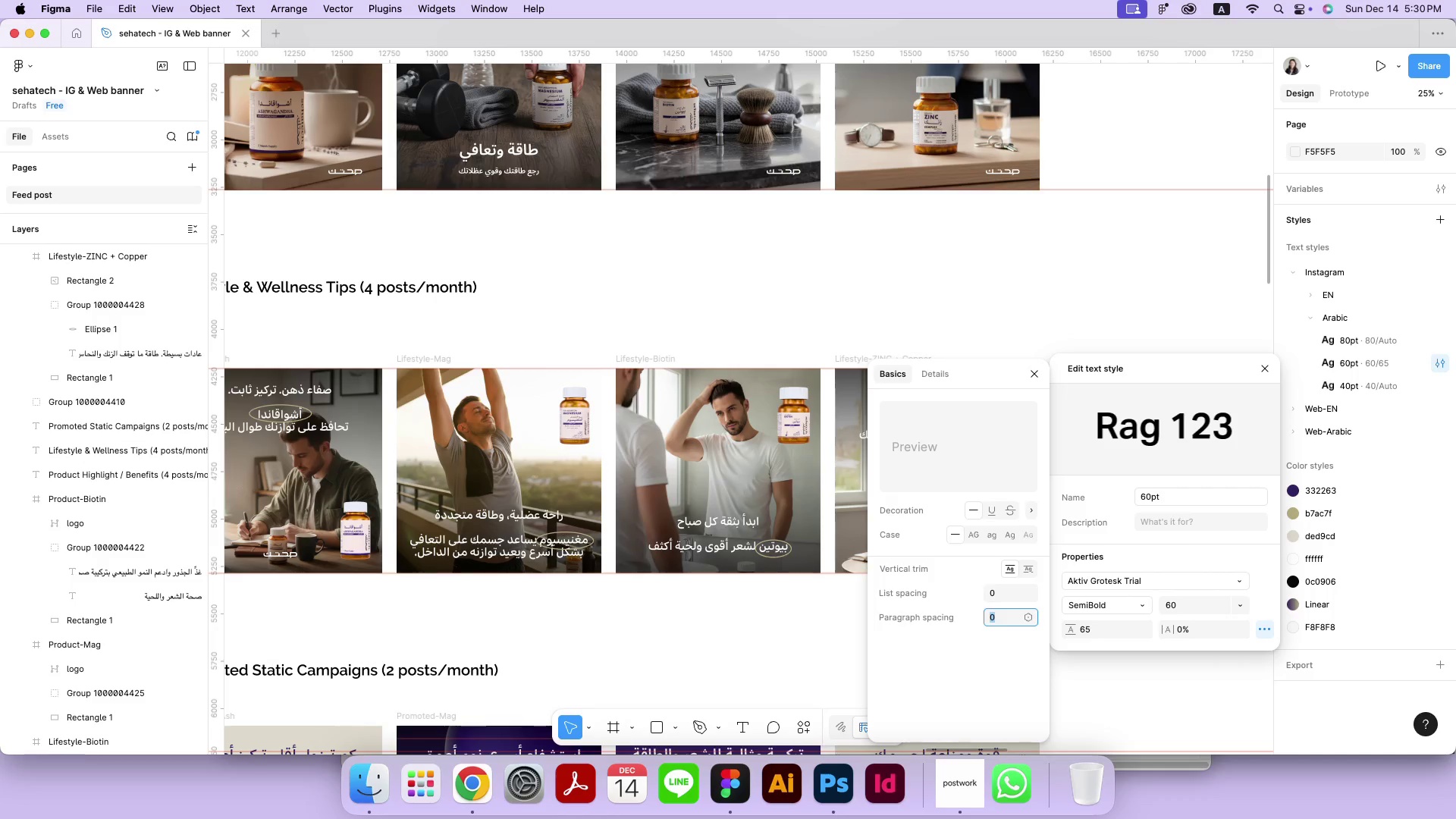 
hold_key(key=ArrowUp, duration=0.81)
 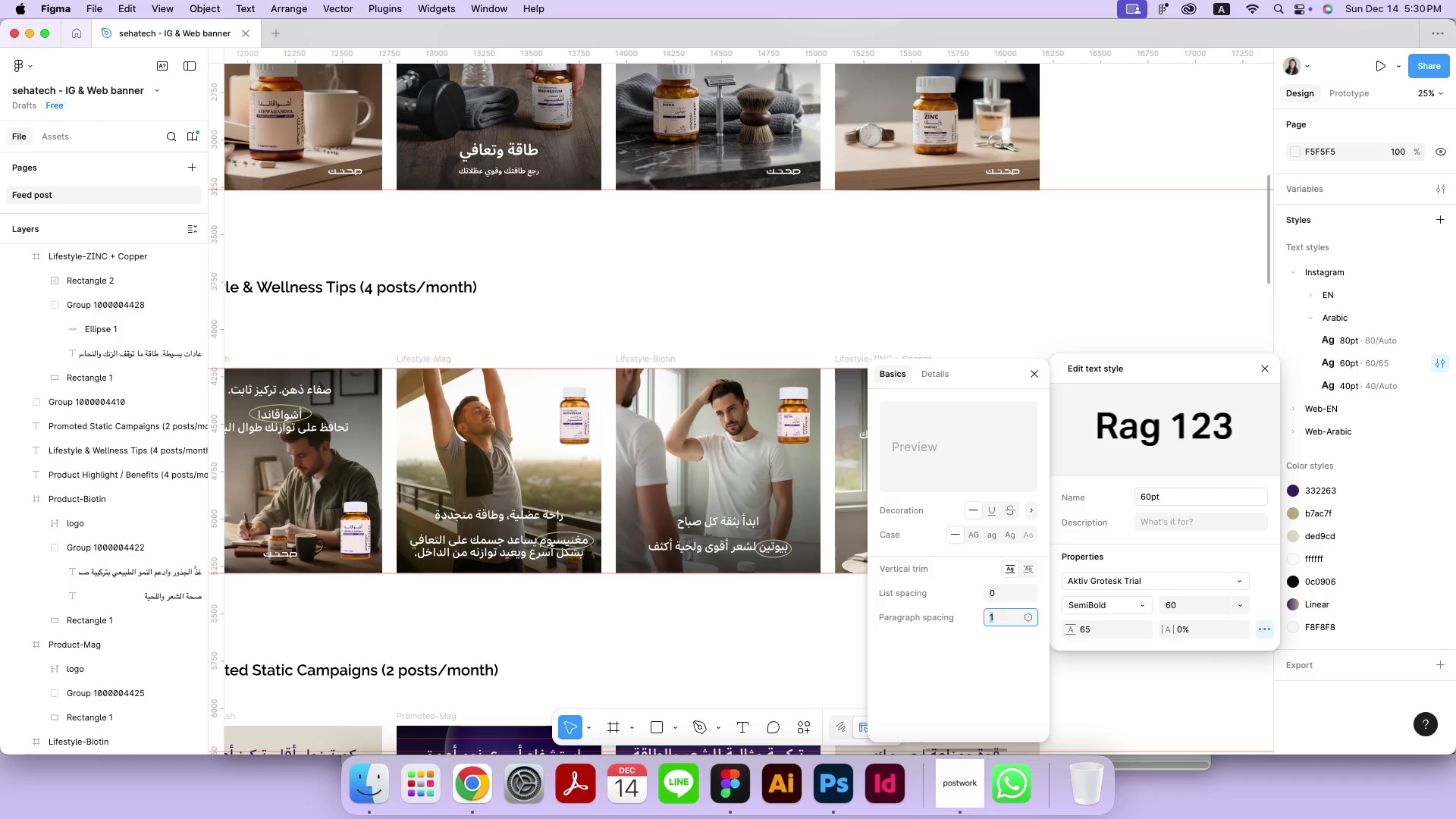 
hold_key(key=ArrowDown, duration=1.32)
 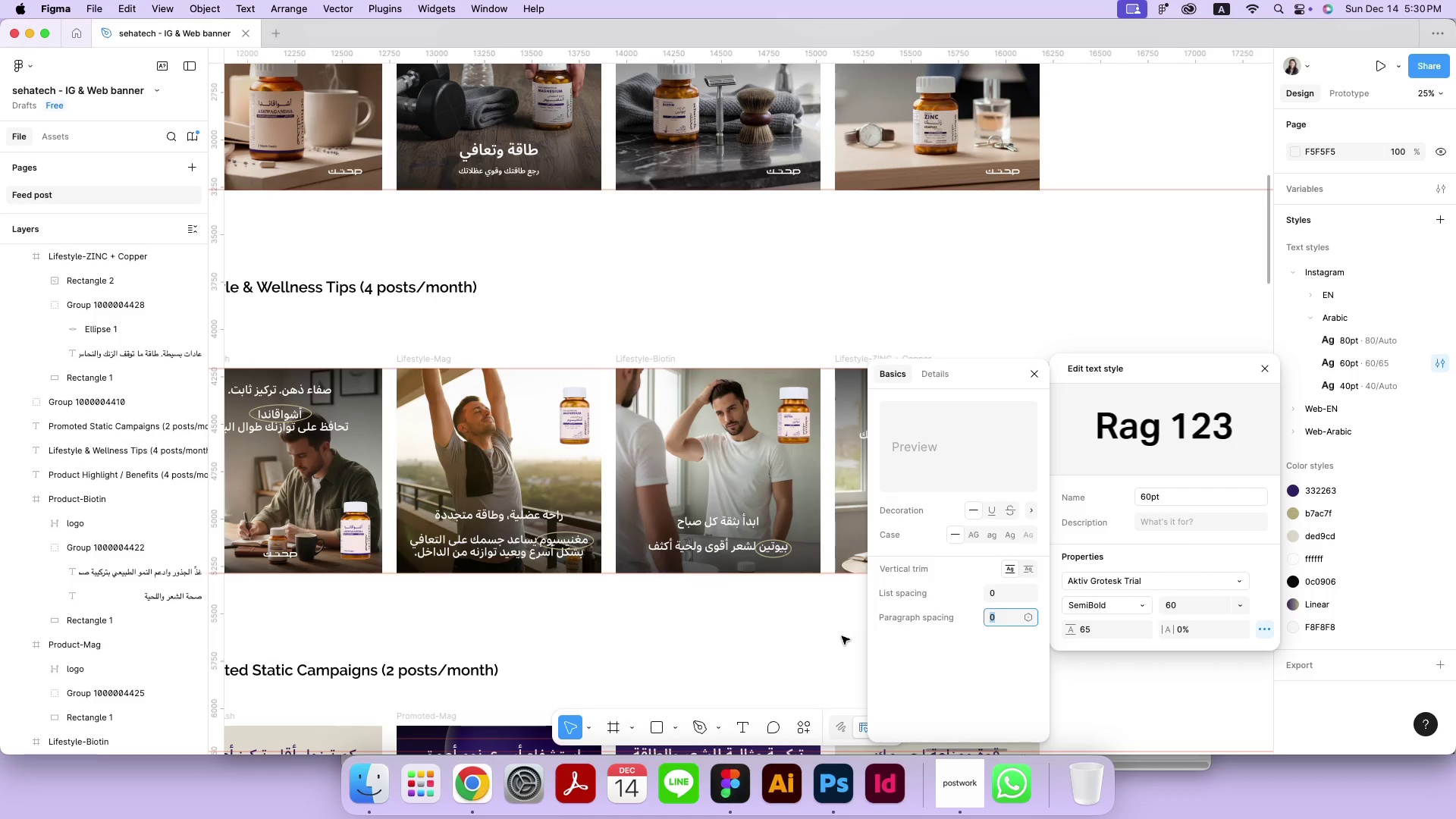 
left_click([1102, 623])
 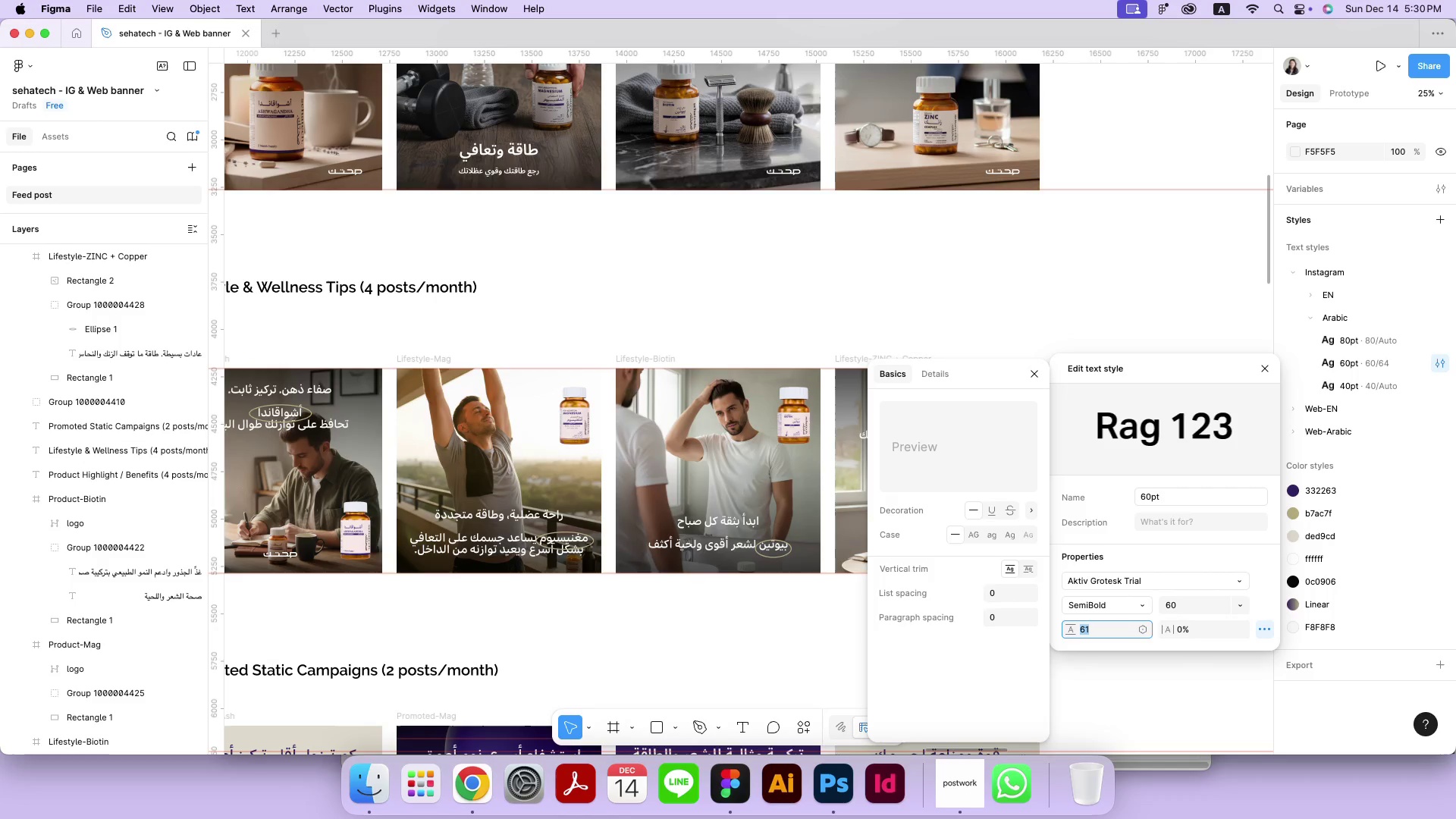 
hold_key(key=ArrowDown, duration=0.67)
 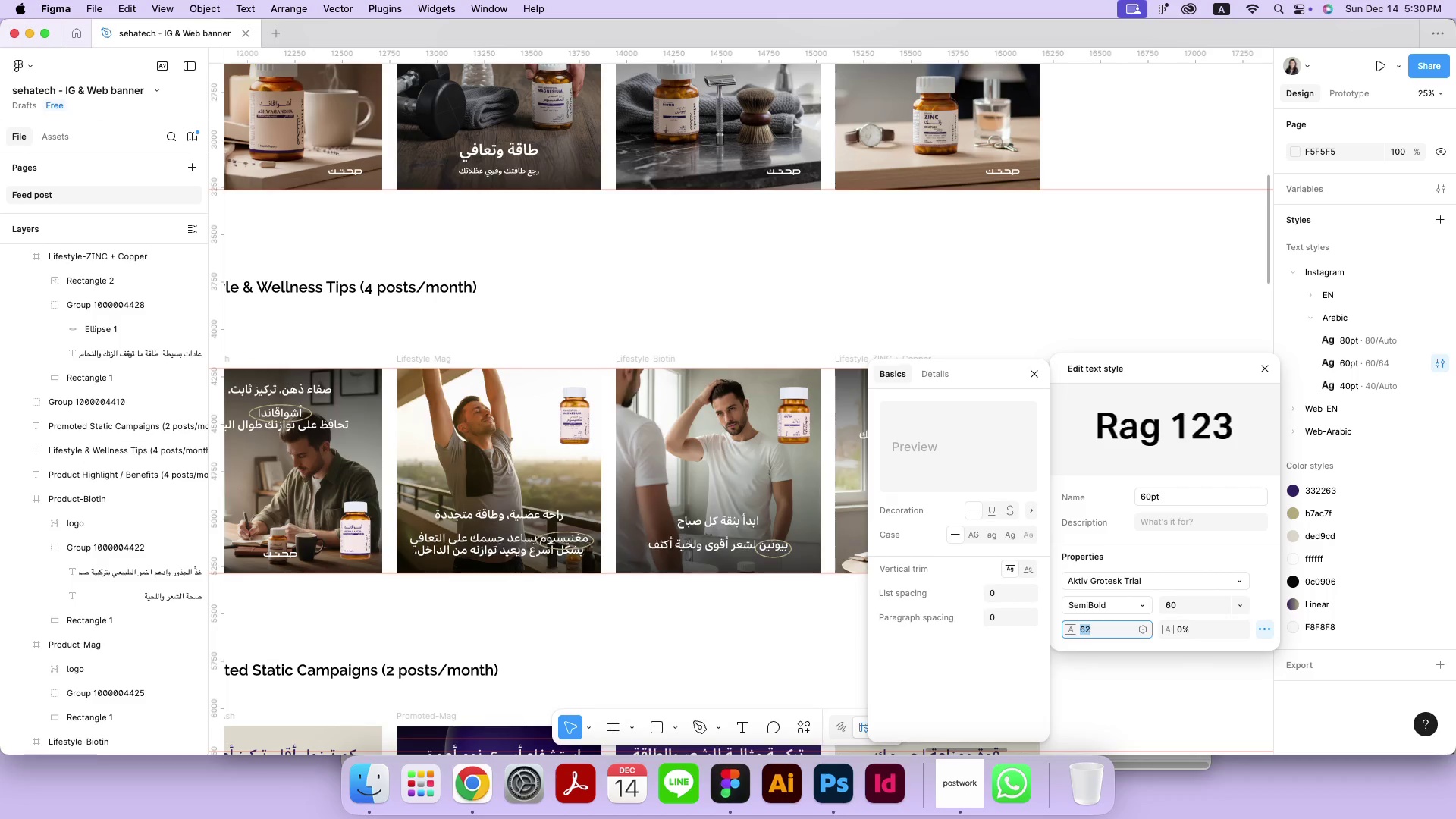 
key(ArrowUp)
 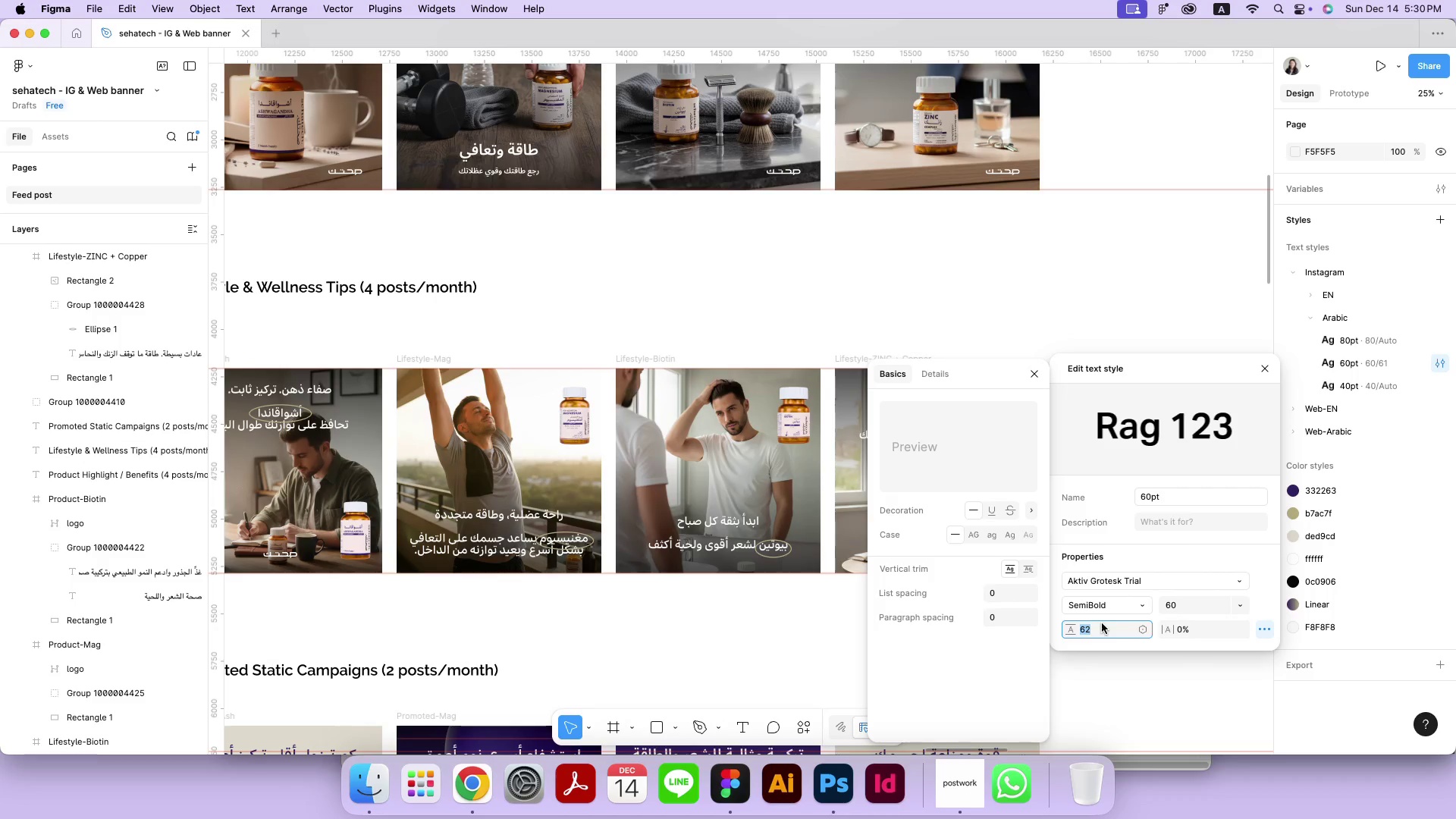 
key(ArrowUp)
 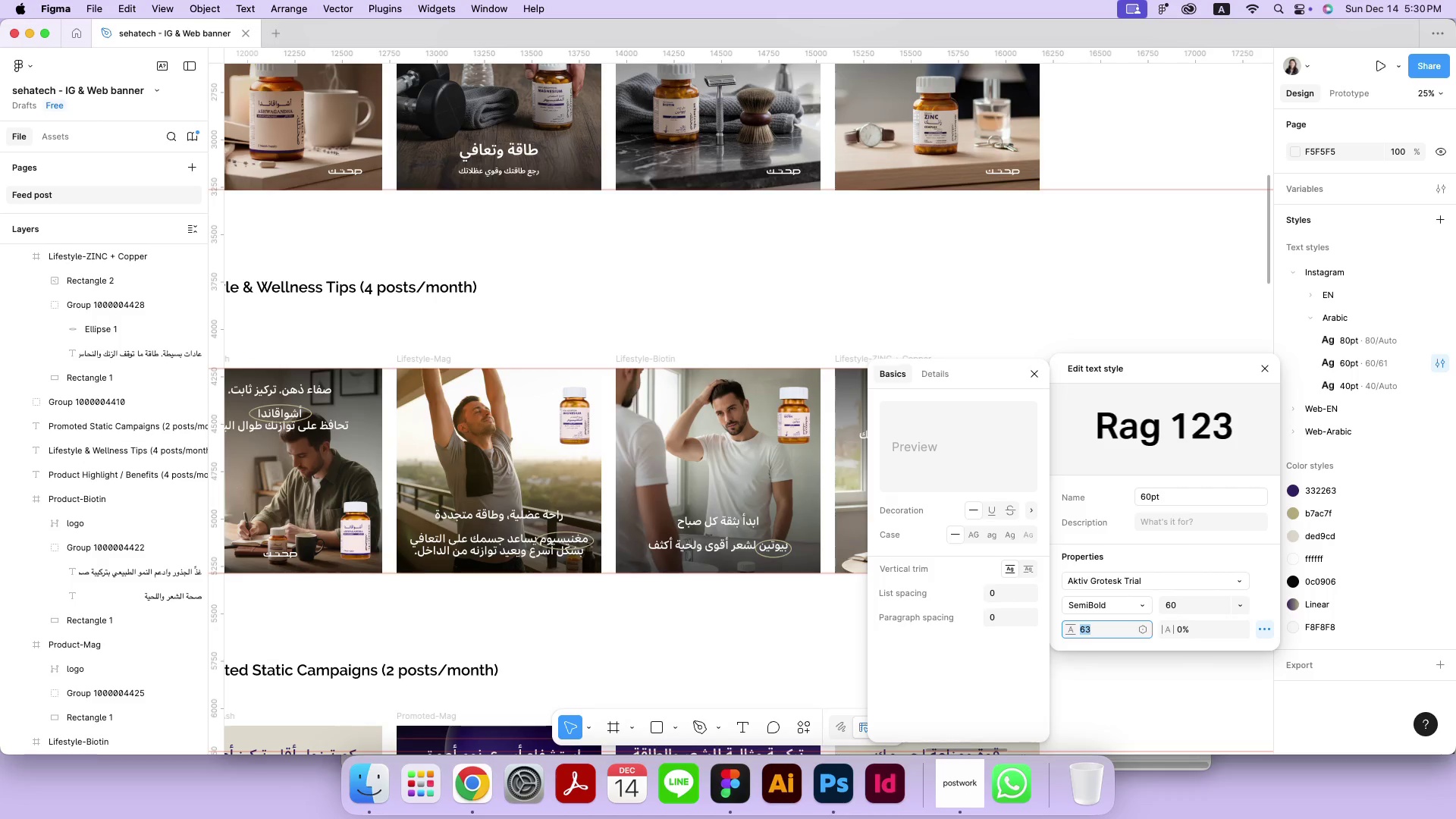 
key(ArrowUp)
 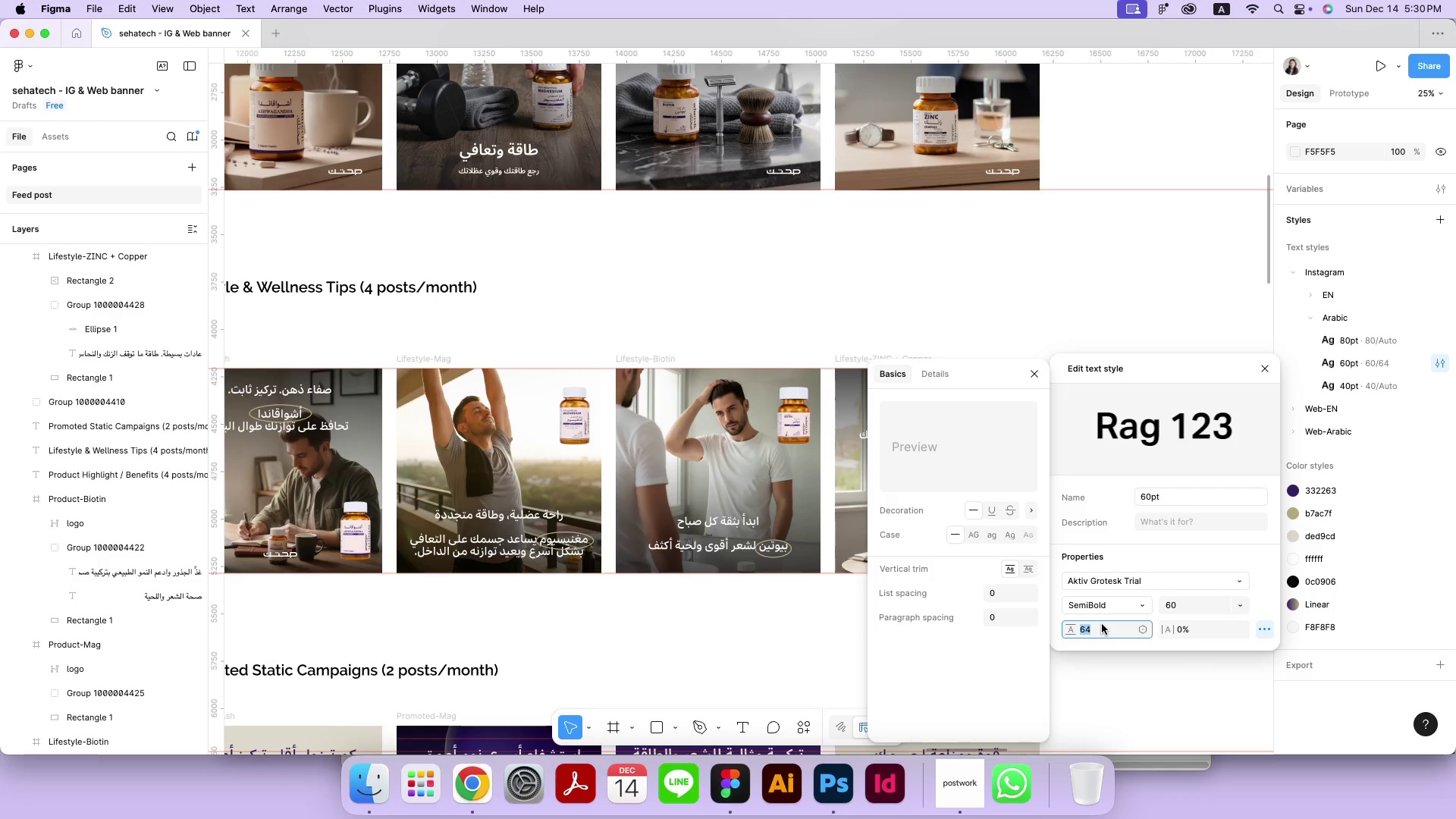 
key(ArrowUp)
 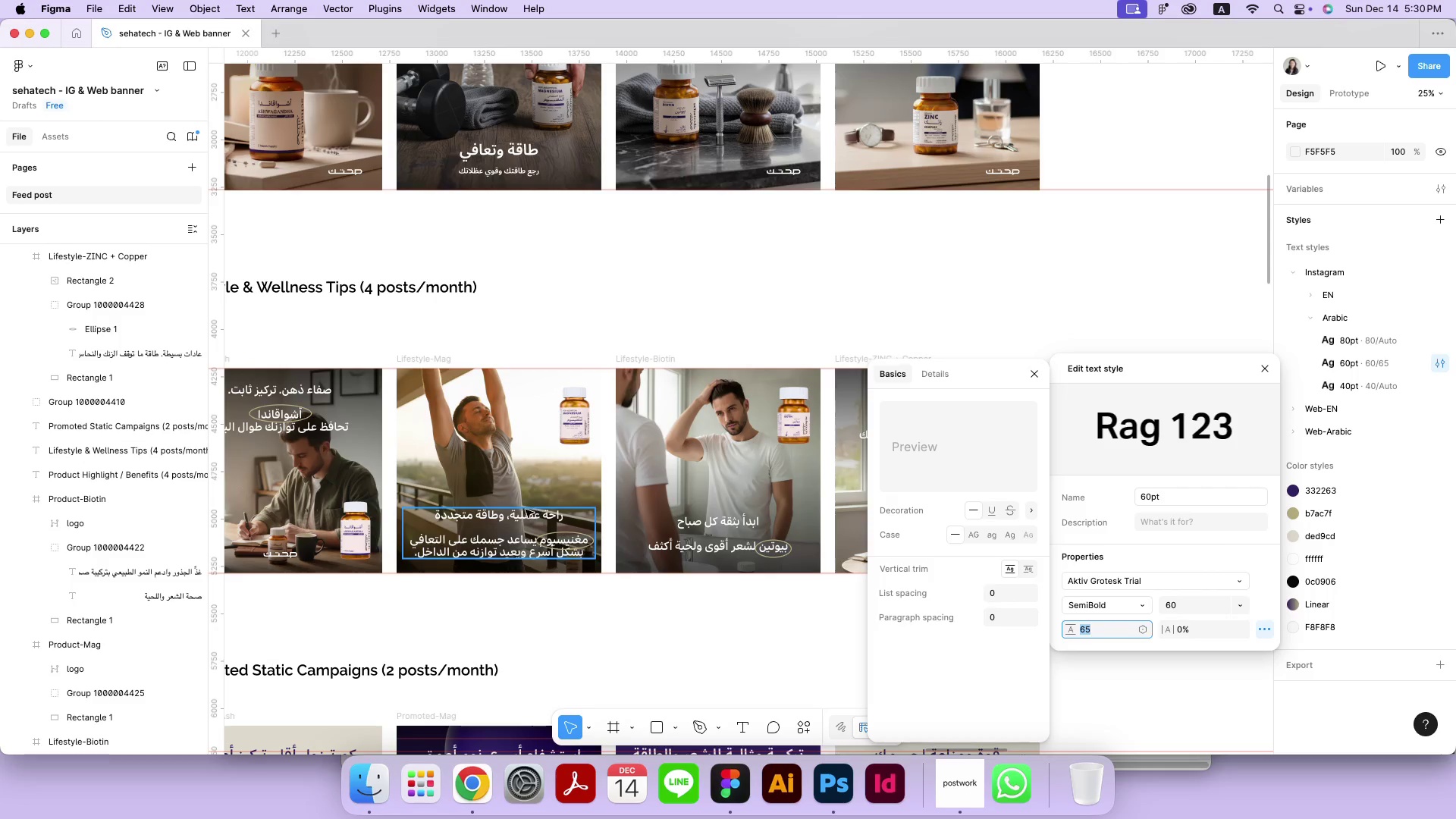 
double_click([517, 529])
 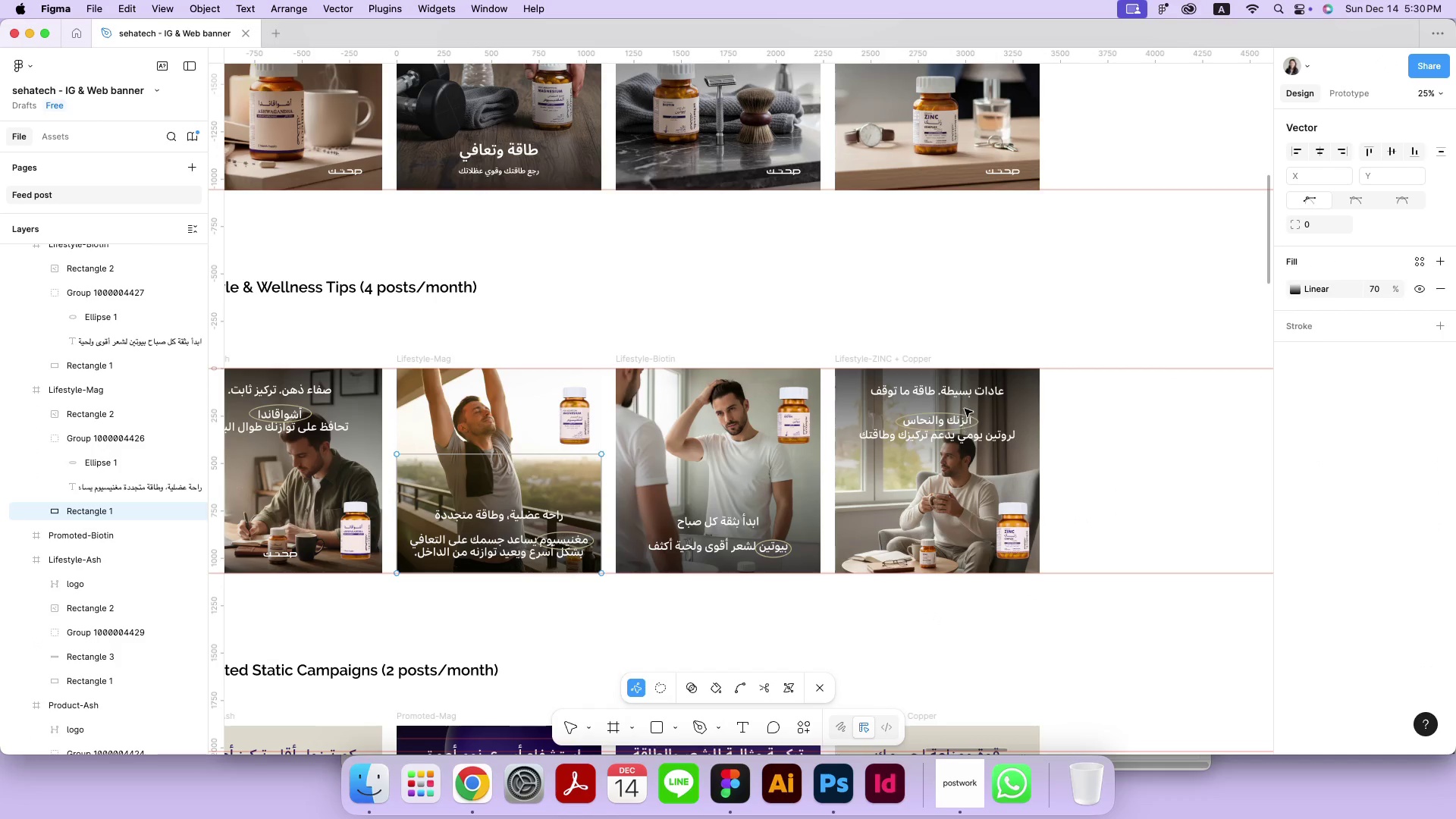 
double_click([971, 397])
 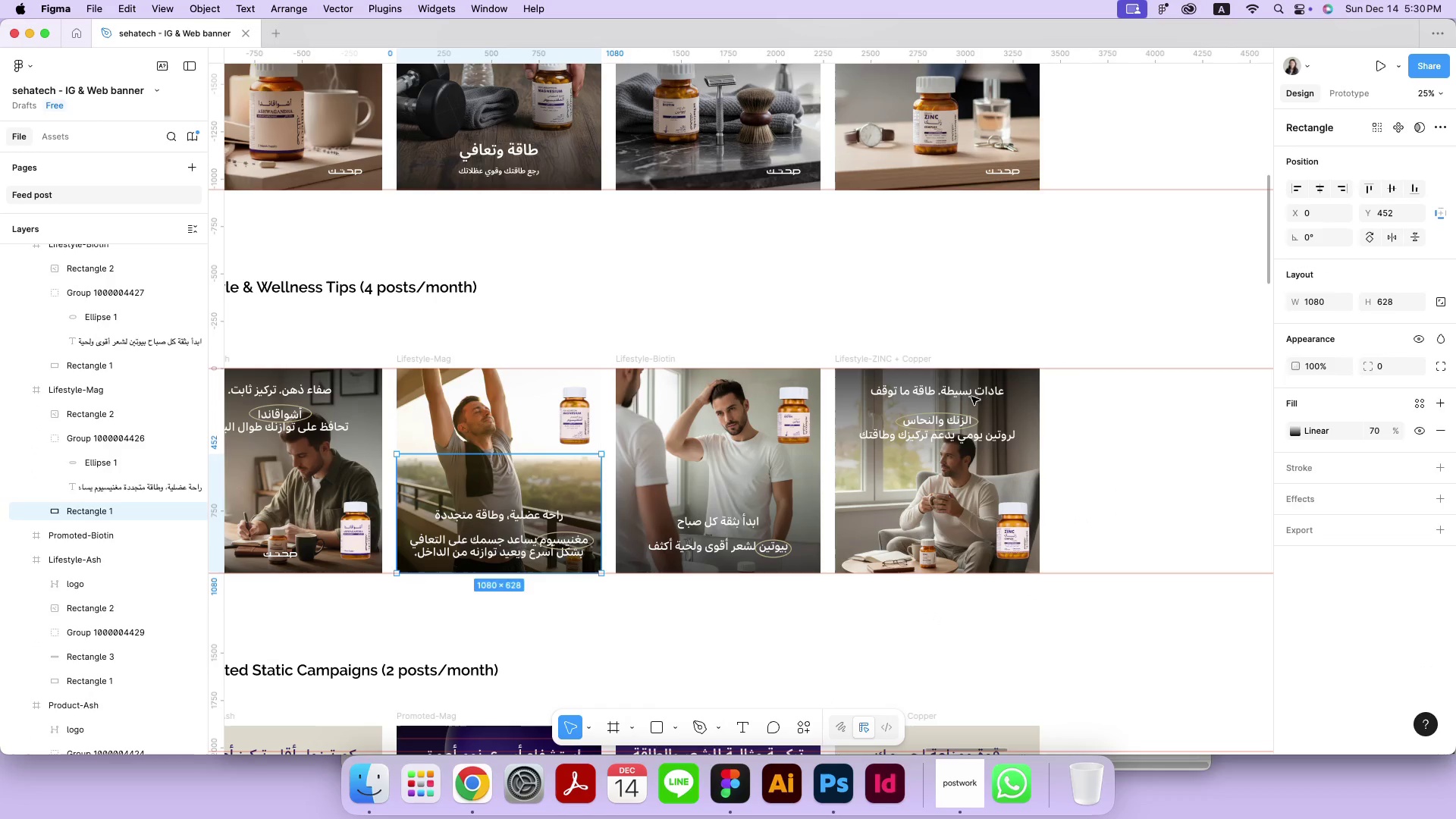 
triple_click([971, 397])
 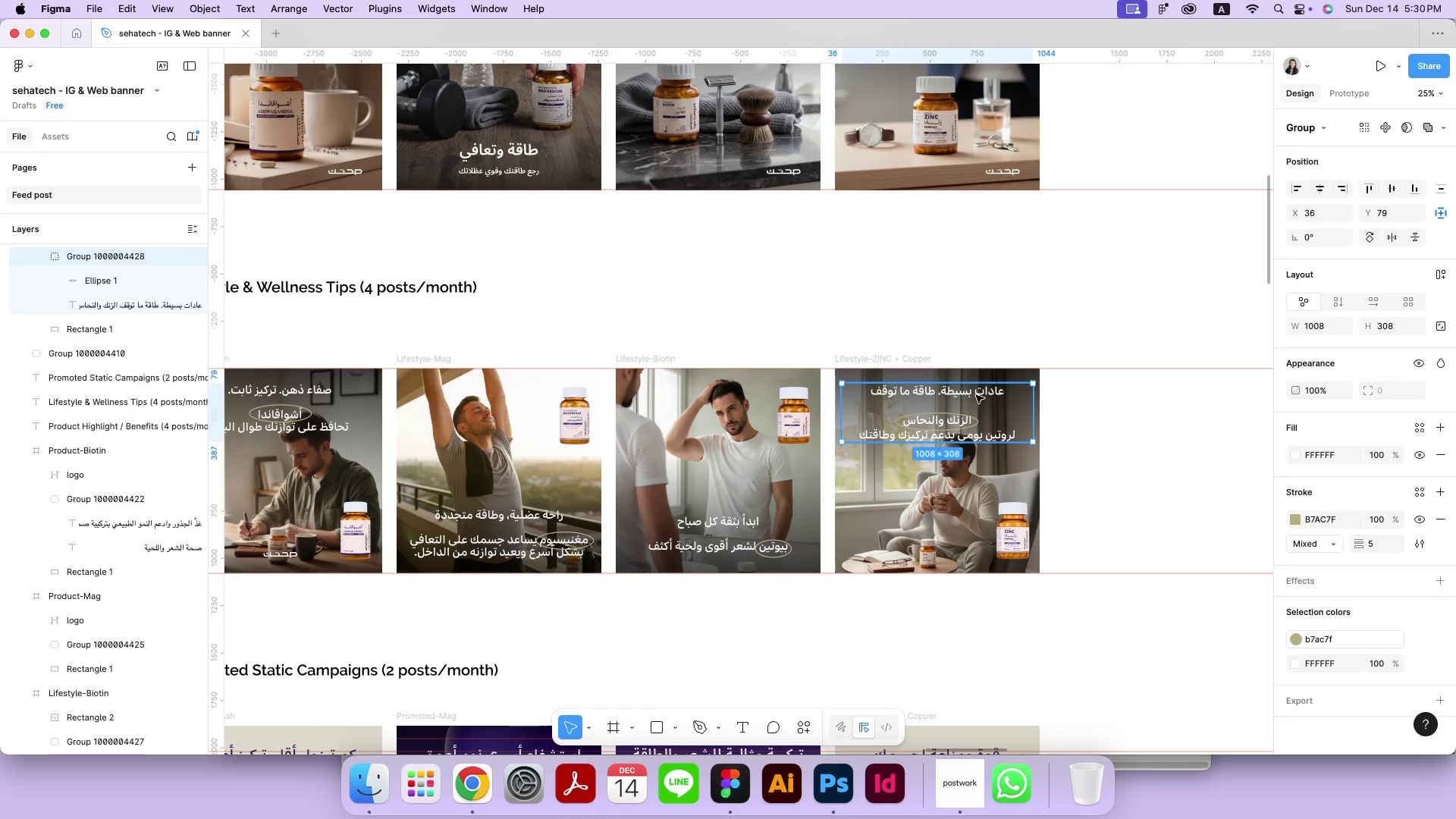 
triple_click([976, 395])
 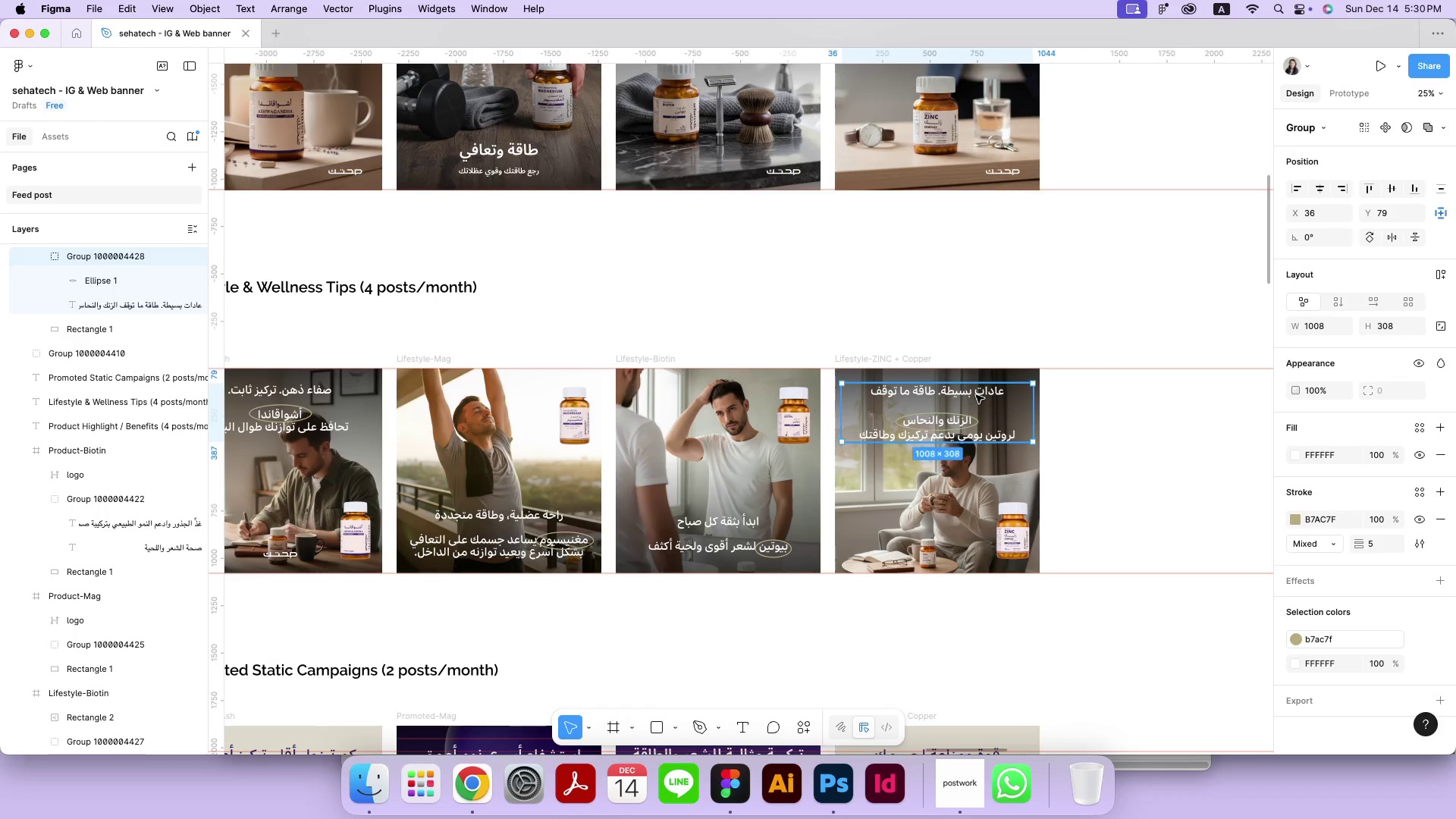 
triple_click([976, 395])
 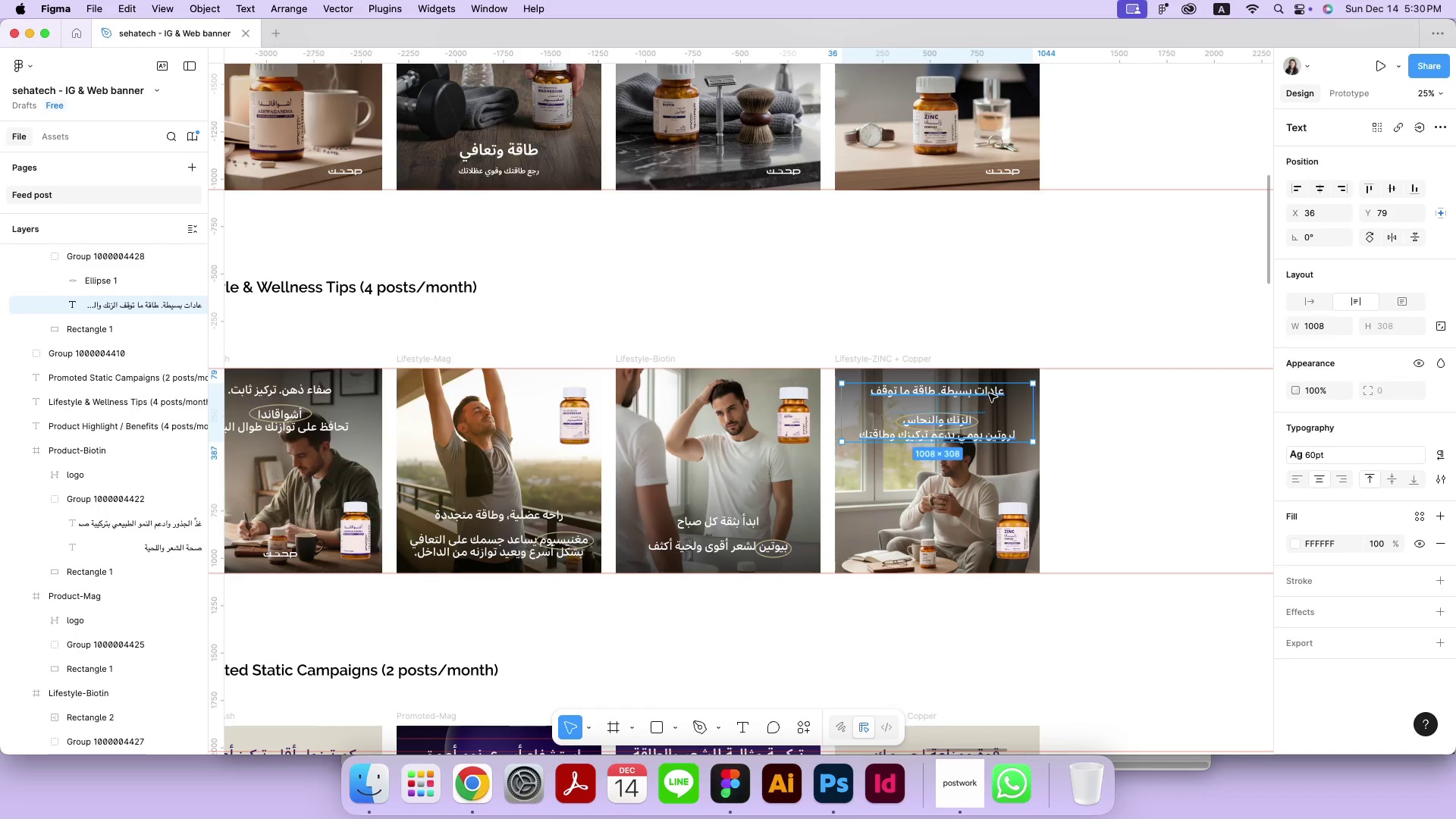 
triple_click([989, 394])
 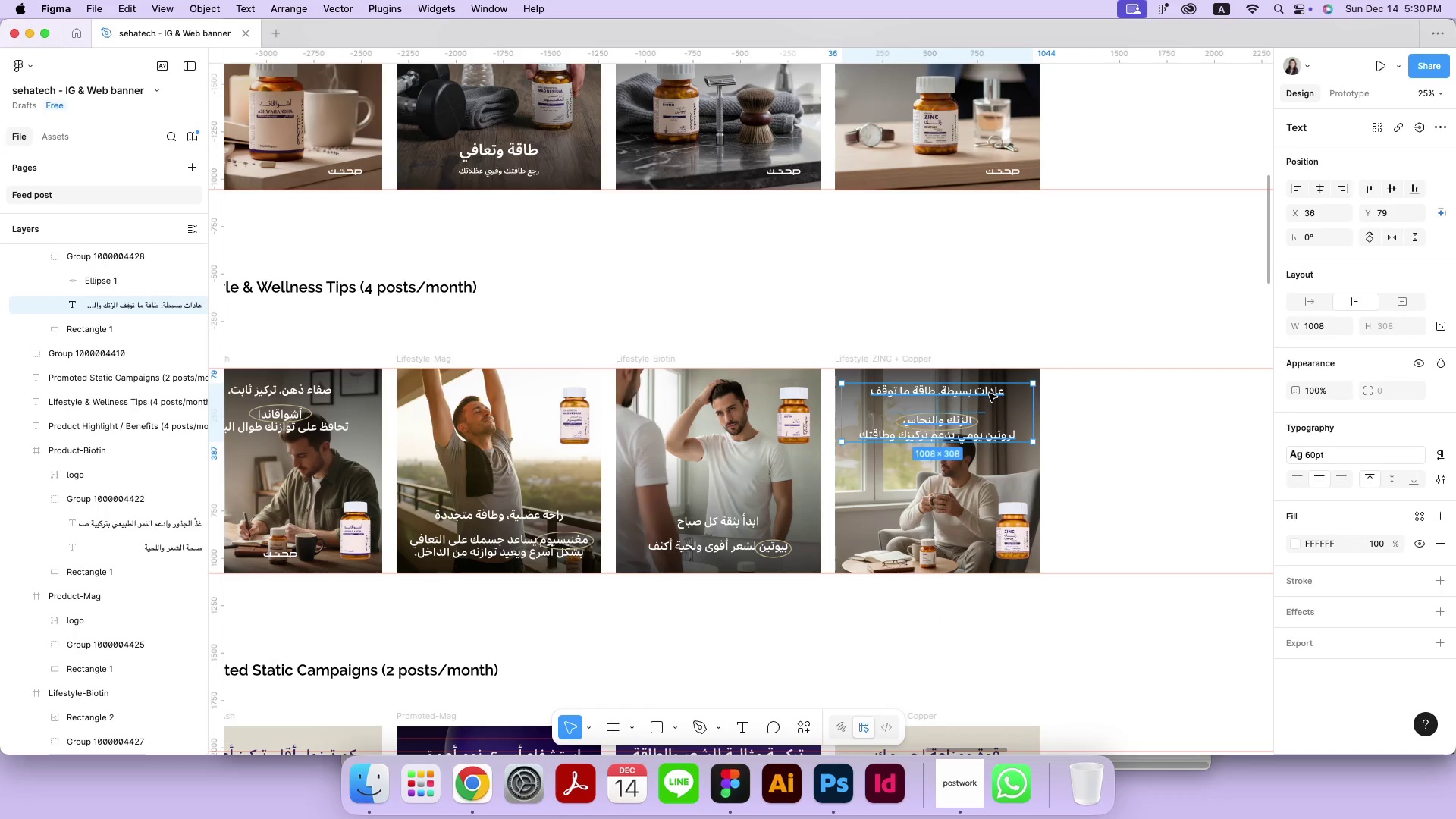 
triple_click([989, 394])
 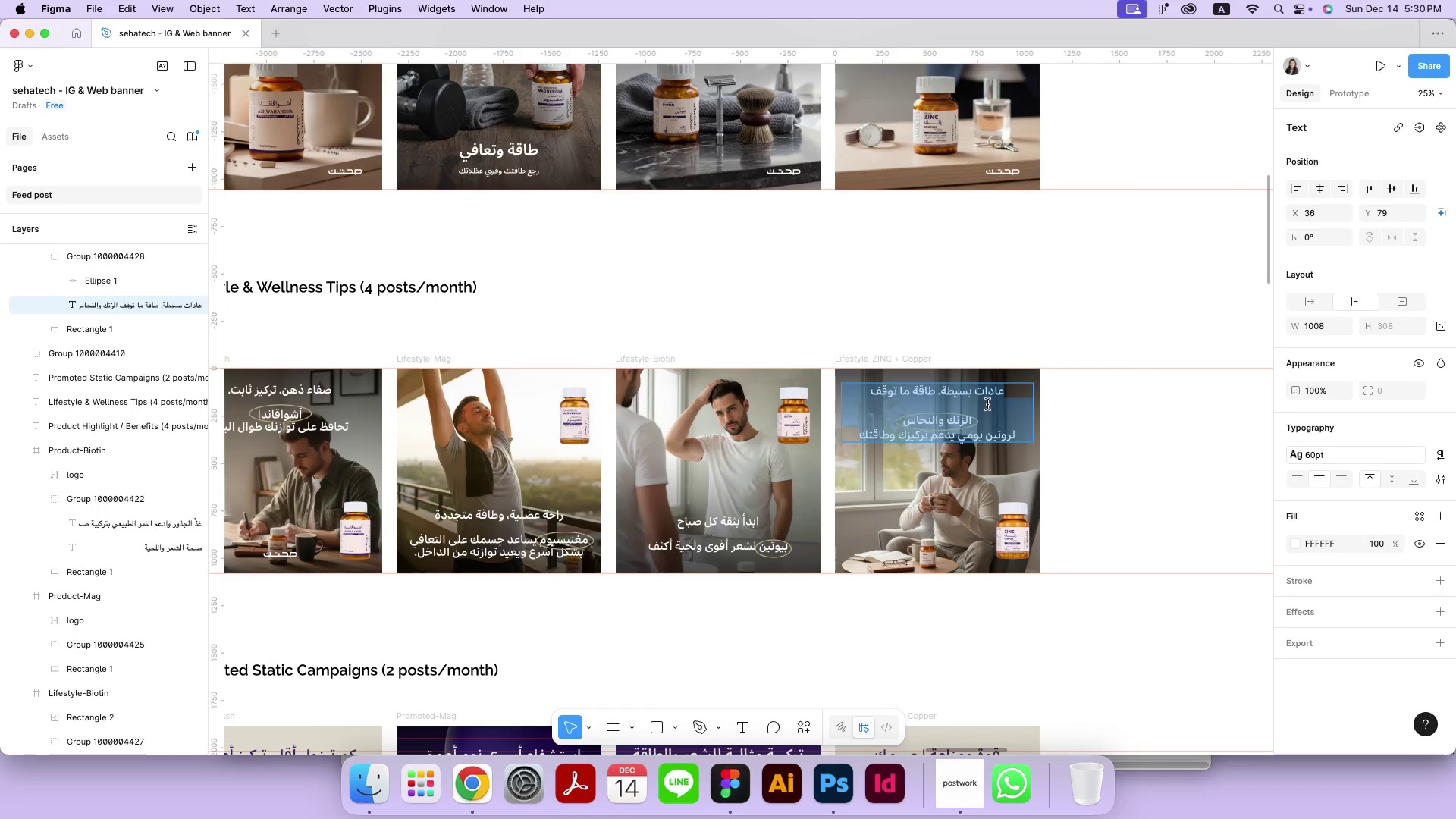 
left_click([985, 410])
 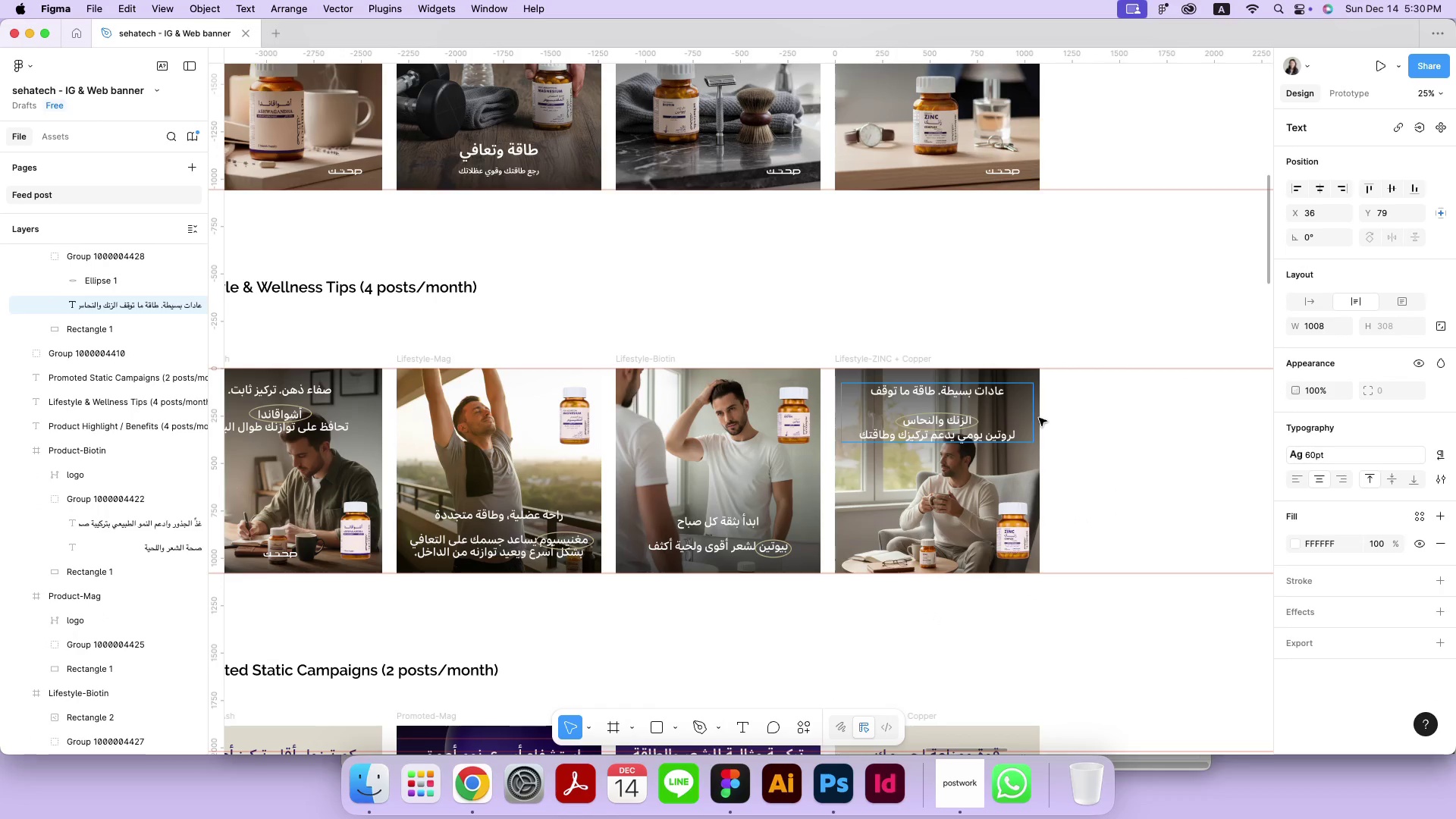 
key(Backspace)
 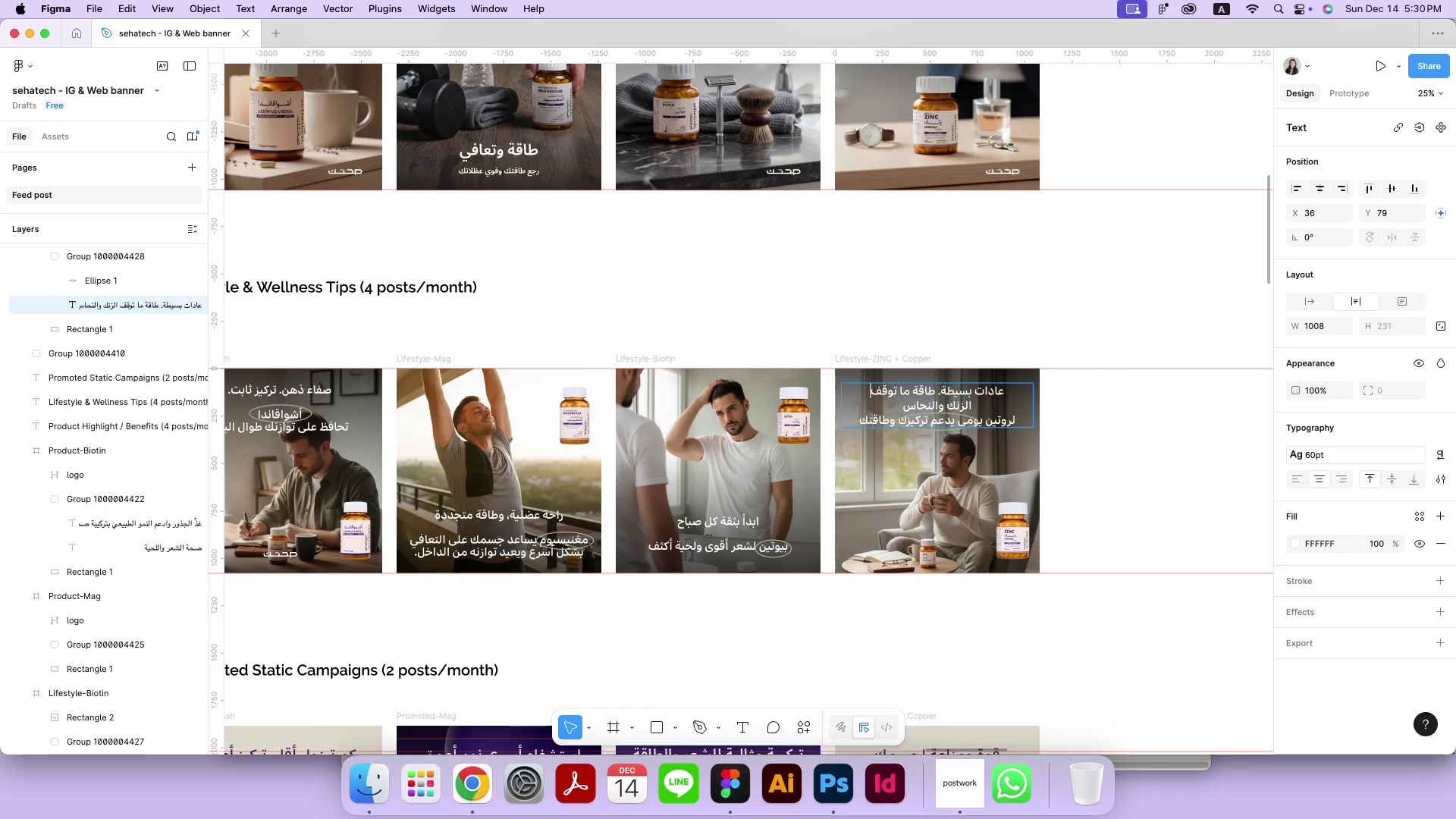 
key(Enter)
 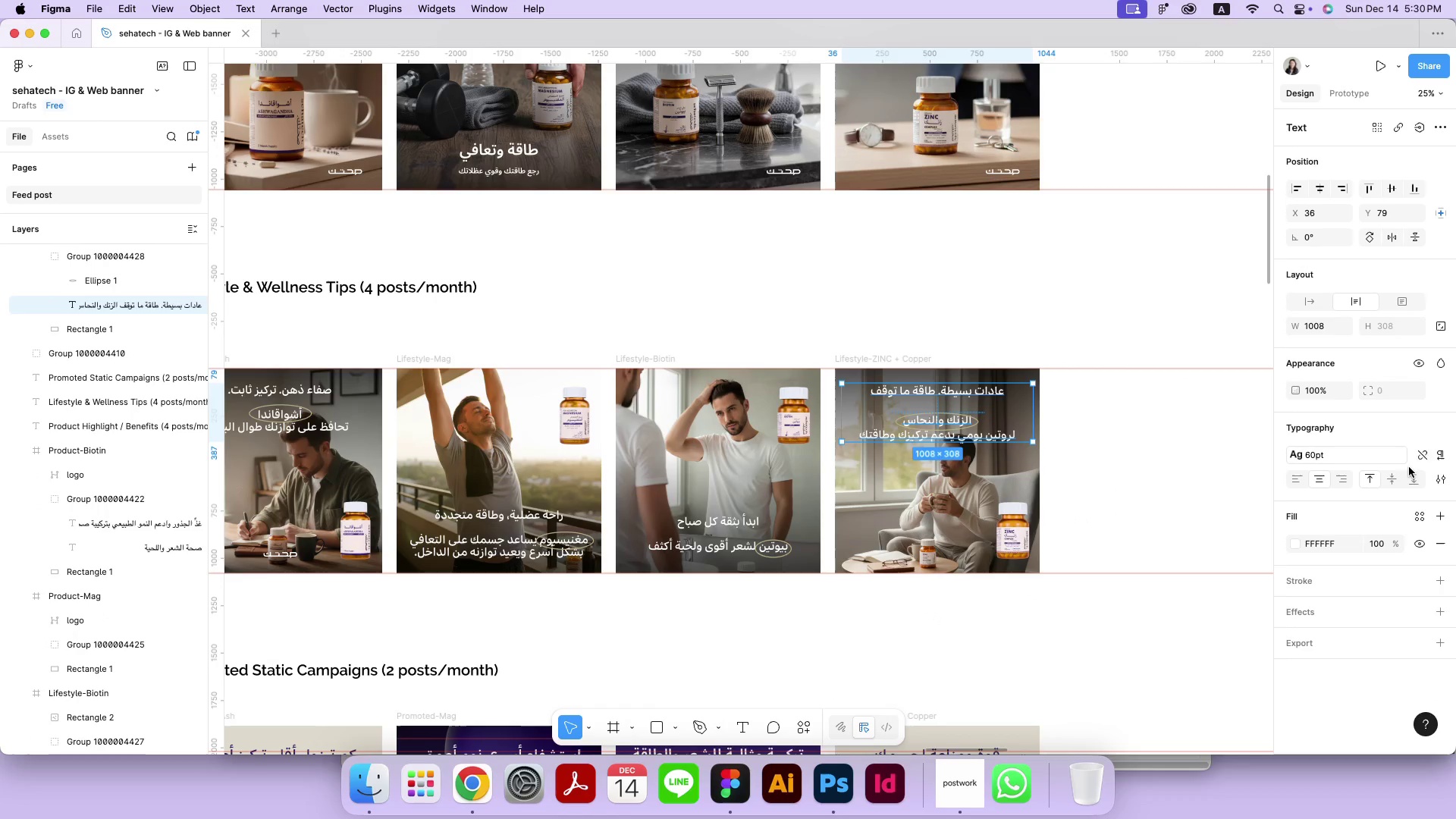 
left_click([1144, 626])
 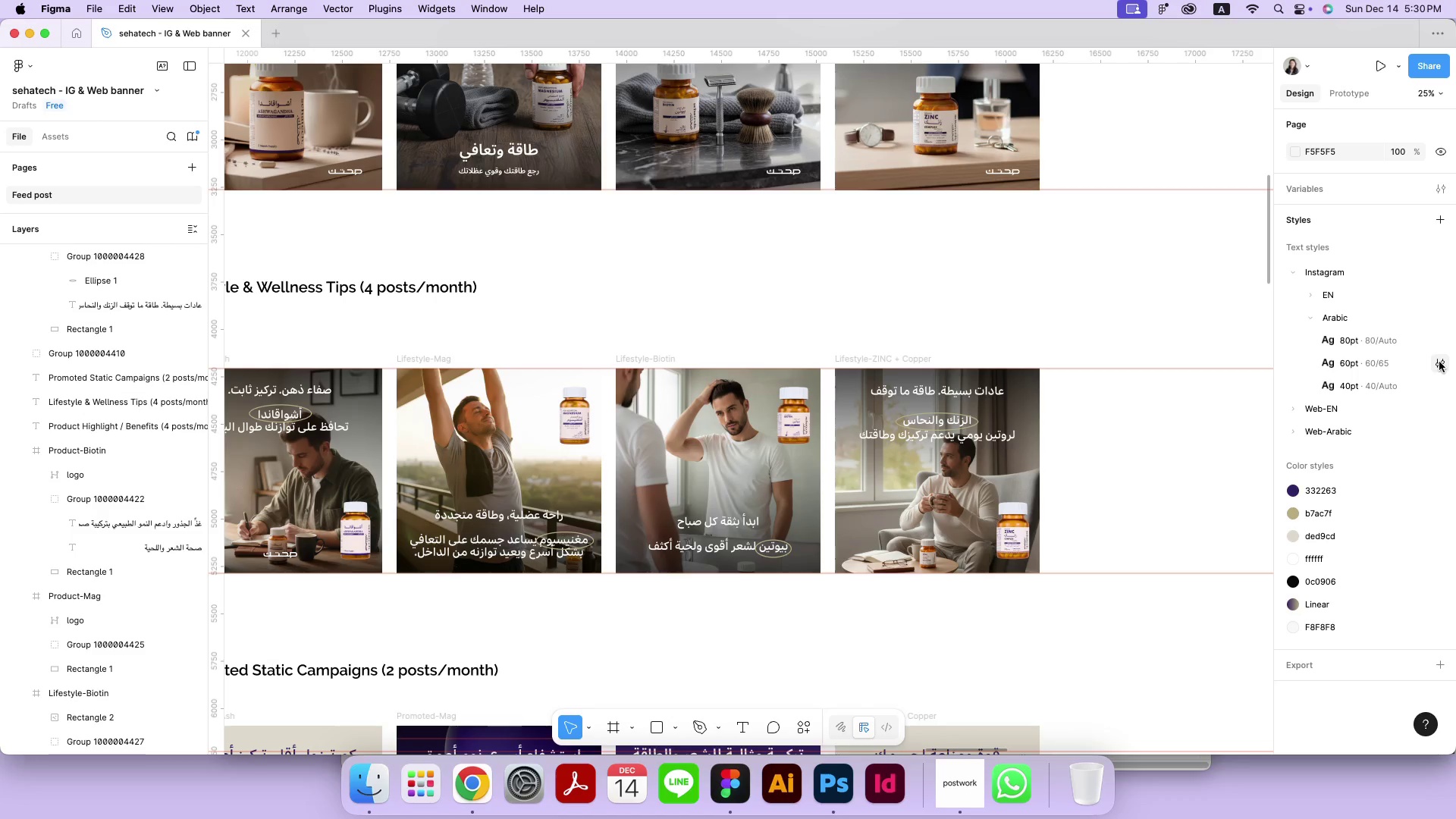 
left_click([1439, 362])
 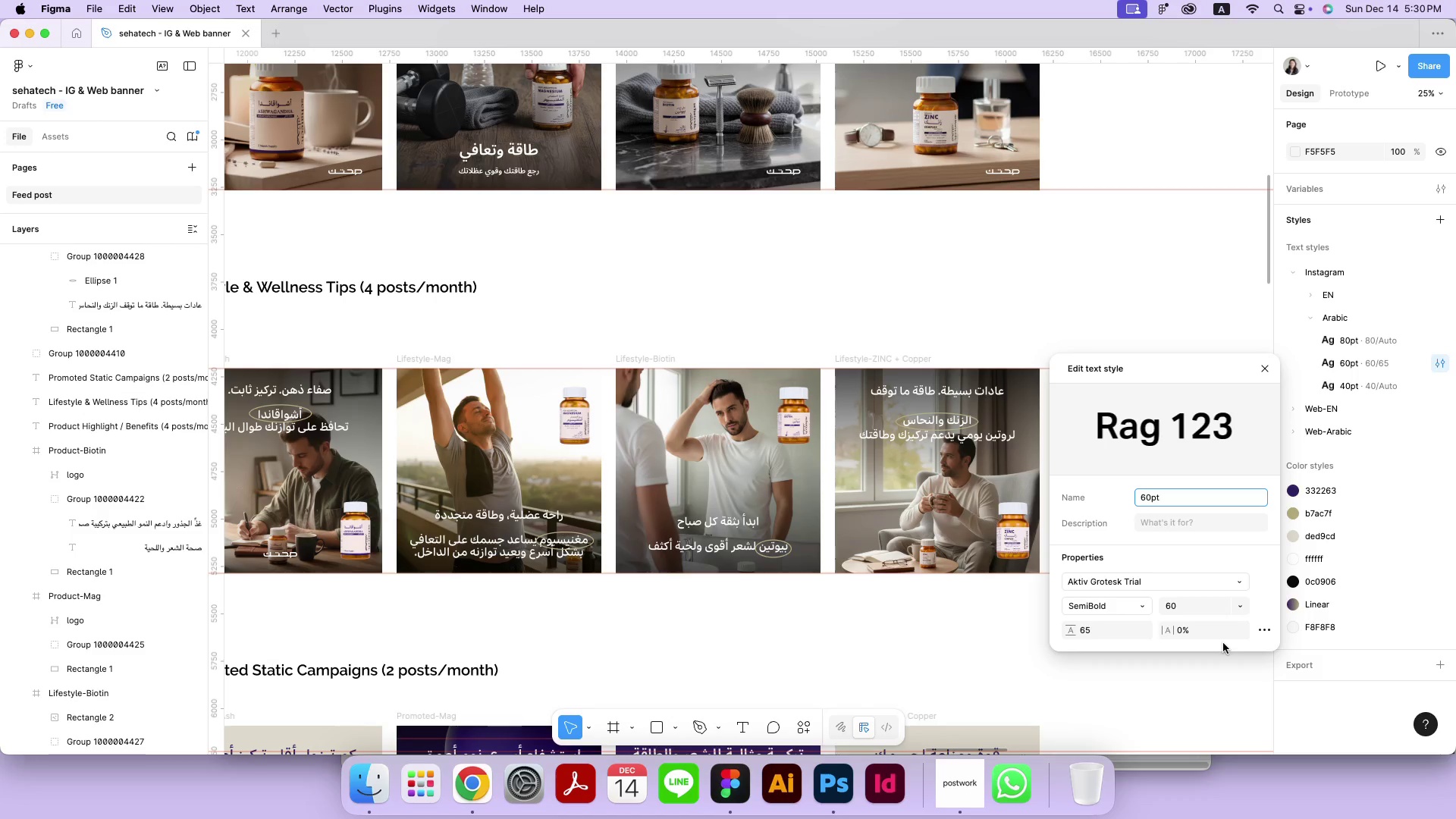 
left_click([1271, 631])
 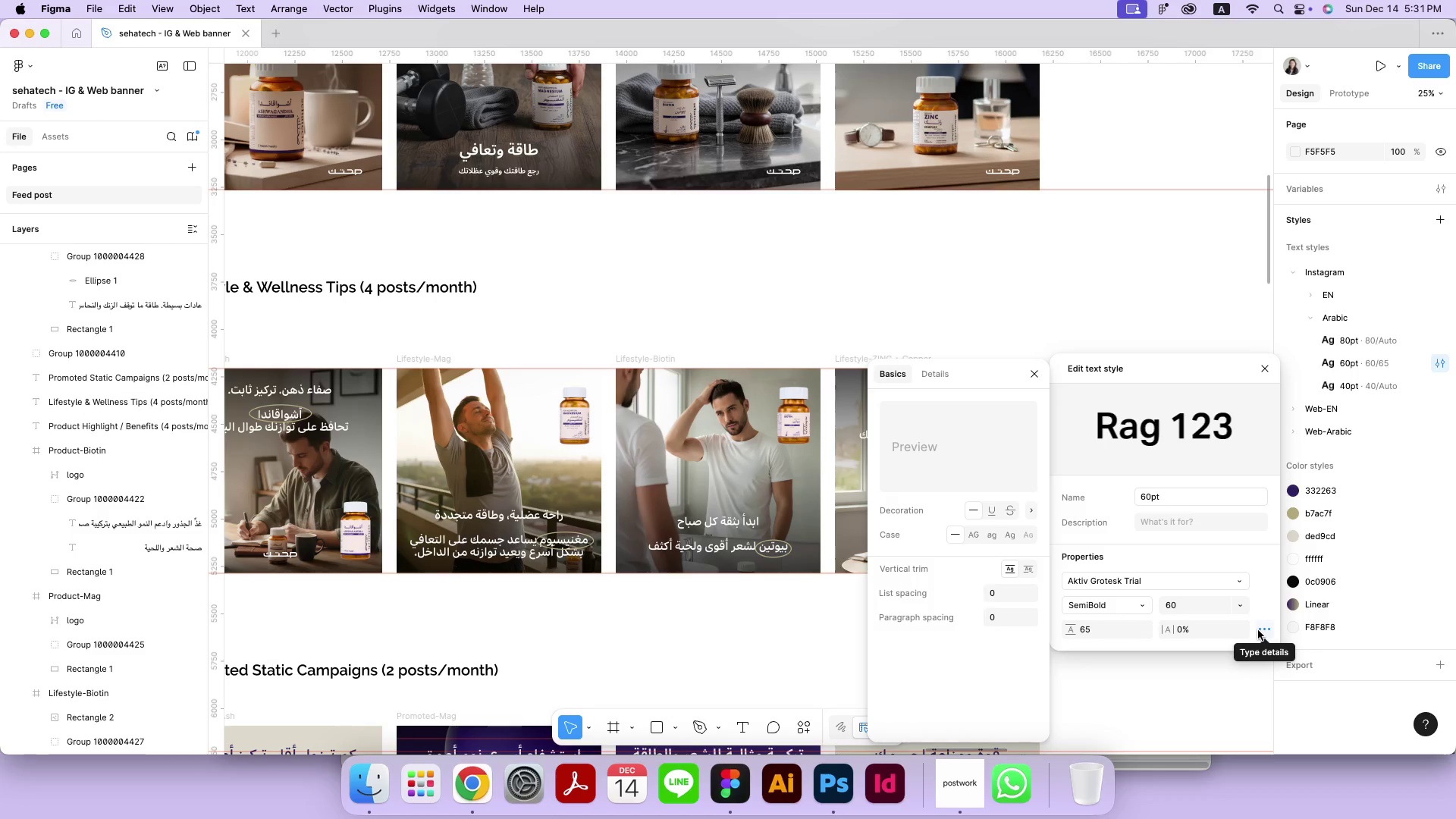 
left_click([996, 620])
 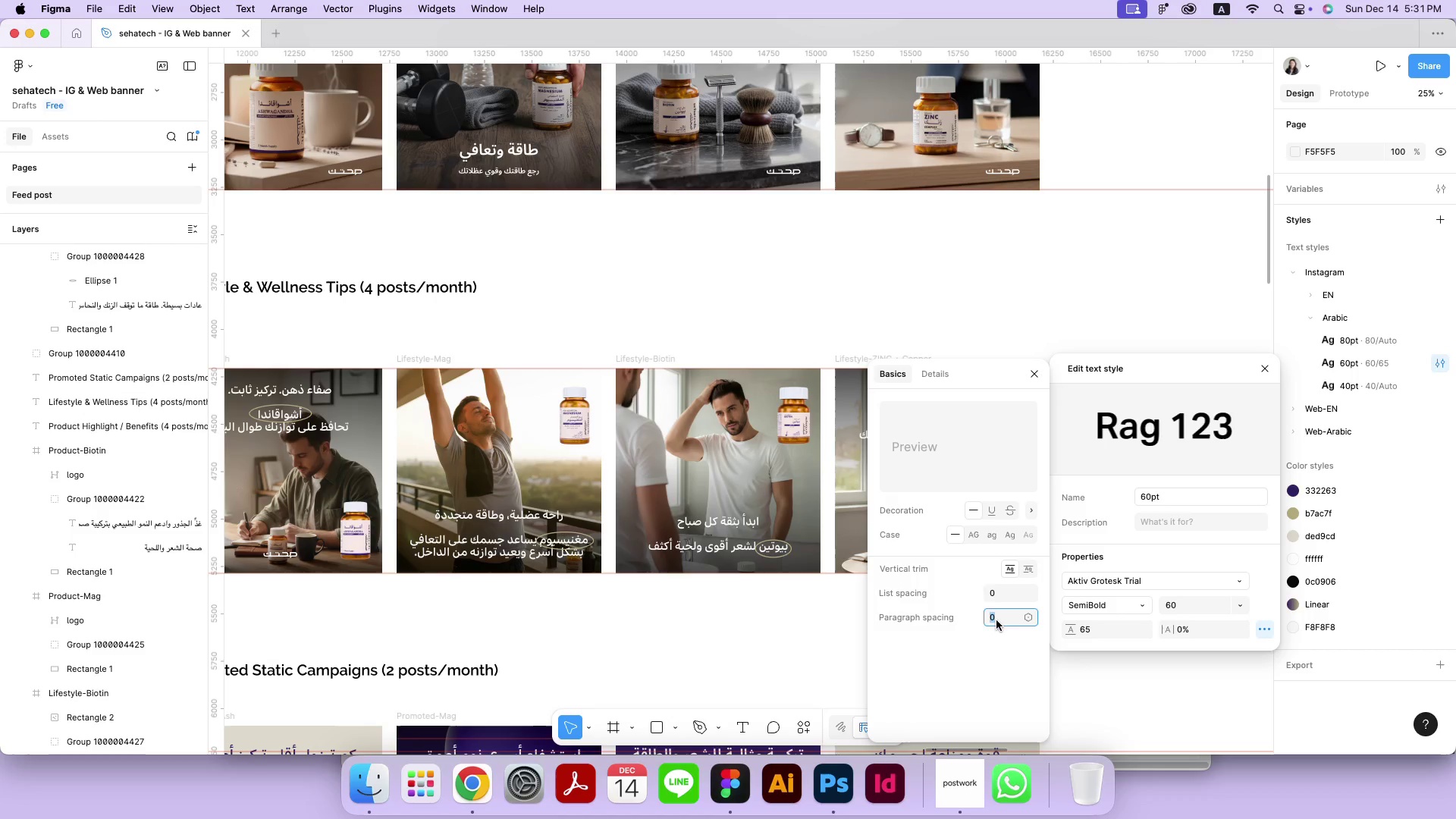 
key(ArrowDown)
 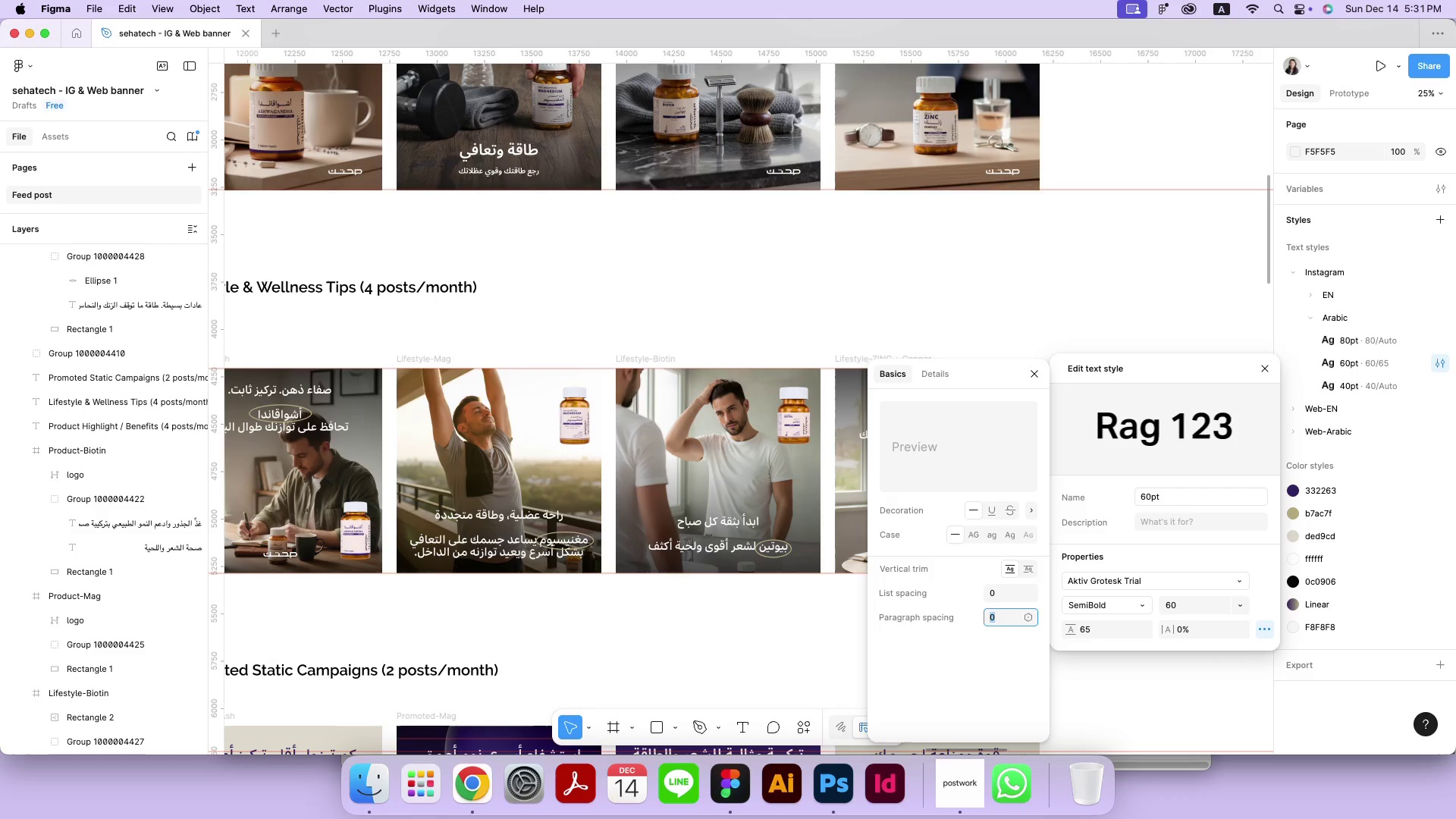 
key(ArrowDown)
 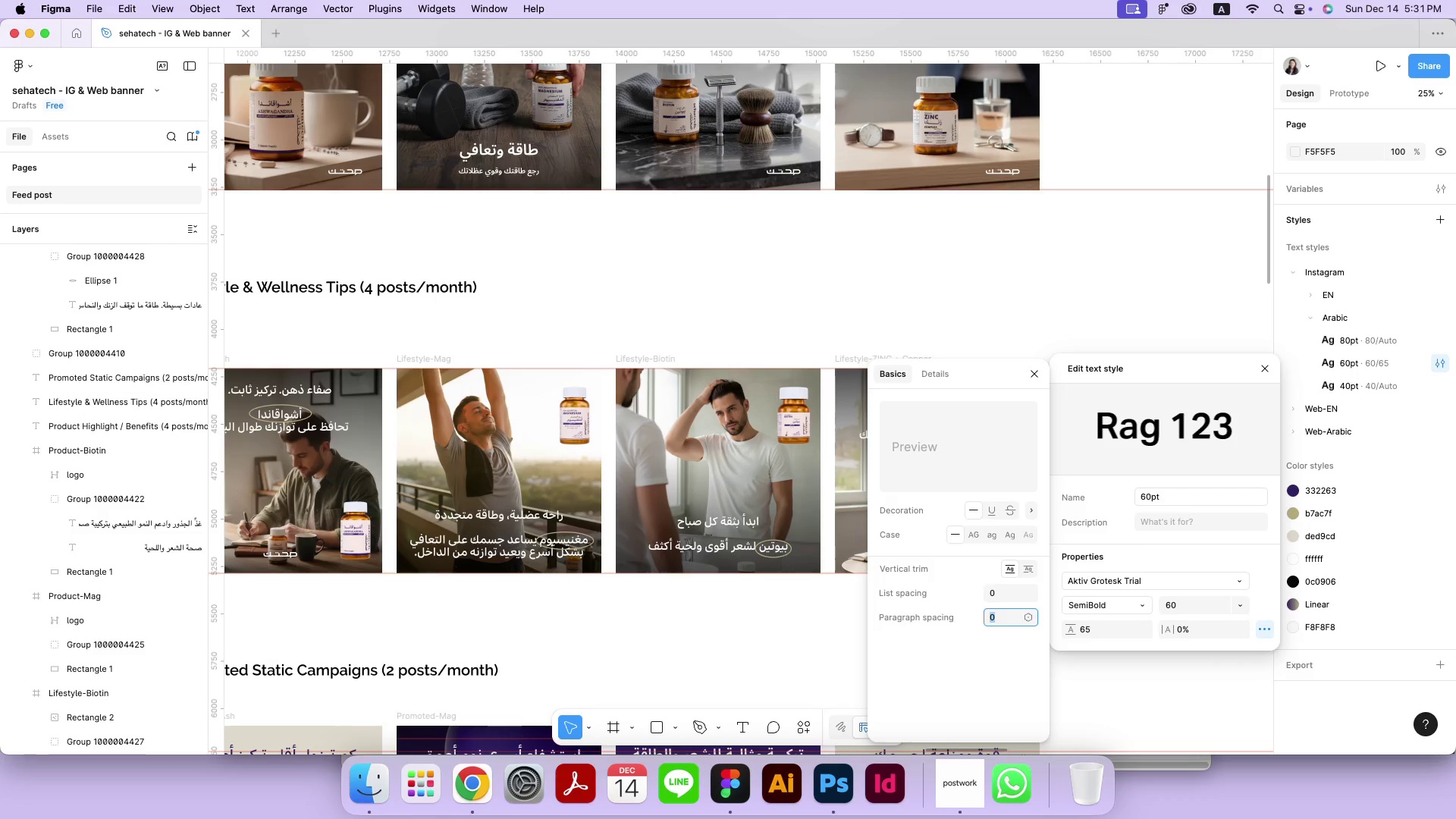 
hold_key(key=ArrowDown, duration=0.35)
 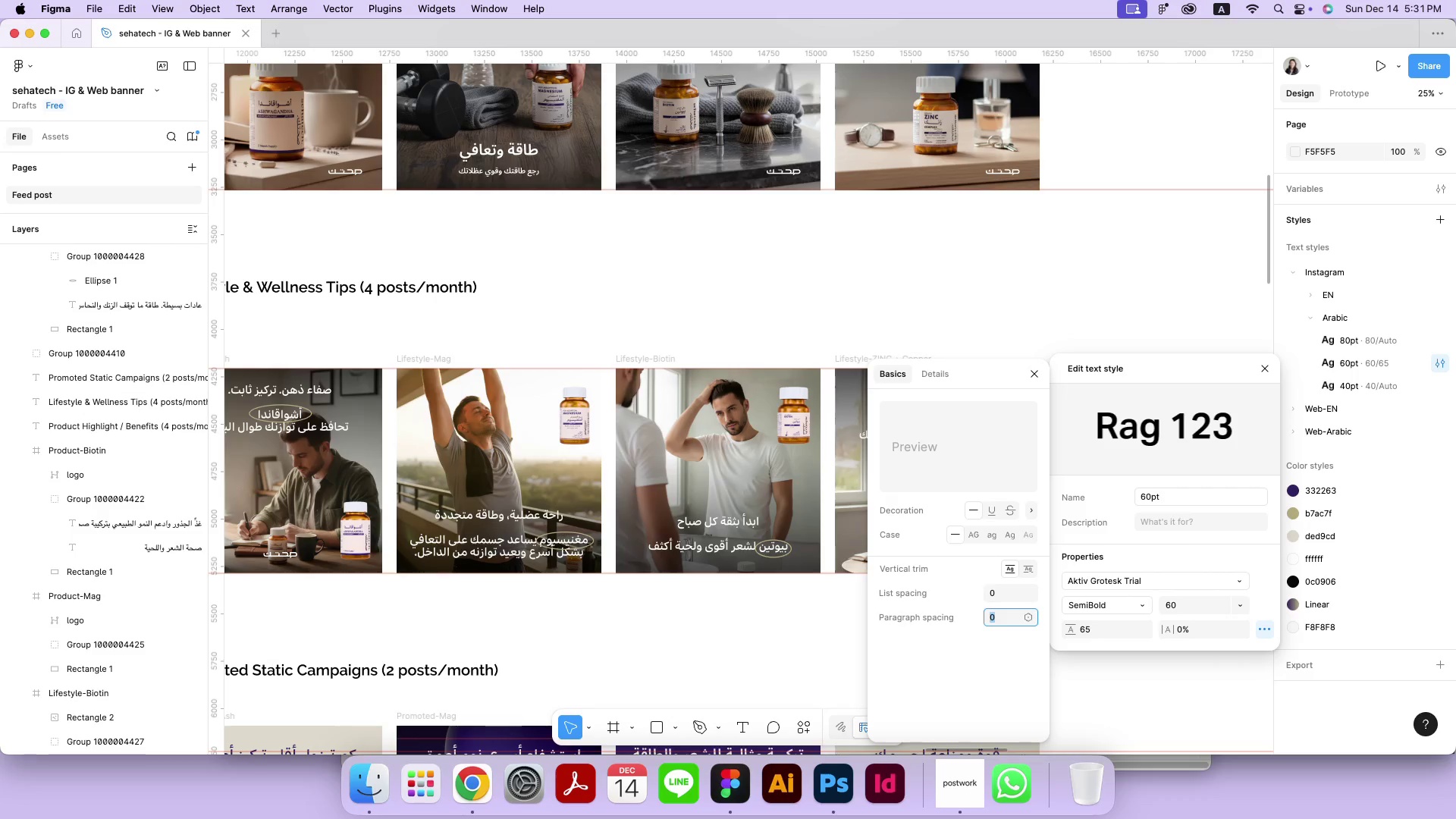 
hold_key(key=ArrowUp, duration=1.51)
 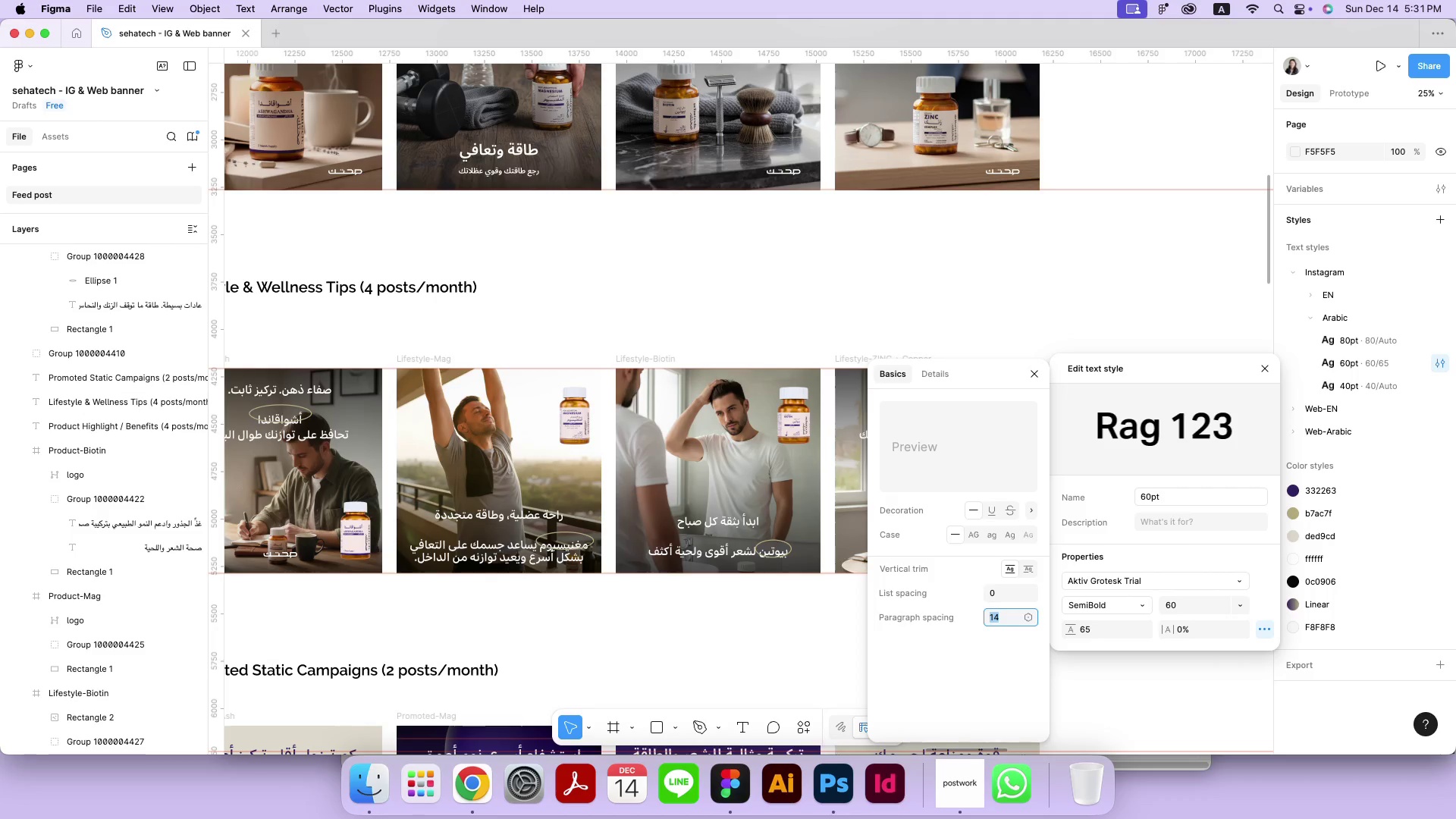 
key(0)
 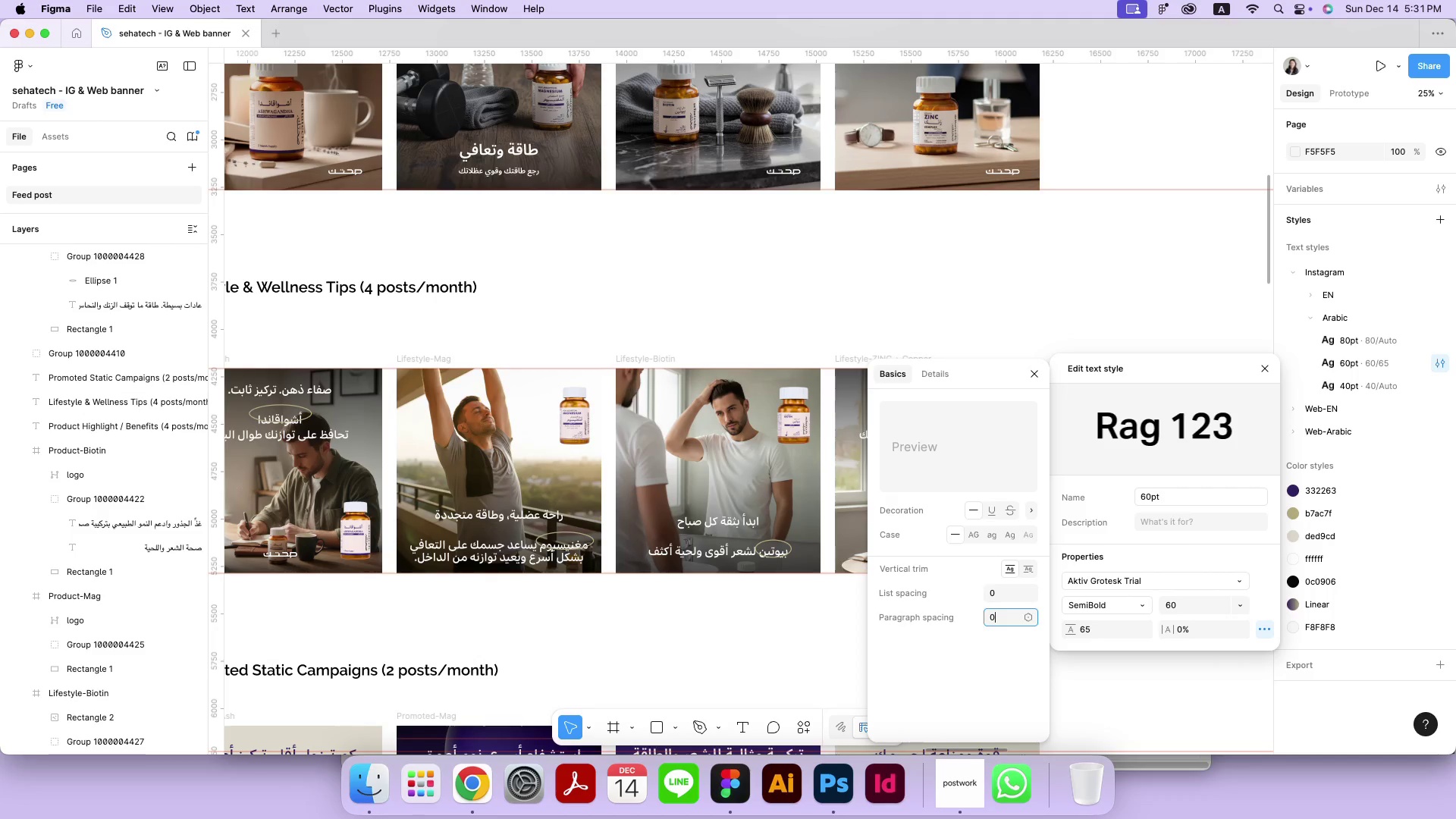 
key(Enter)
 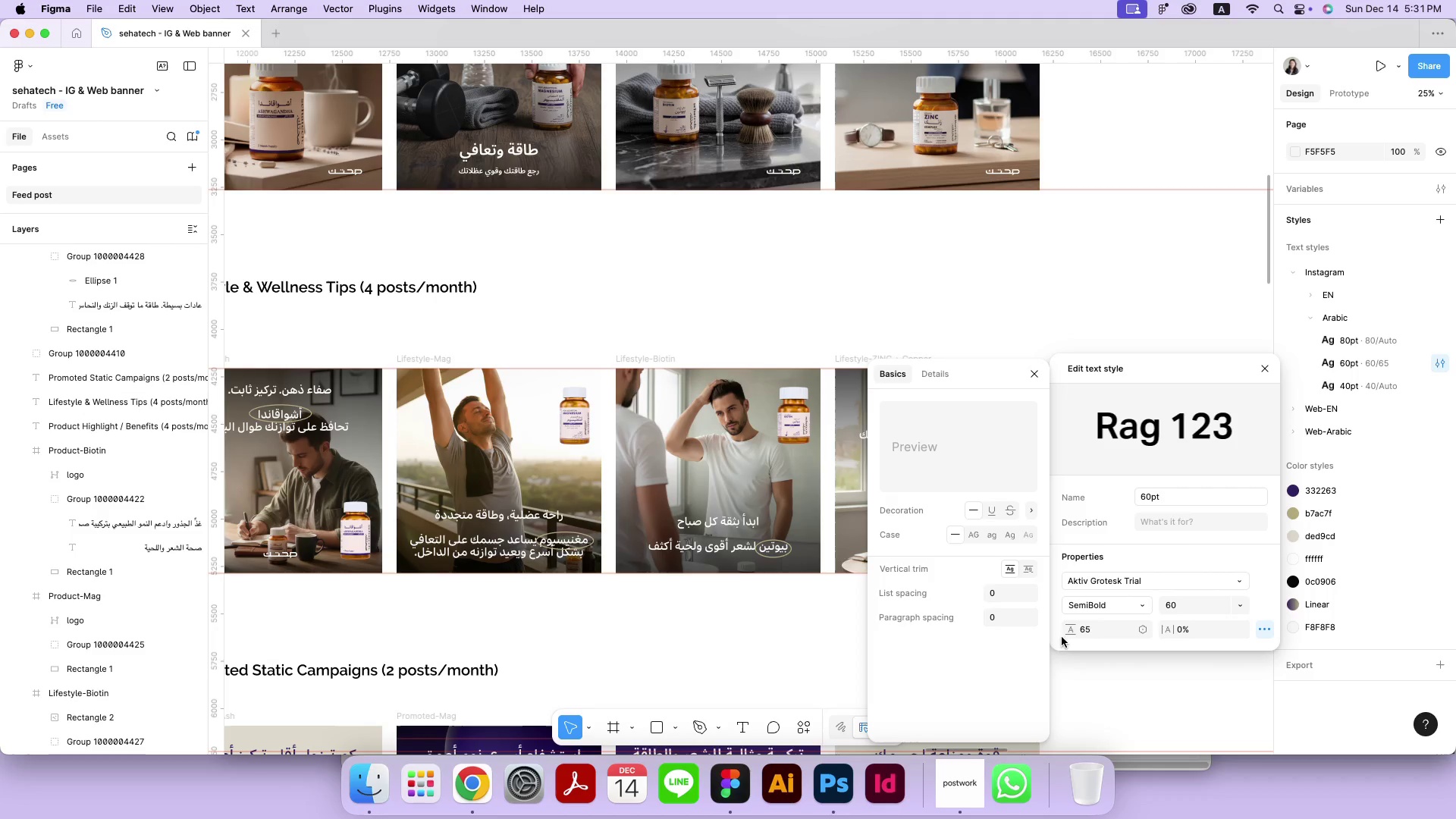 
left_click([1082, 632])
 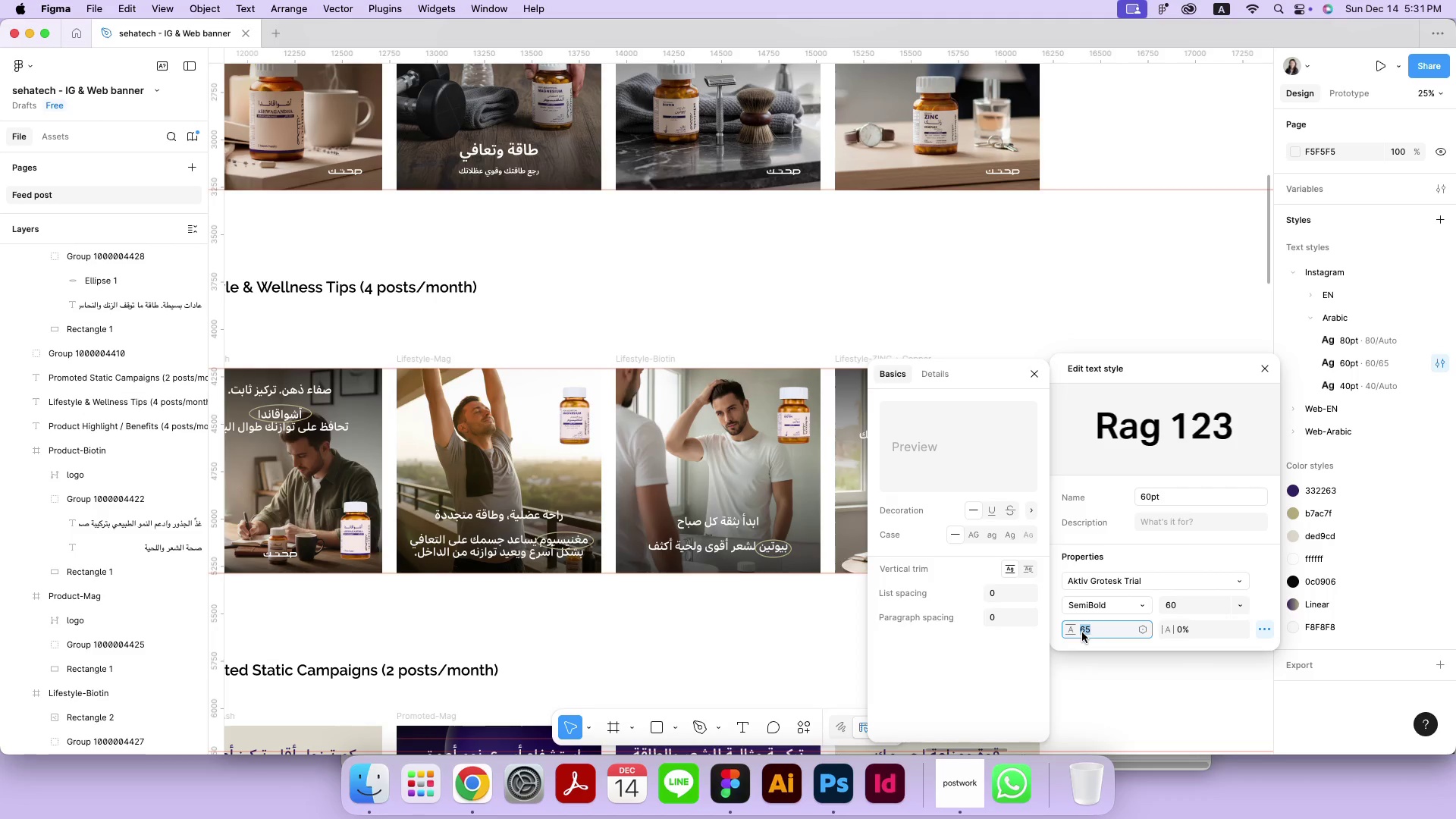 
type(60)
 